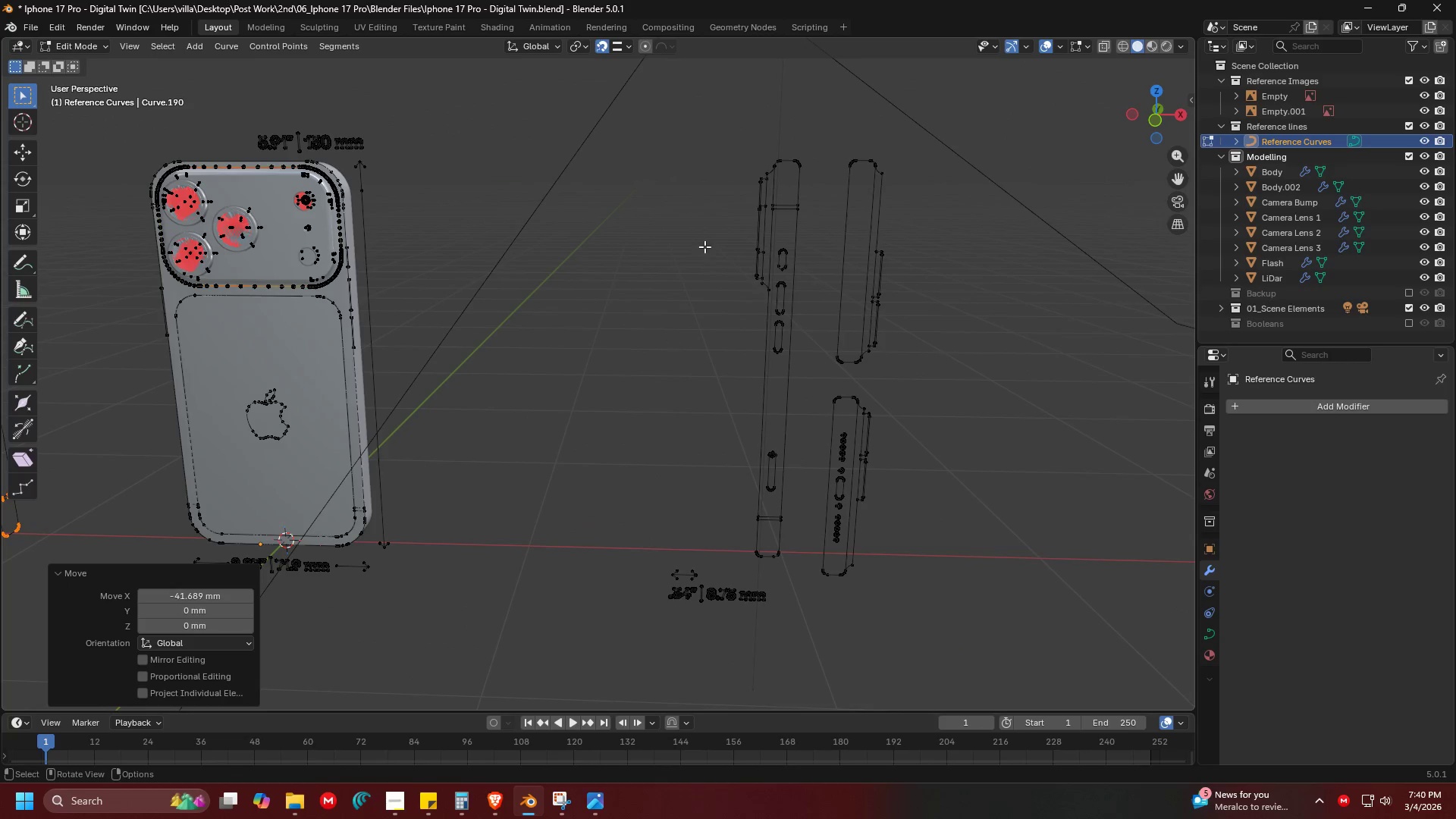 
left_click_drag(start_coordinate=[698, 120], to_coordinate=[816, 564])
 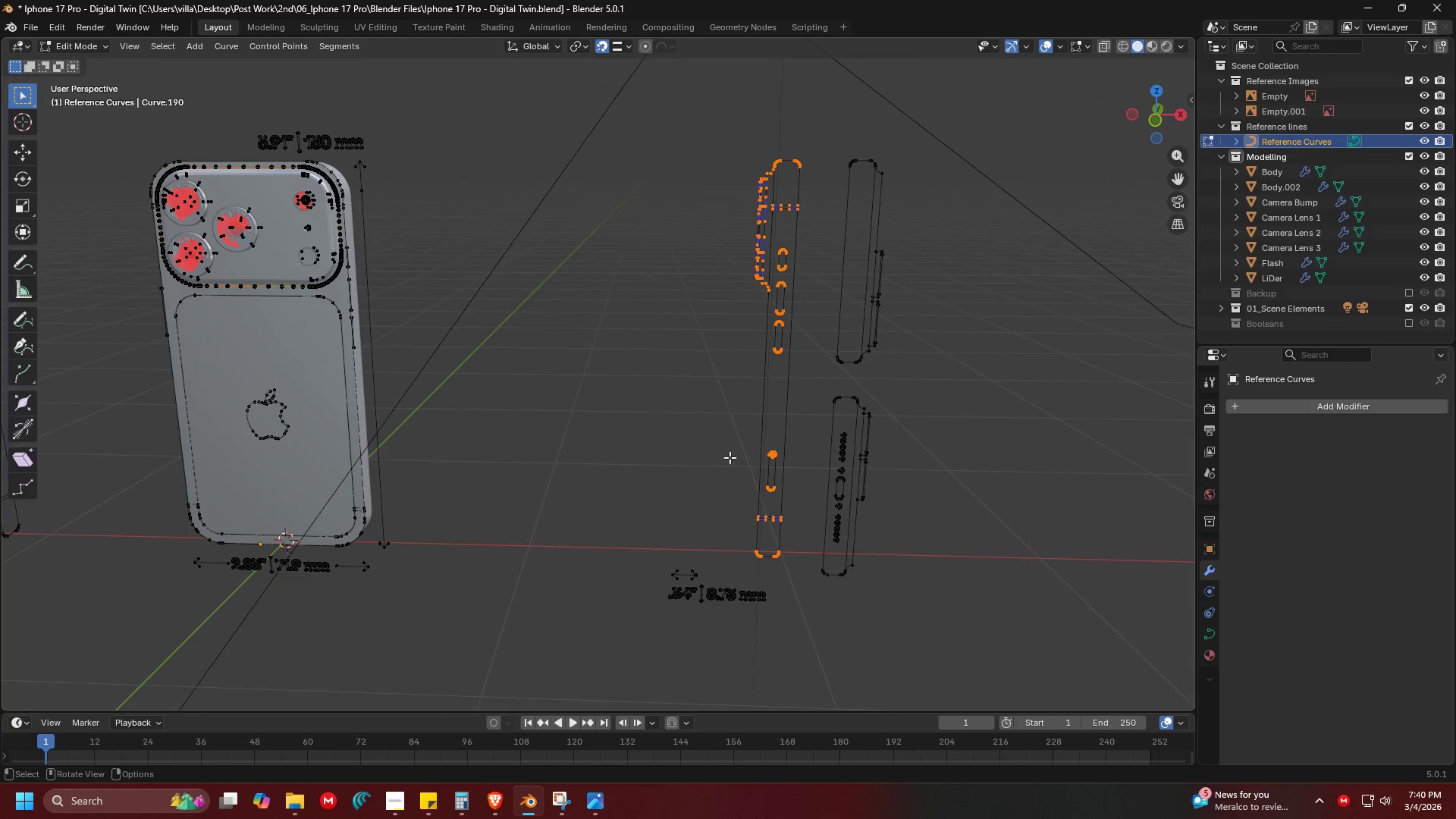 
type(rz180)
key(Escape)
type(90)
 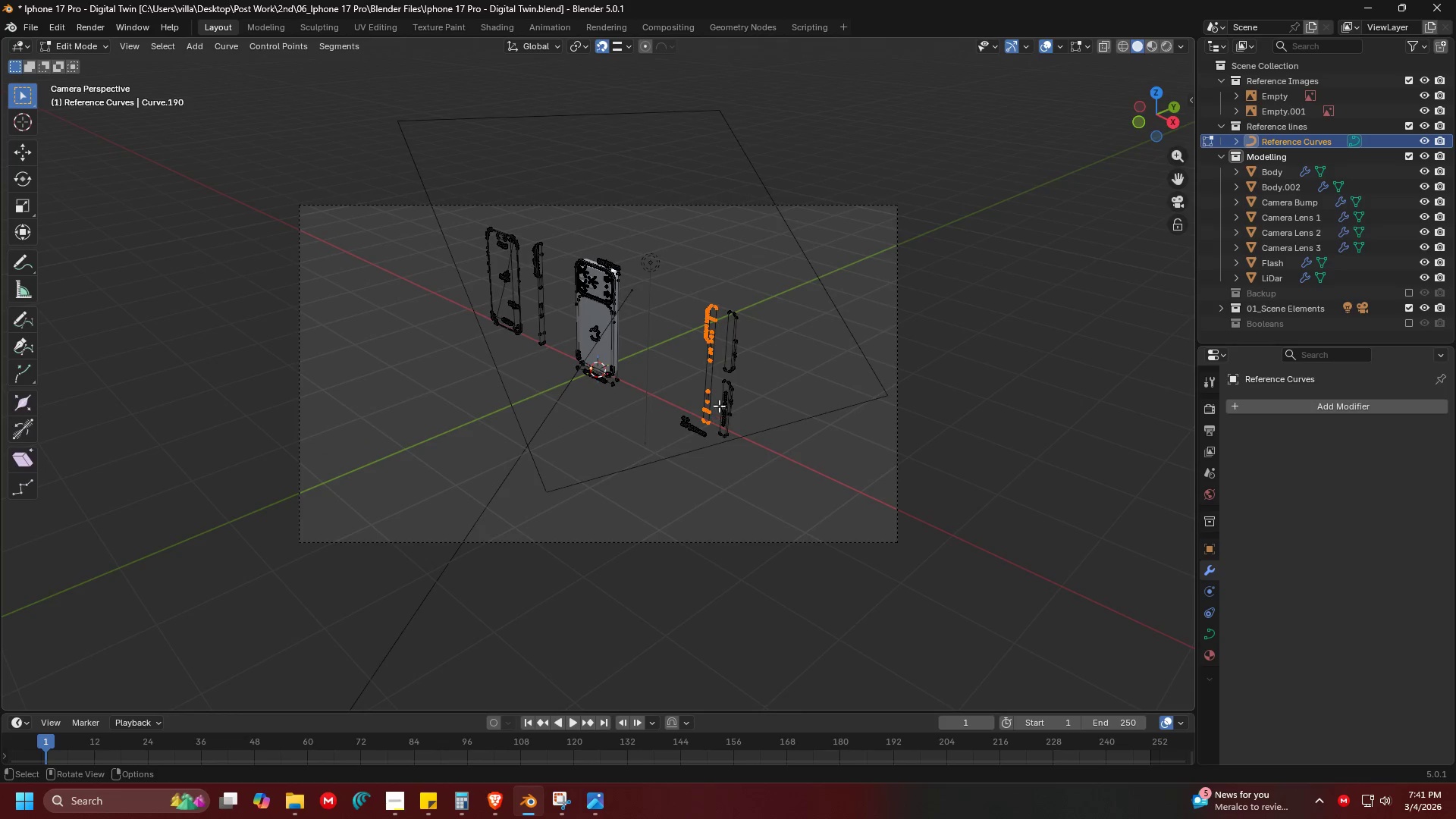 
scroll: coordinate [533, 463], scroll_direction: up, amount: 7.0
 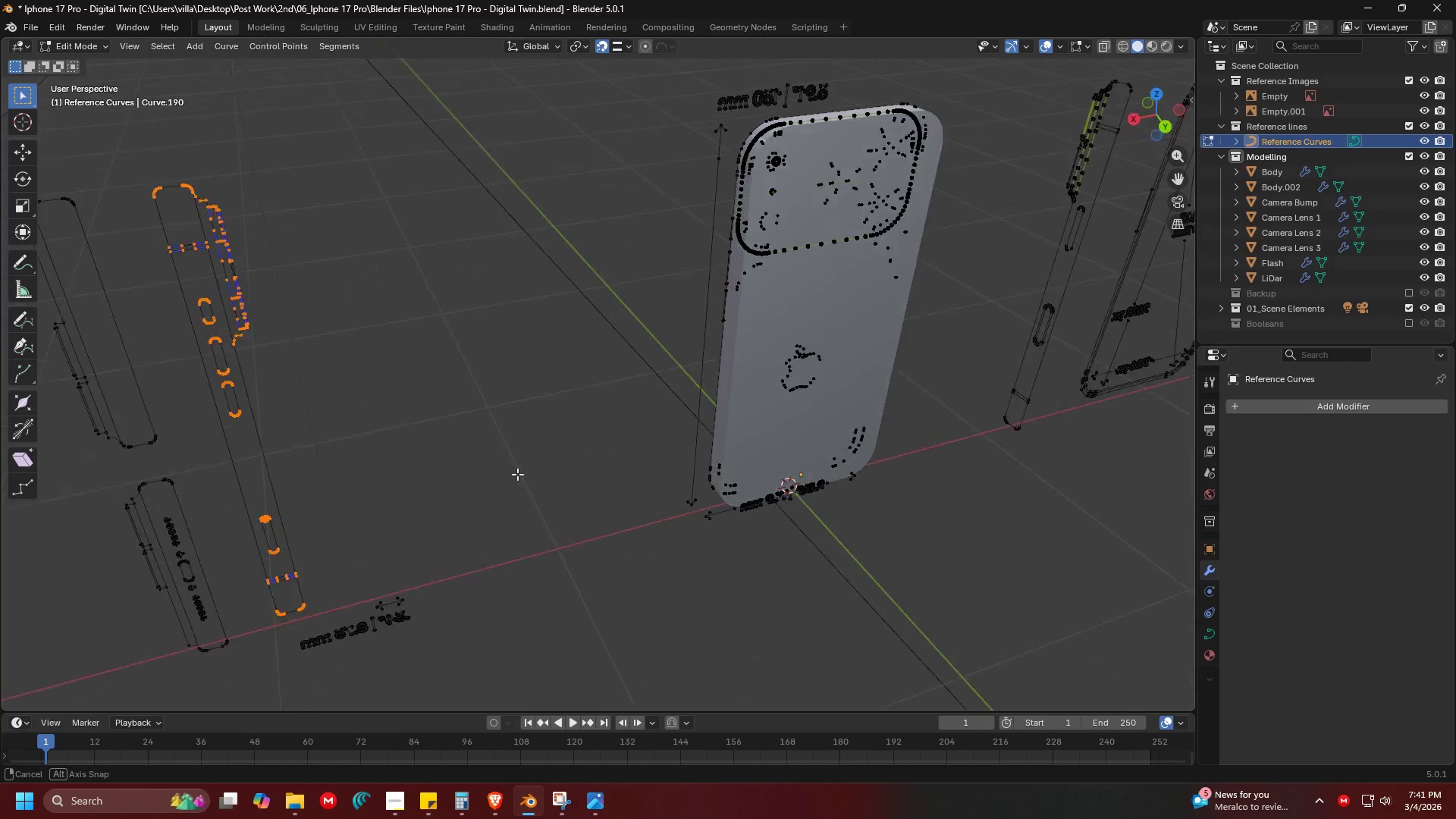 
type(rz90)
 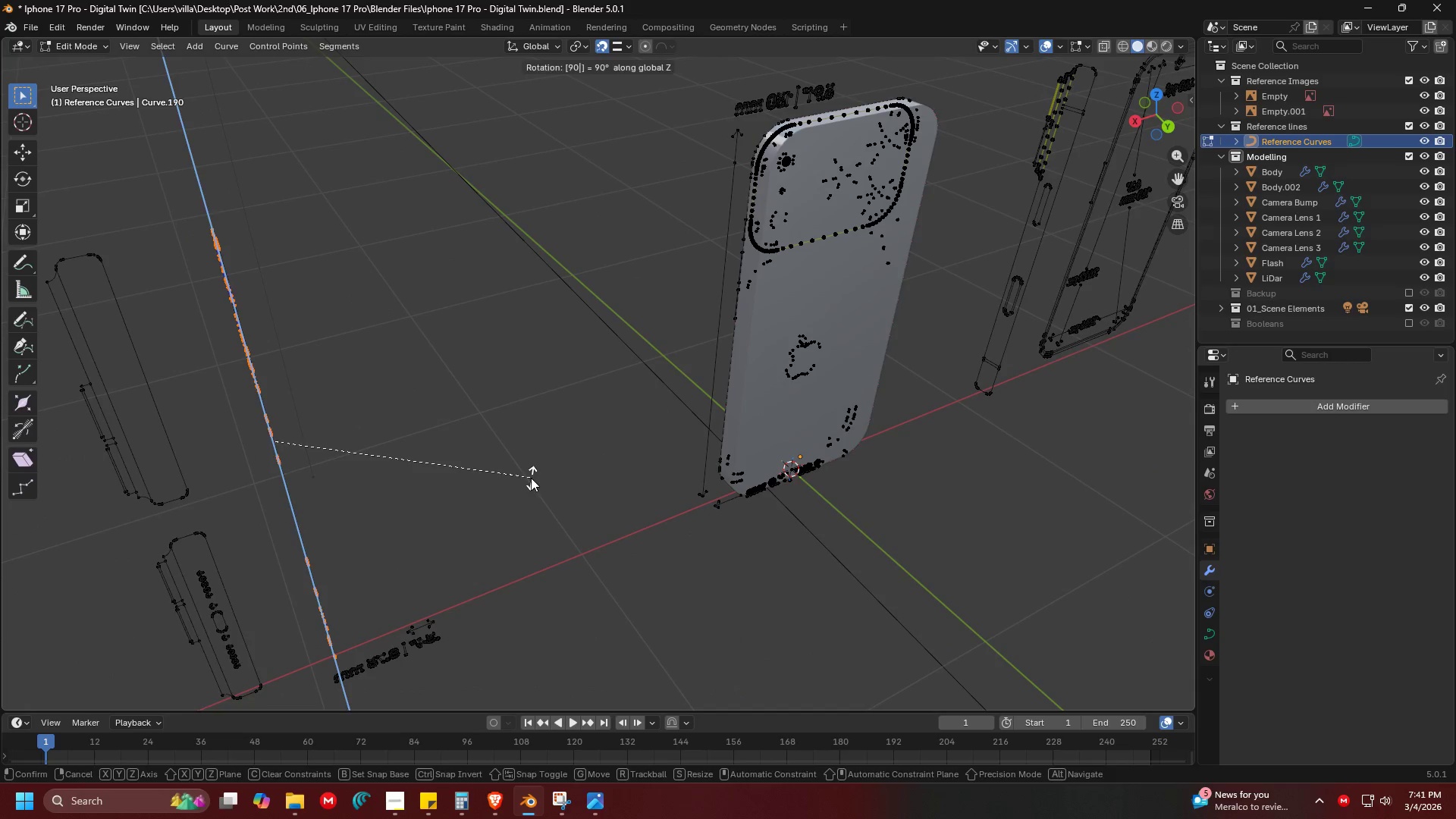 
key(Enter)
 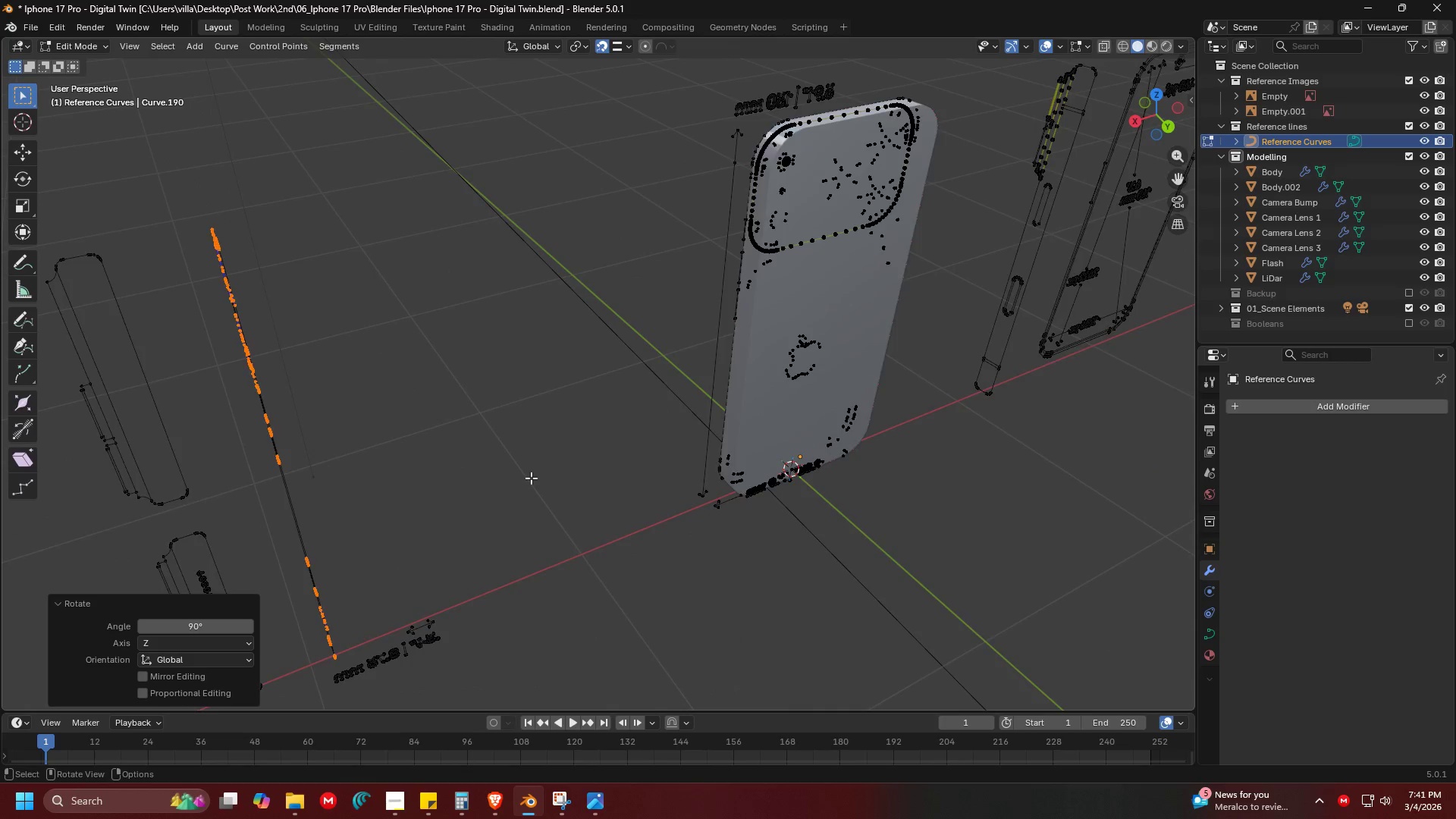 
type(13)
 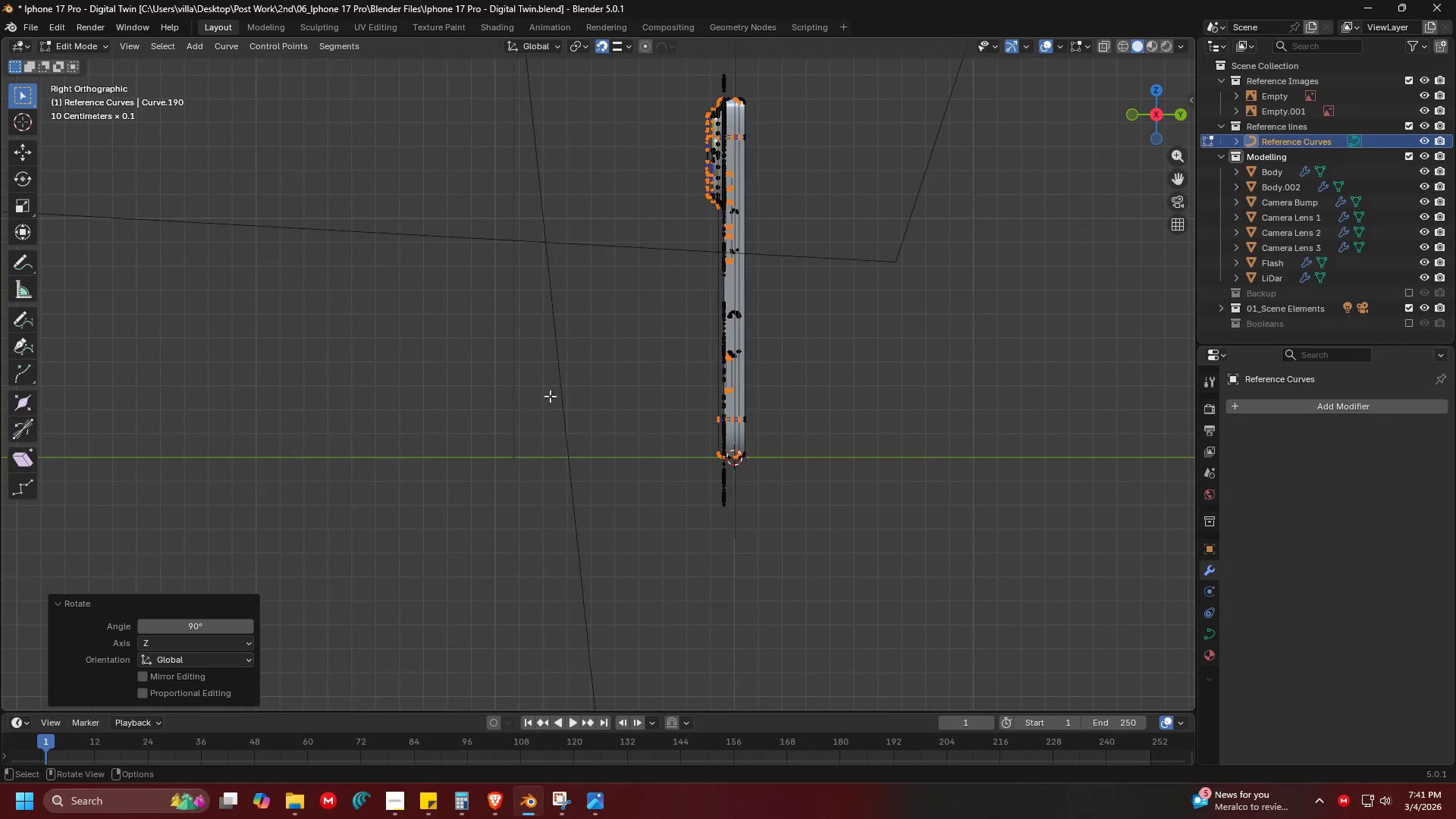 
key(Shift+ShiftLeft)
 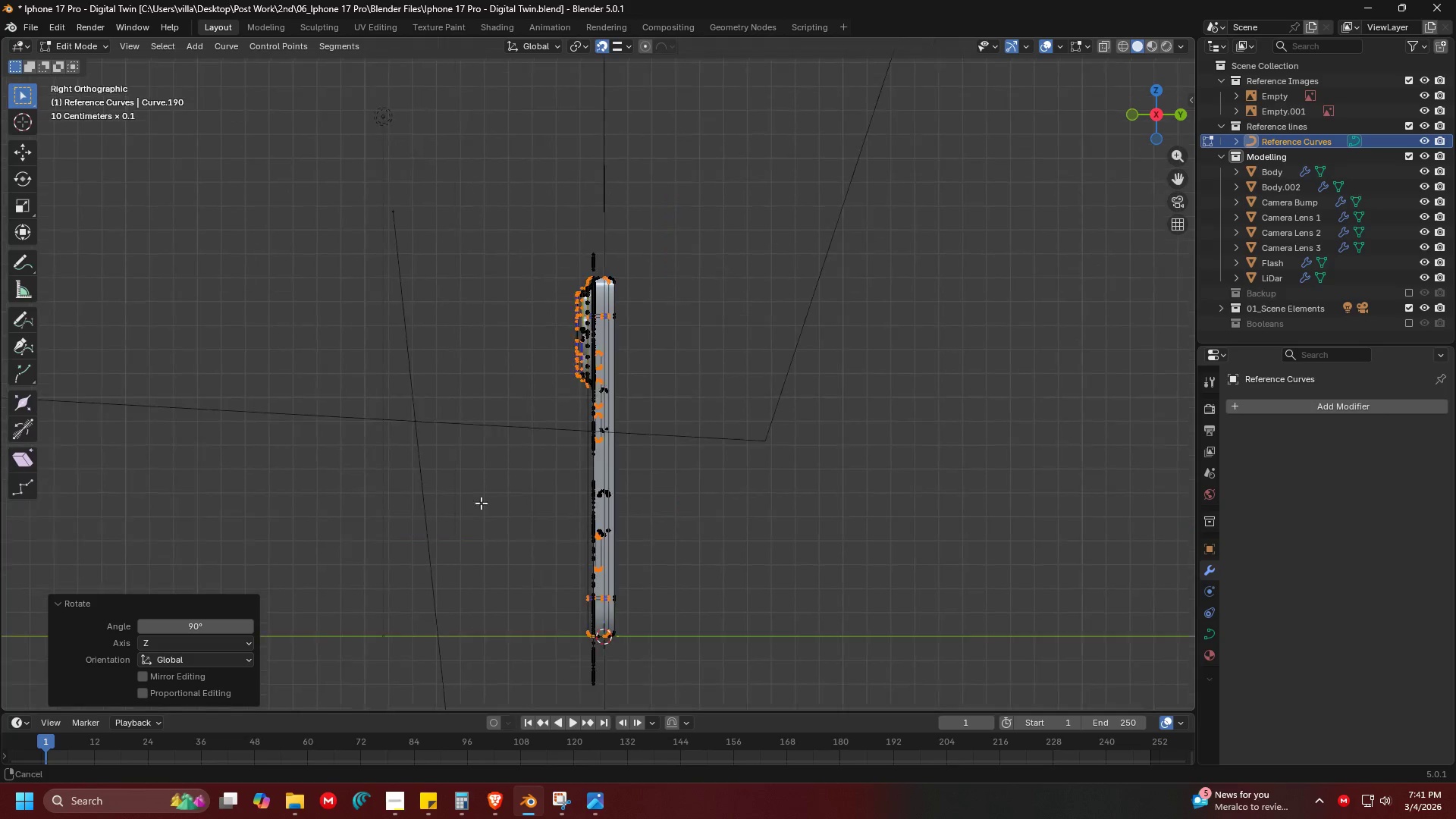 
key(Shift+ShiftLeft)
 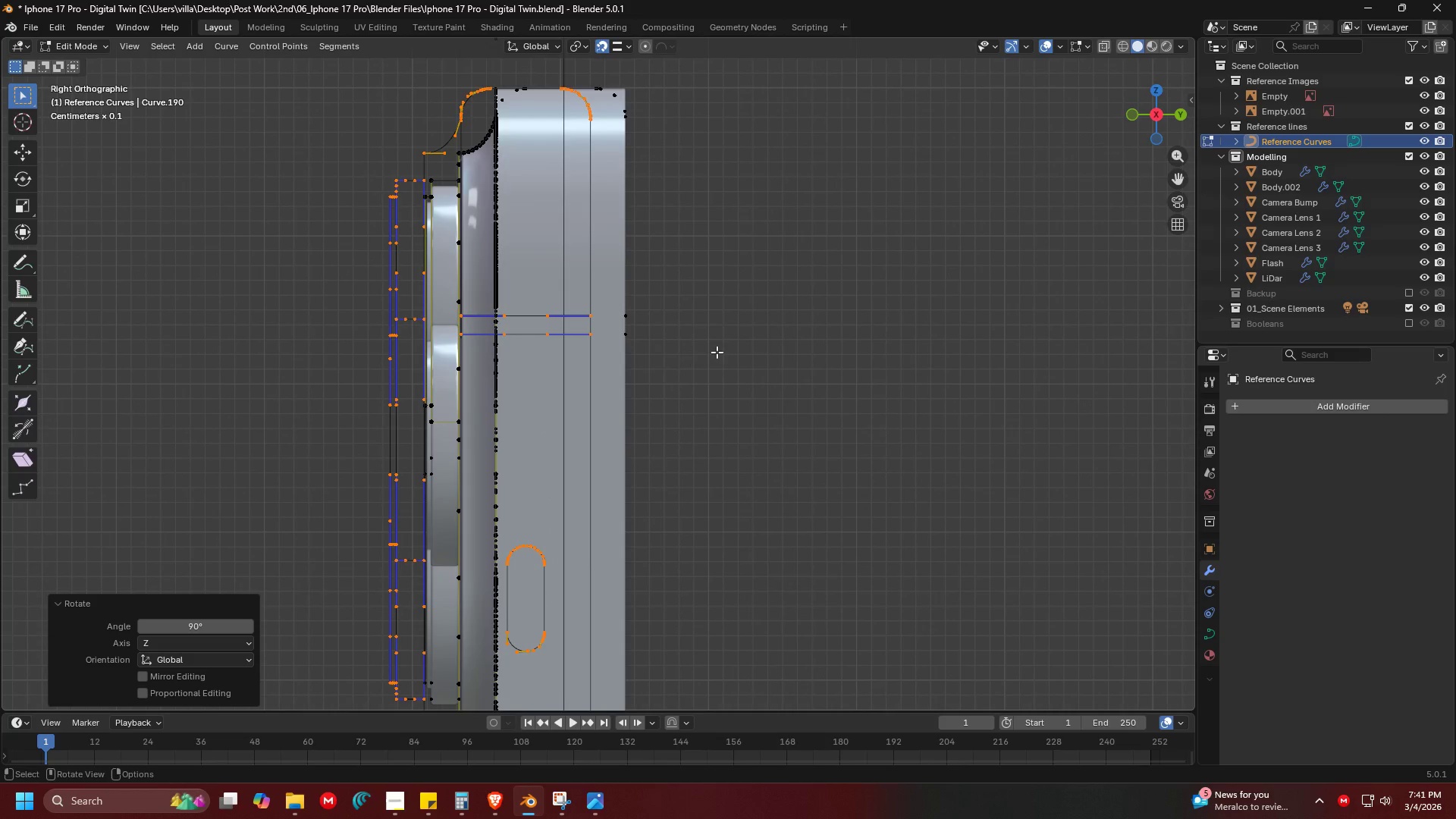 
key(G)
 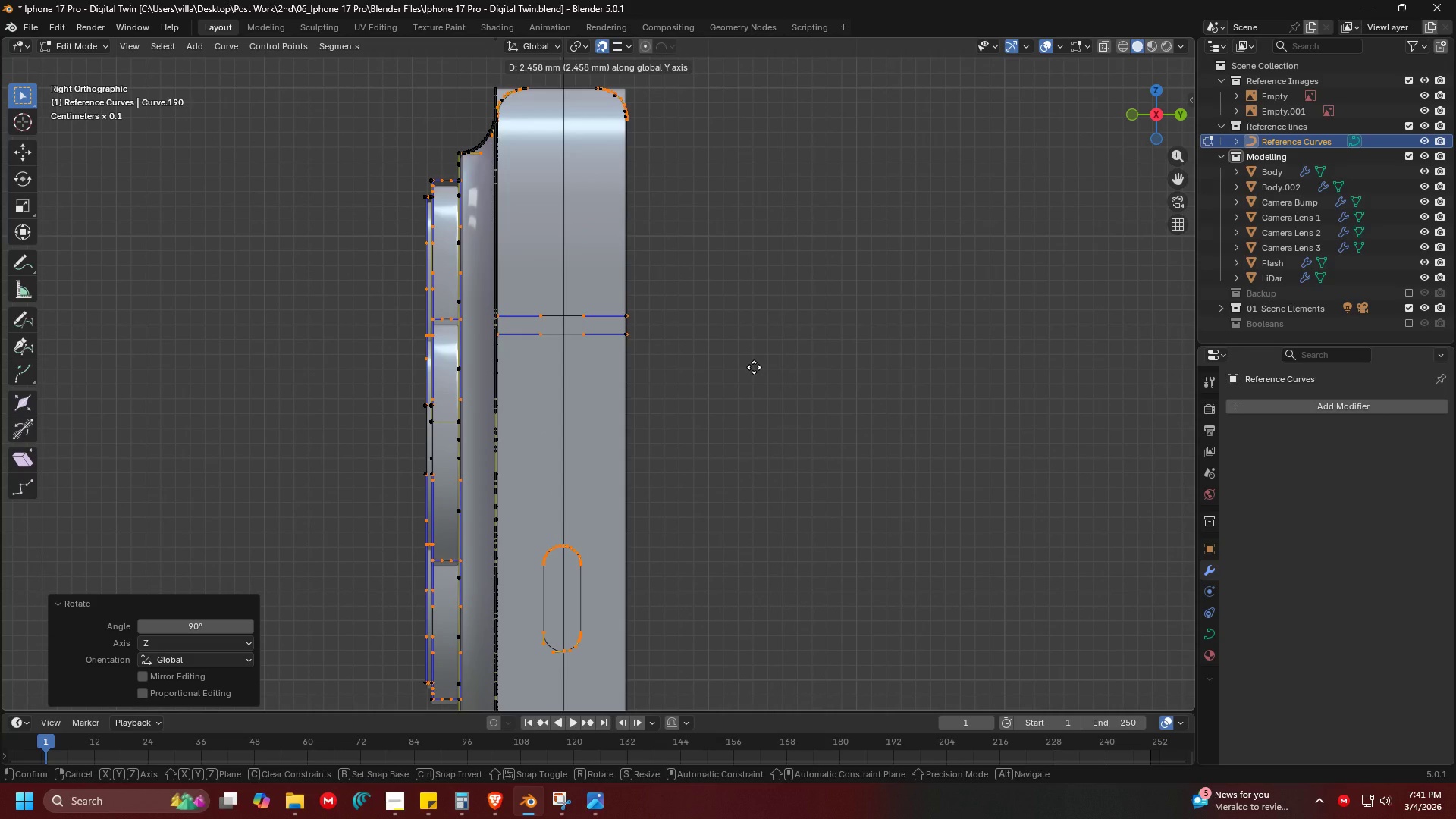 
scroll: coordinate [622, 417], scroll_direction: up, amount: 10.0
 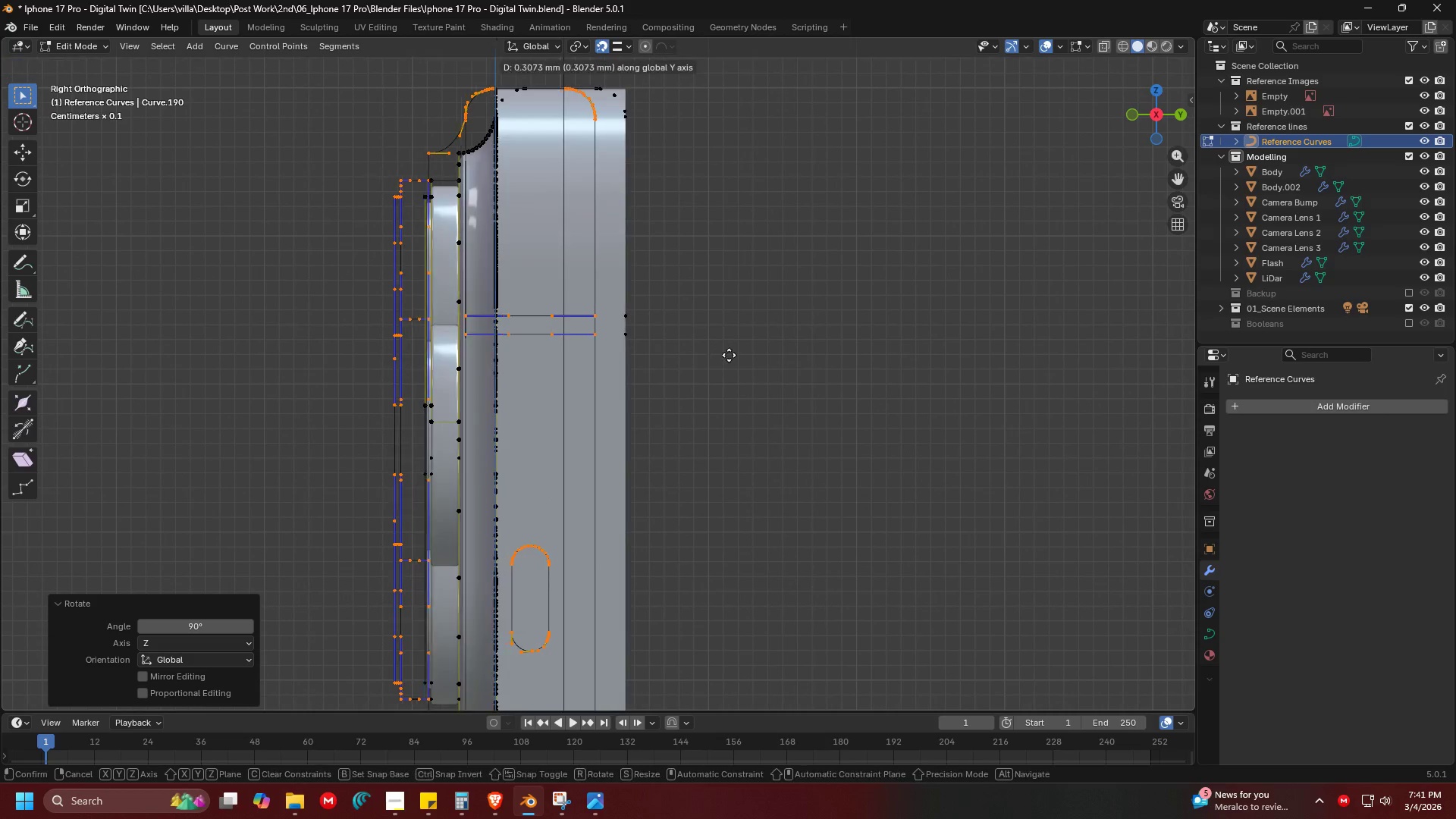 
left_click([754, 367])
 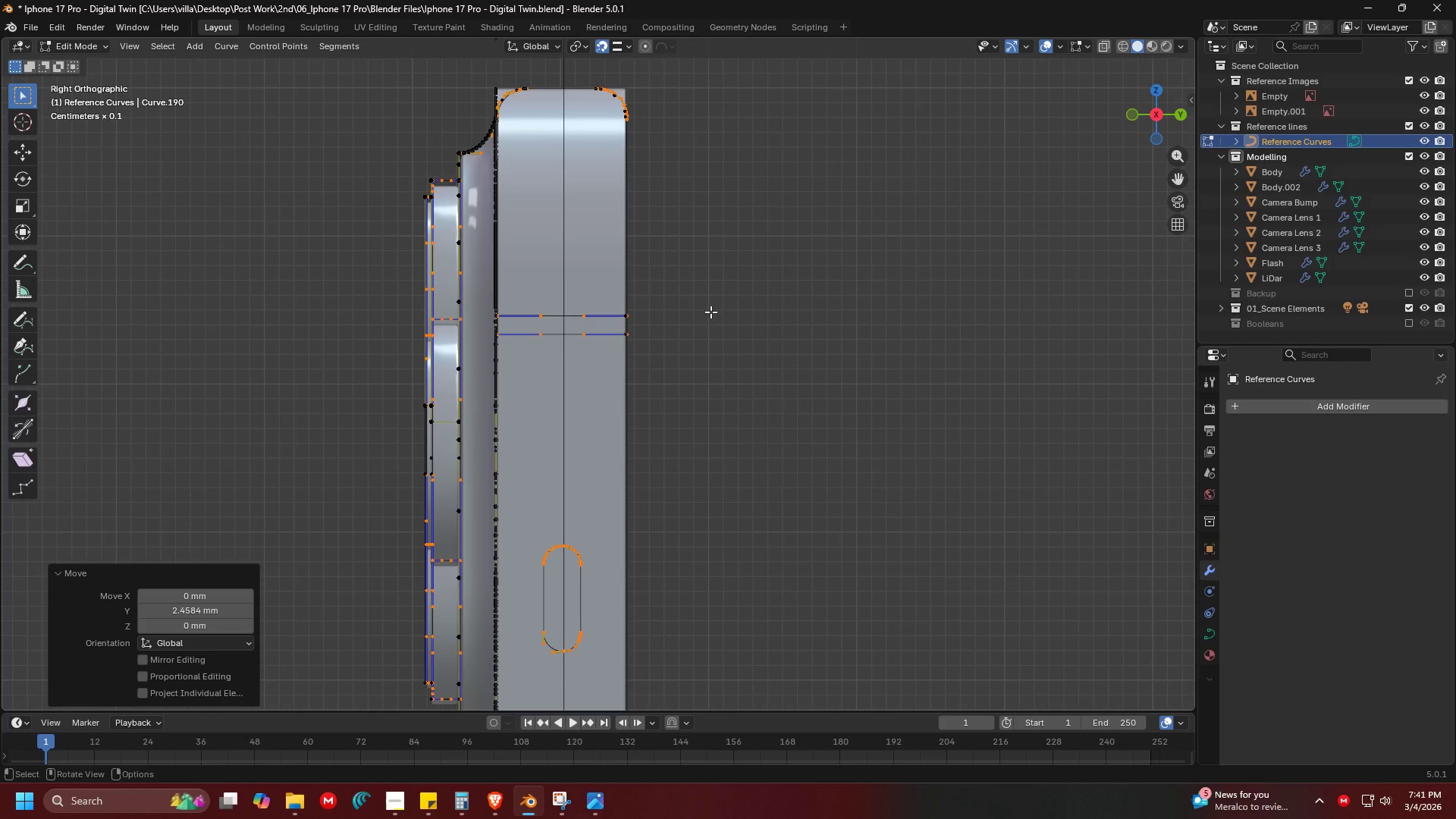 
key(Shift+ShiftLeft)
 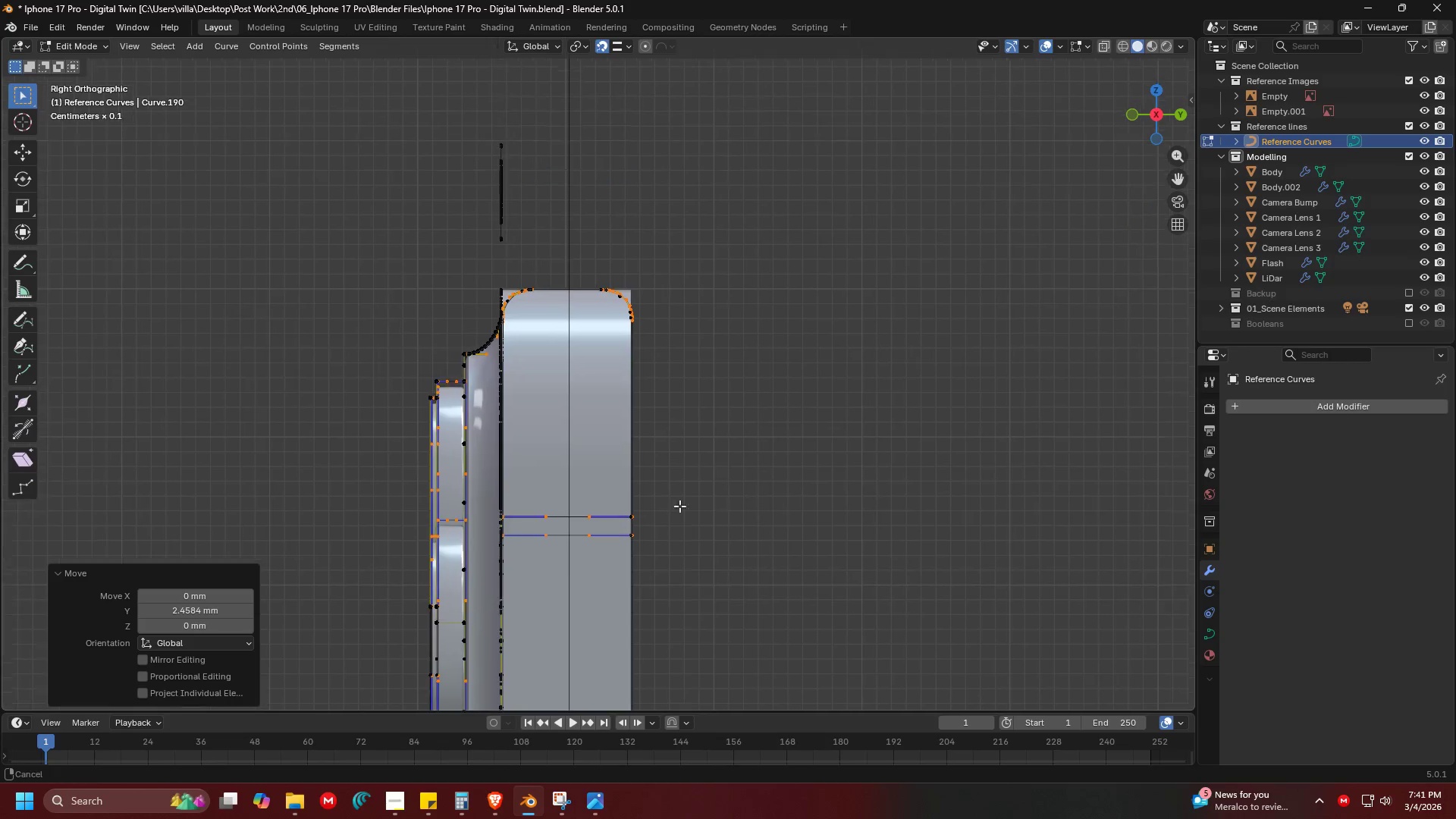 
key(Shift+ShiftLeft)
 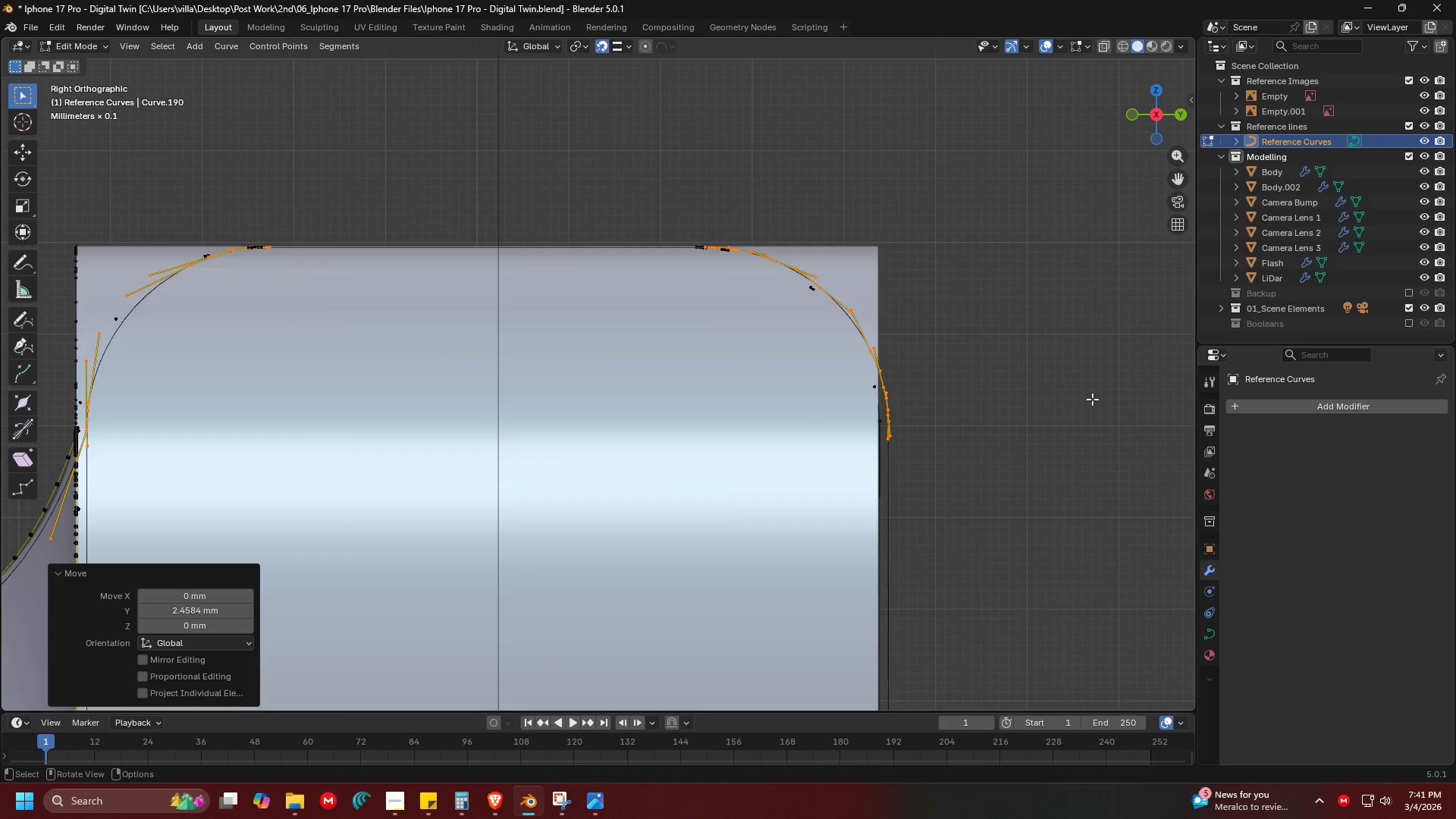 
scroll: coordinate [756, 463], scroll_direction: up, amount: 10.0
 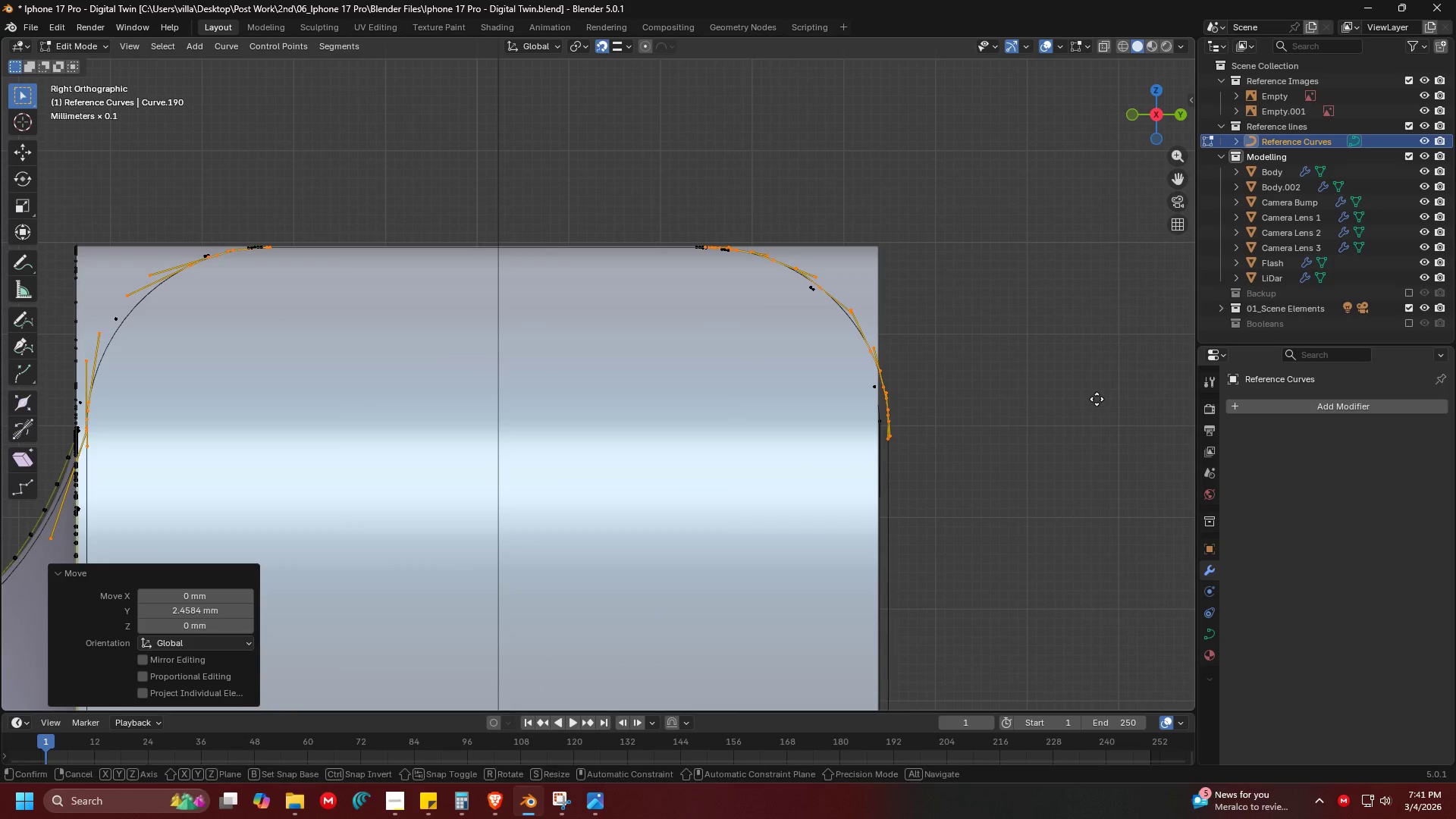 
key(G)
 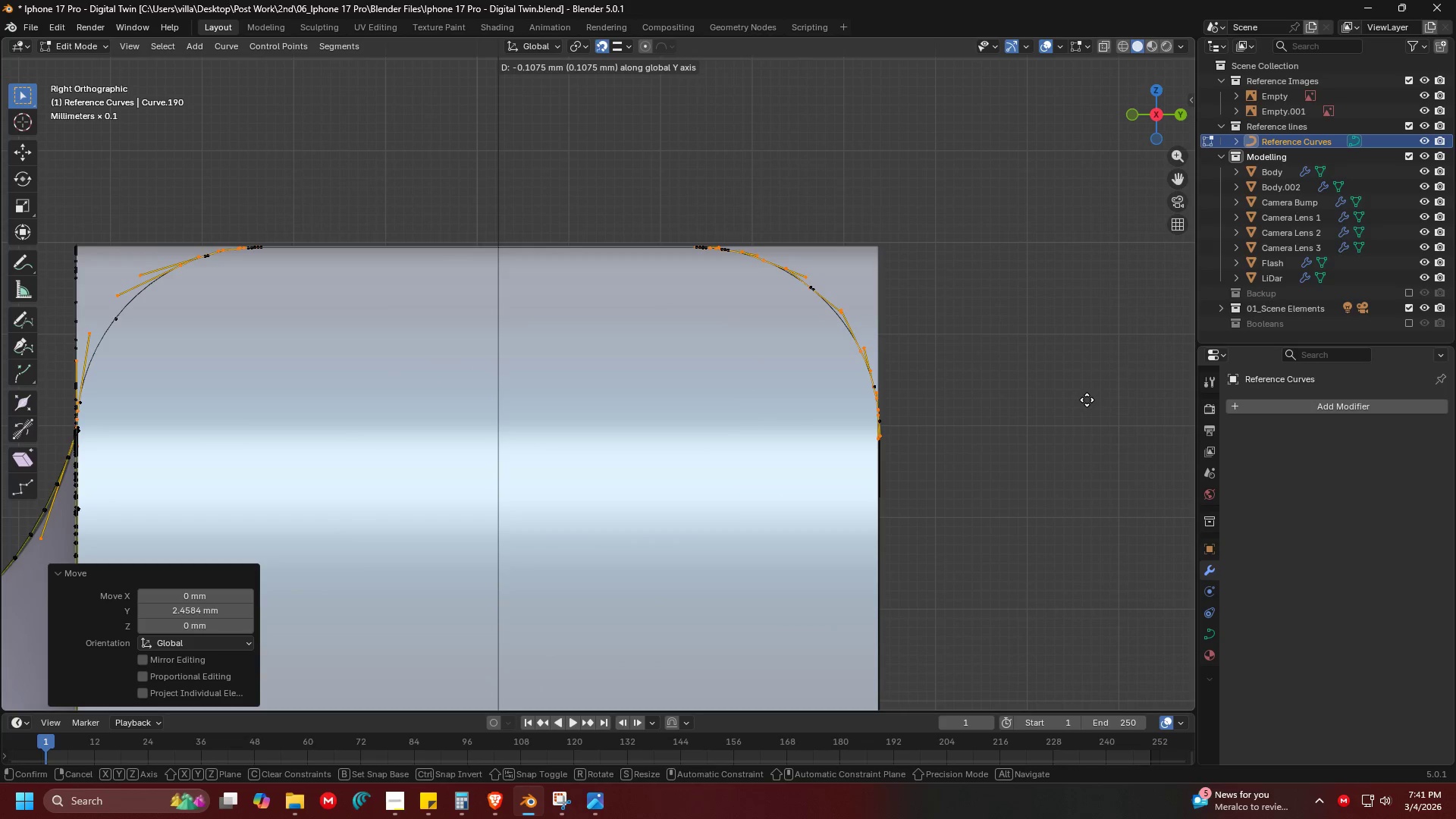 
left_click([1087, 400])
 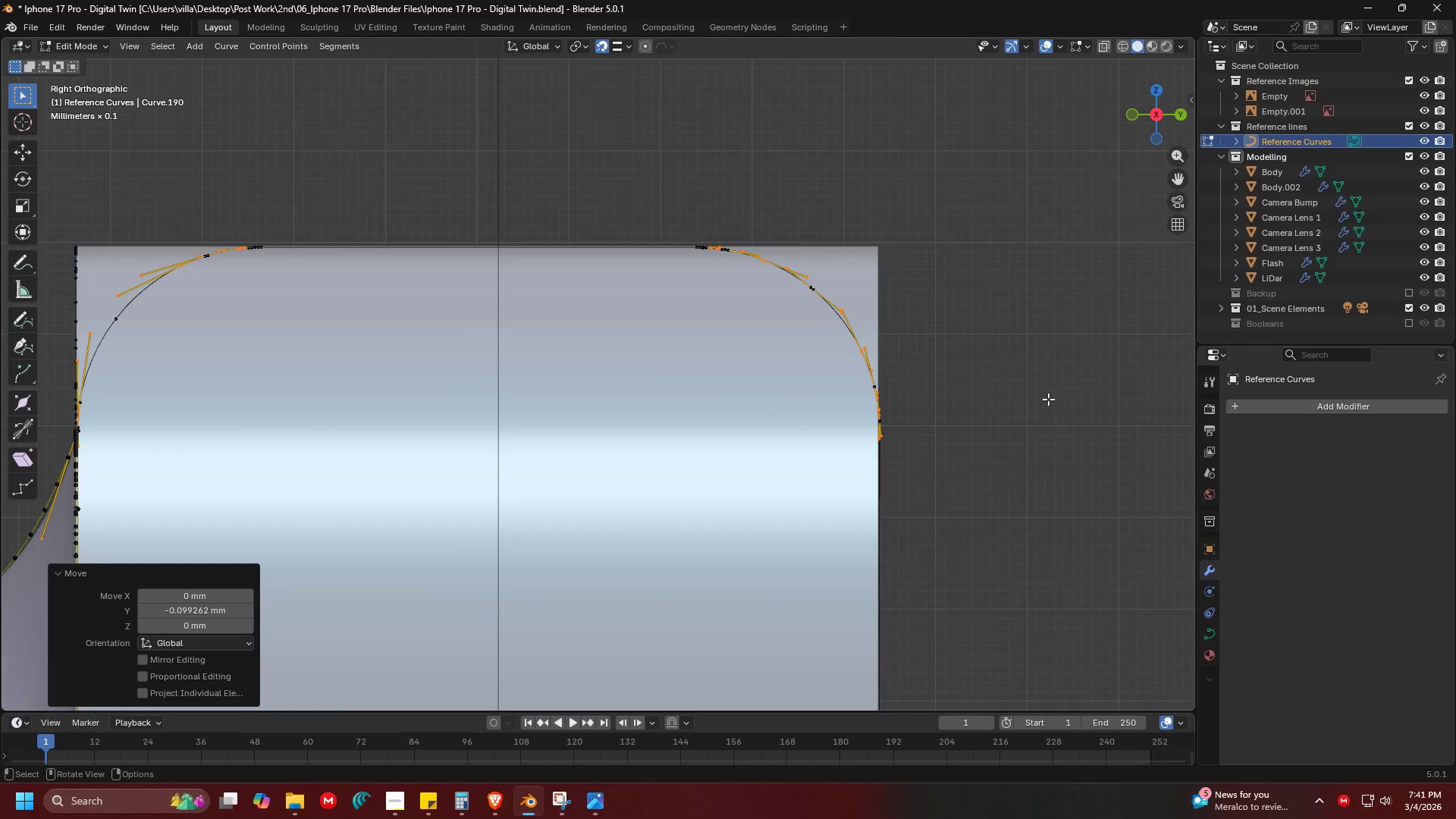 
key(Shift+ShiftLeft)
 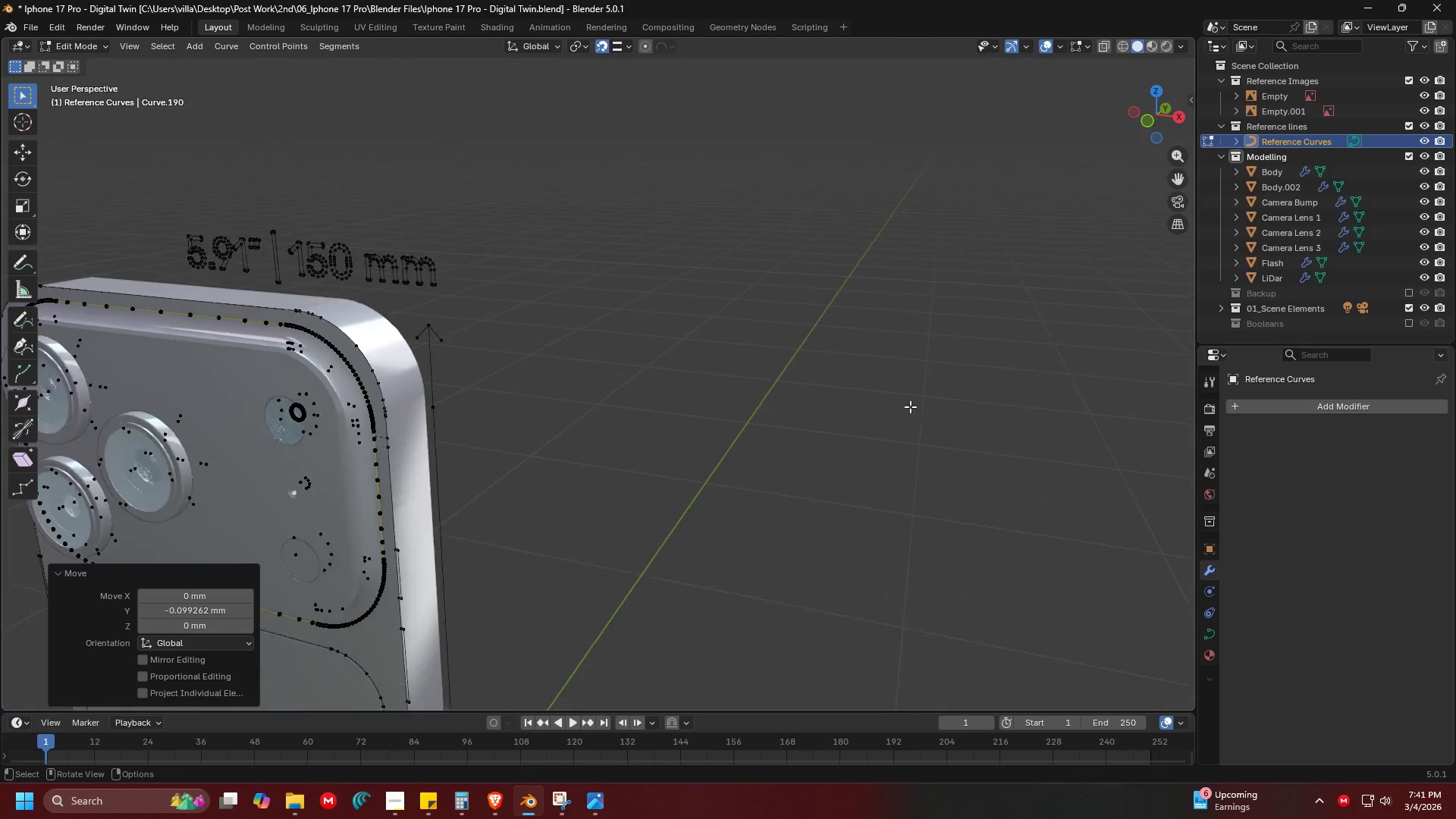 
key(Shift+ShiftLeft)
 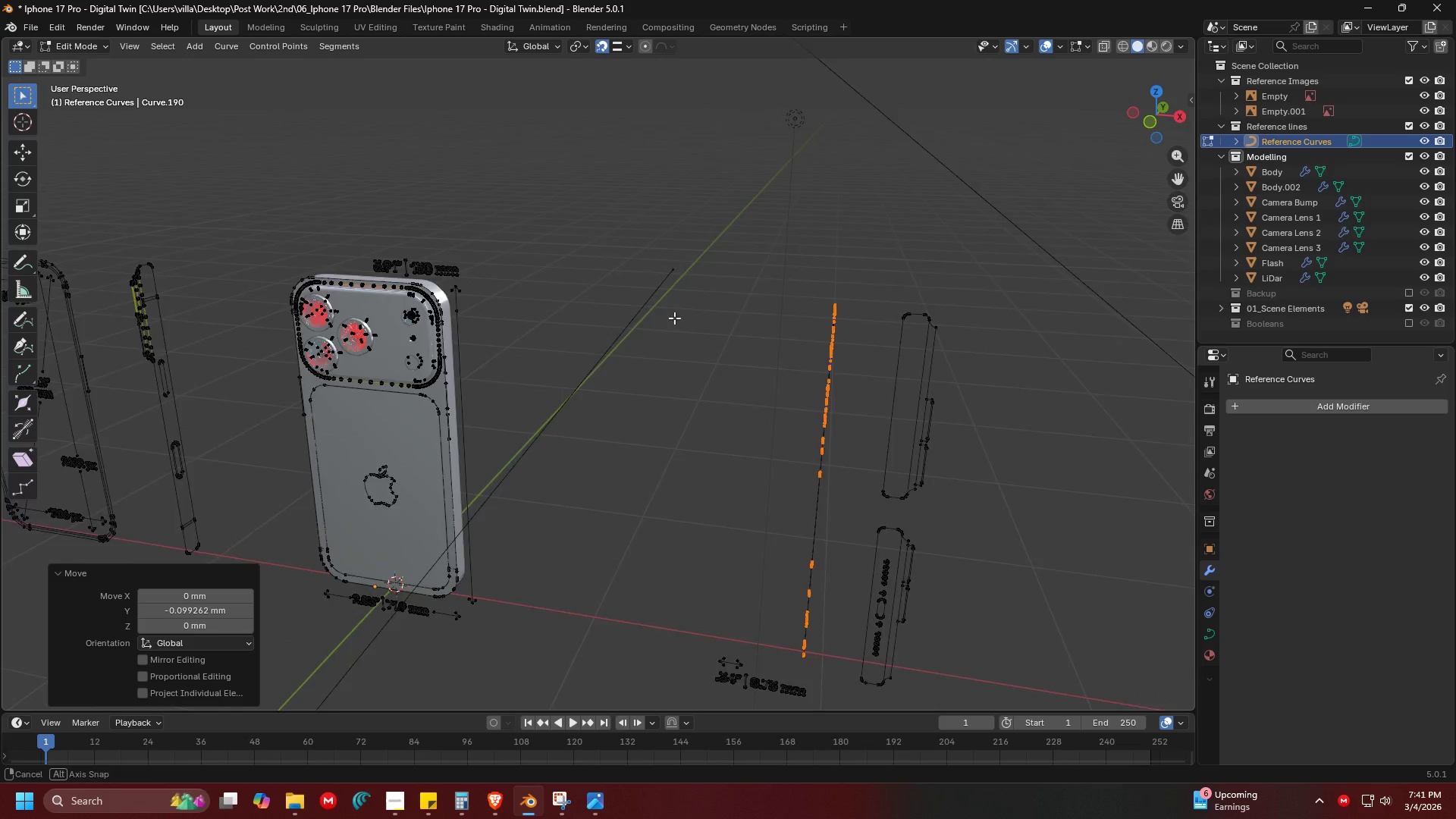 
scroll: coordinate [799, 414], scroll_direction: down, amount: 23.0
 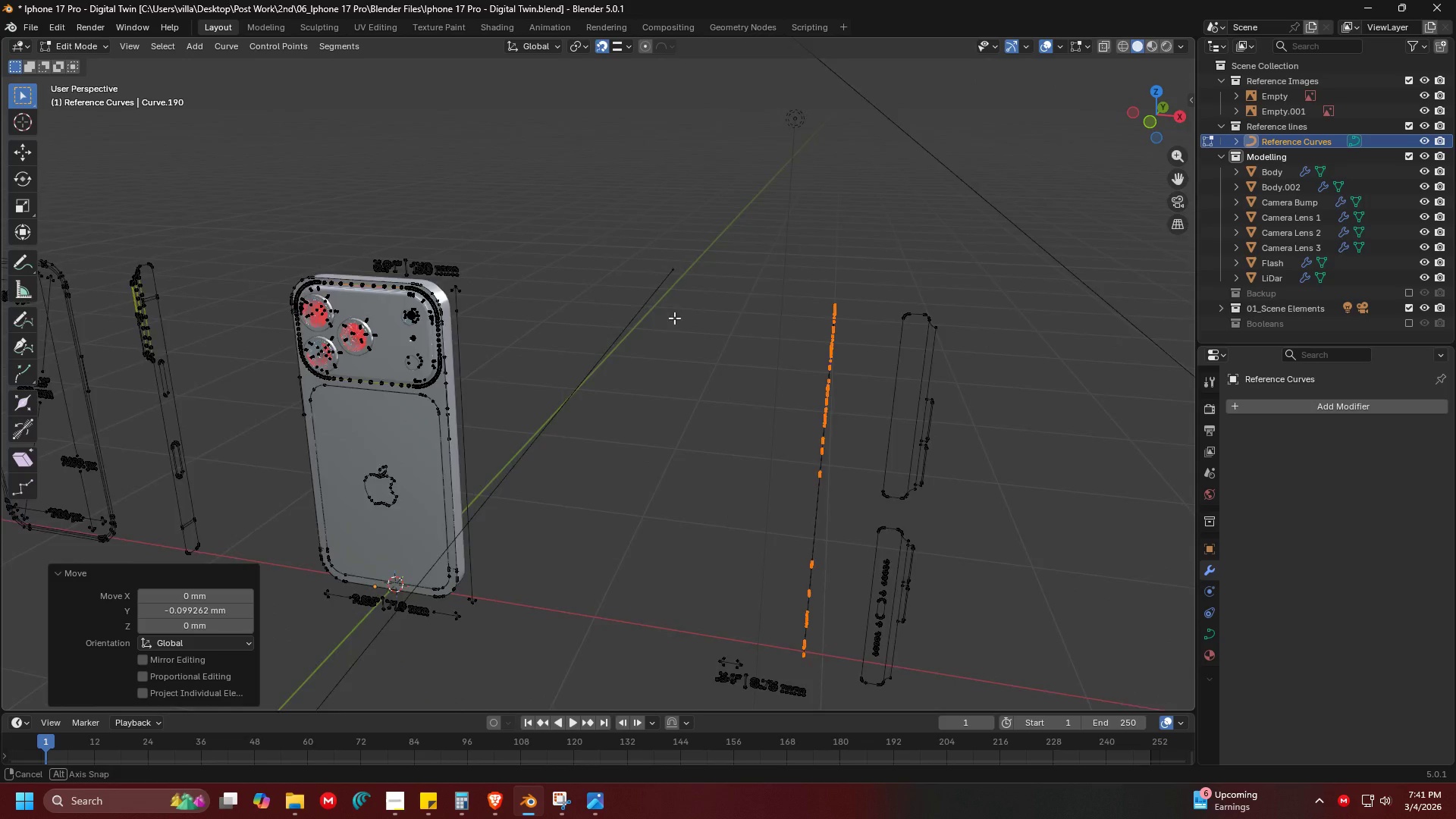 
key(Shift+ShiftLeft)
 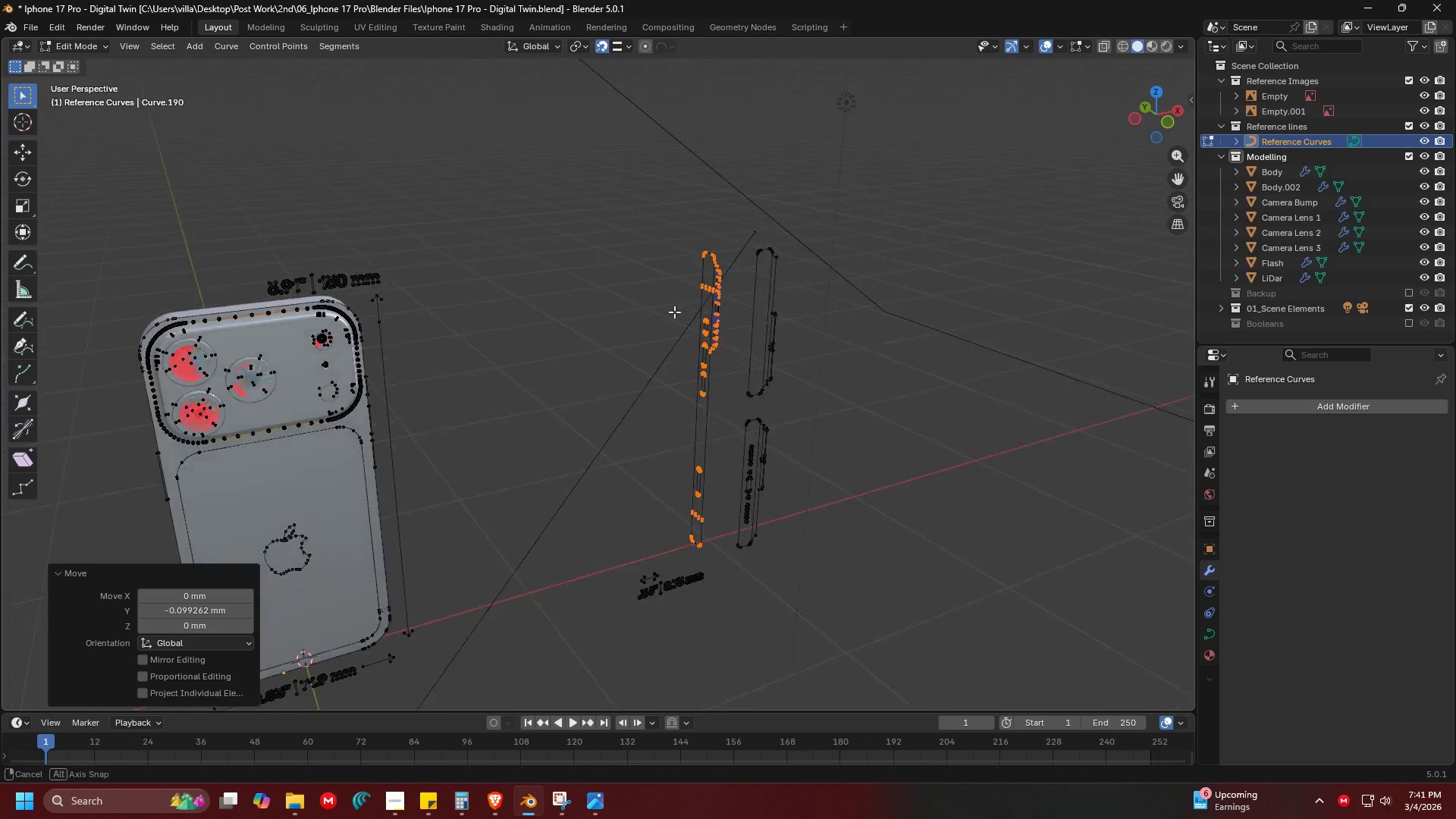 
key(Shift+ShiftLeft)
 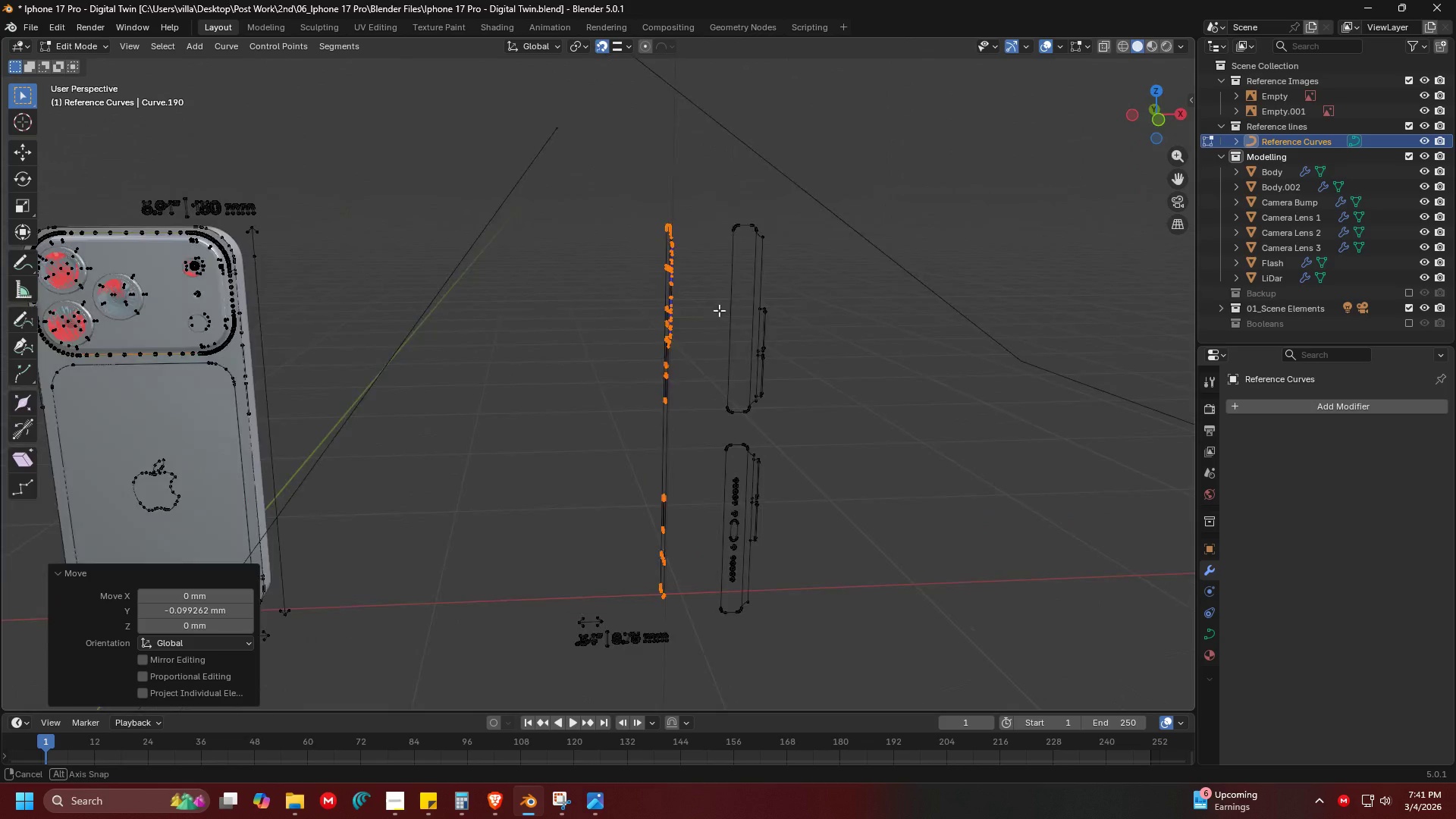 
scroll: coordinate [667, 306], scroll_direction: up, amount: 1.0
 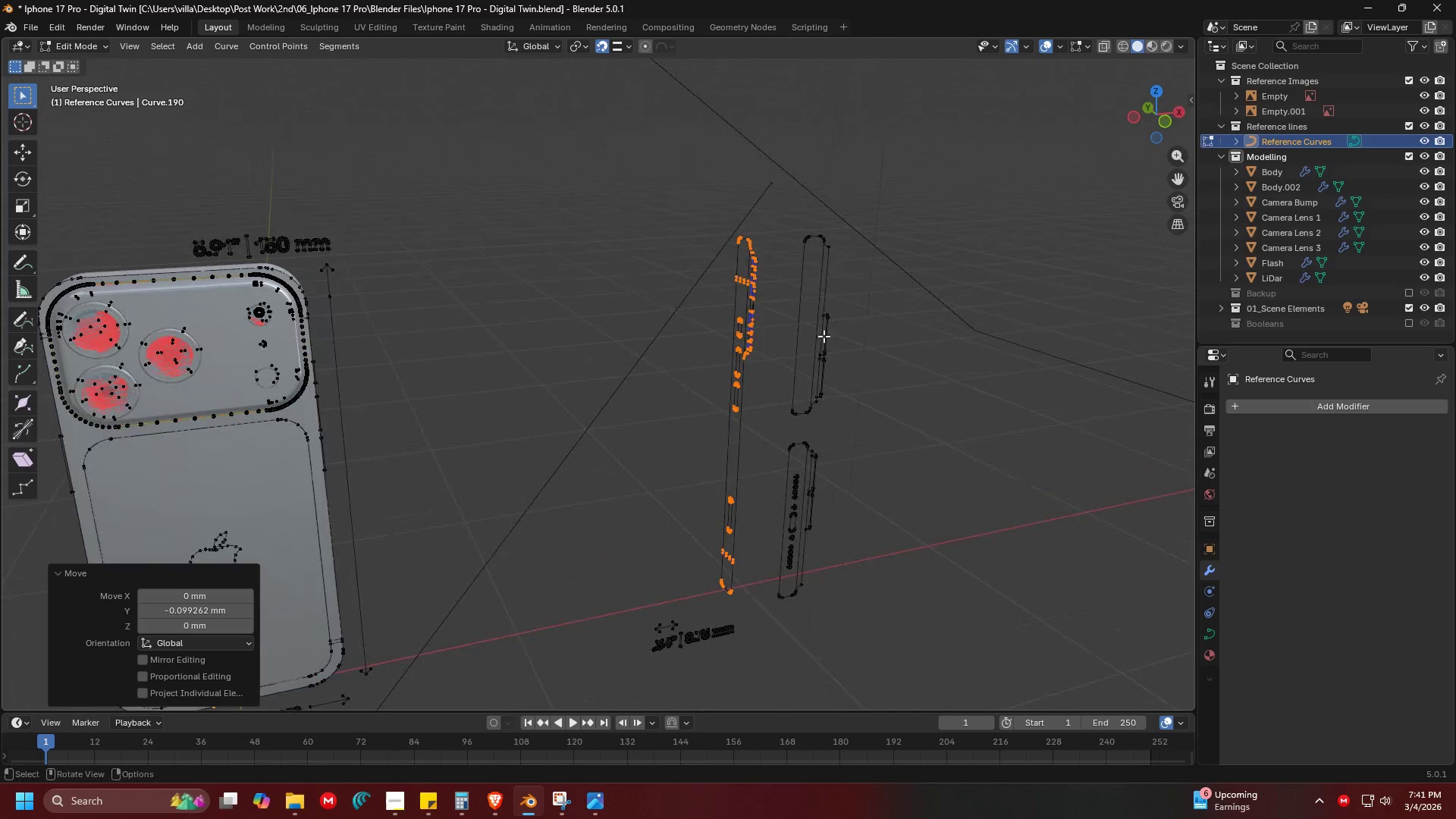 
key(Control+ControlLeft)
 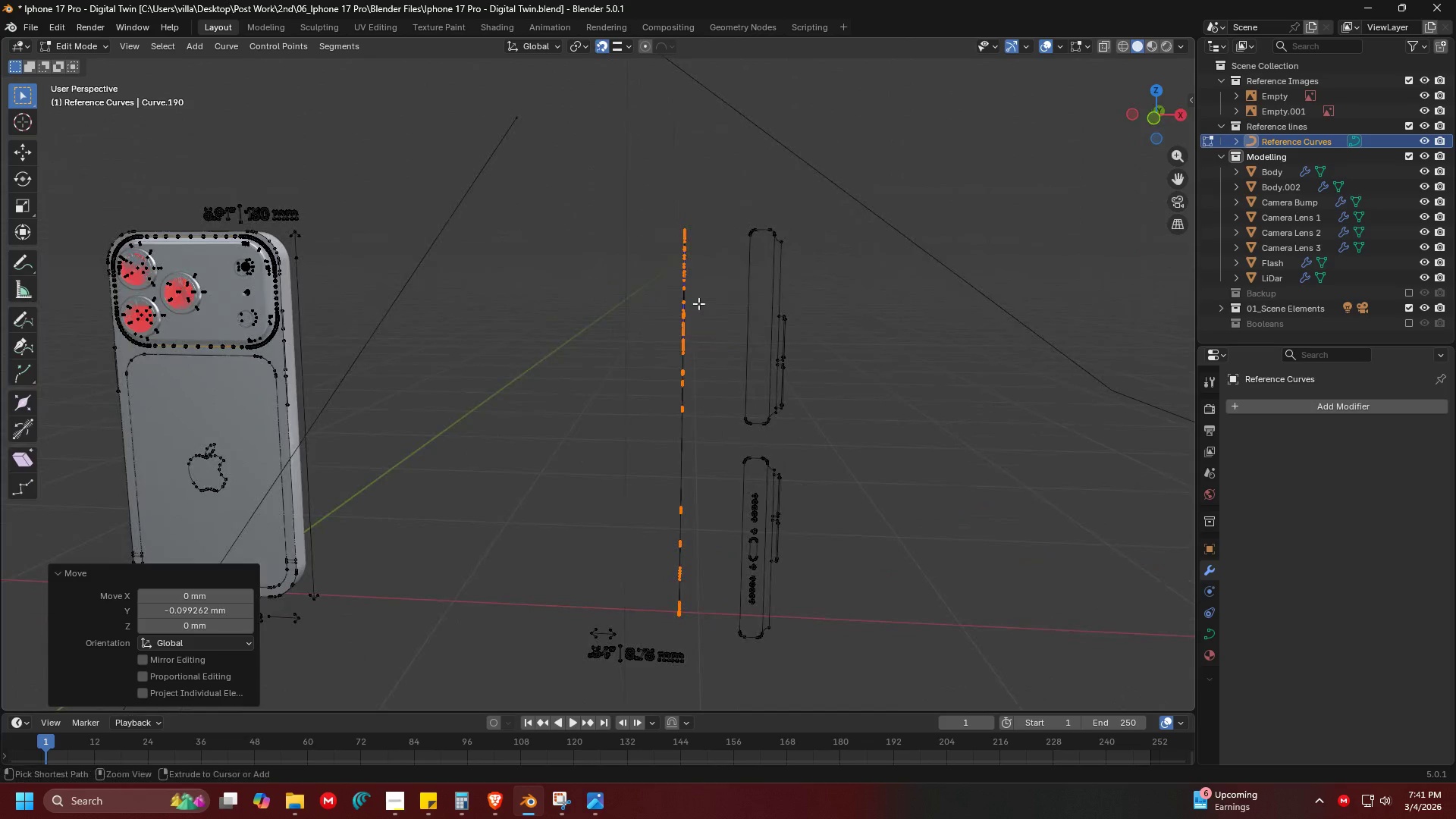 
key(Control+S)
 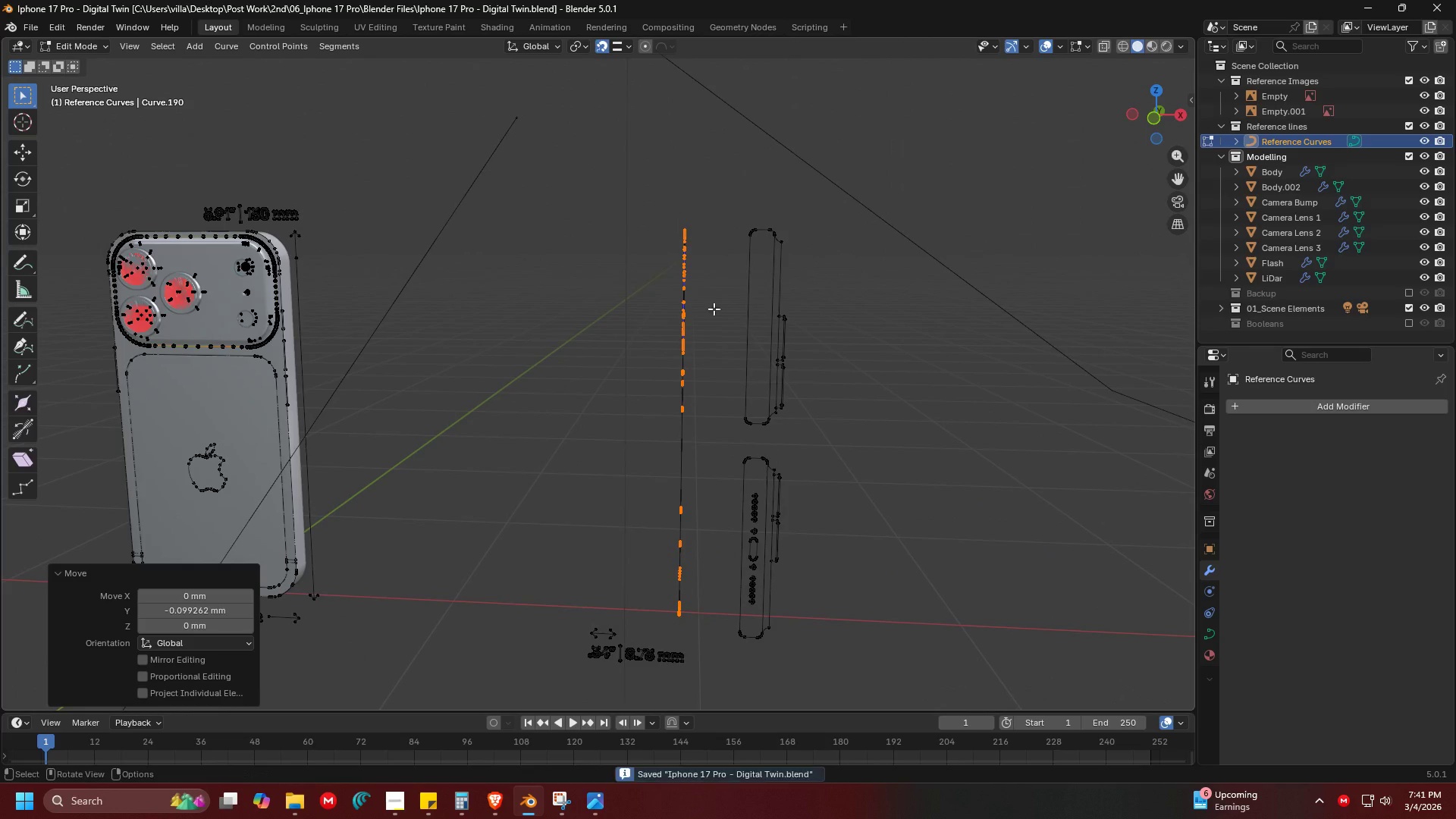 
key(Shift+ShiftLeft)
 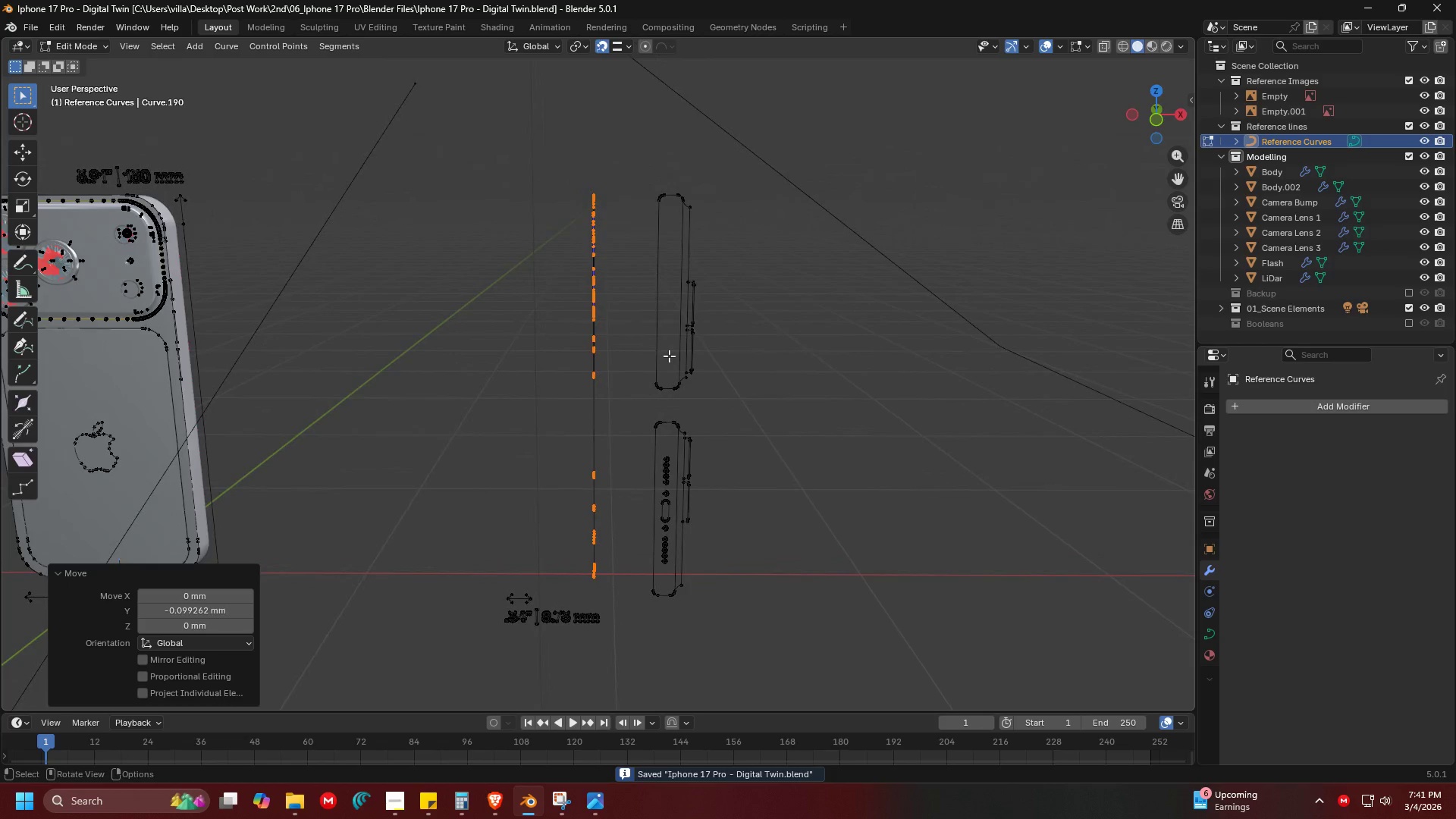 
key(Shift+ShiftLeft)
 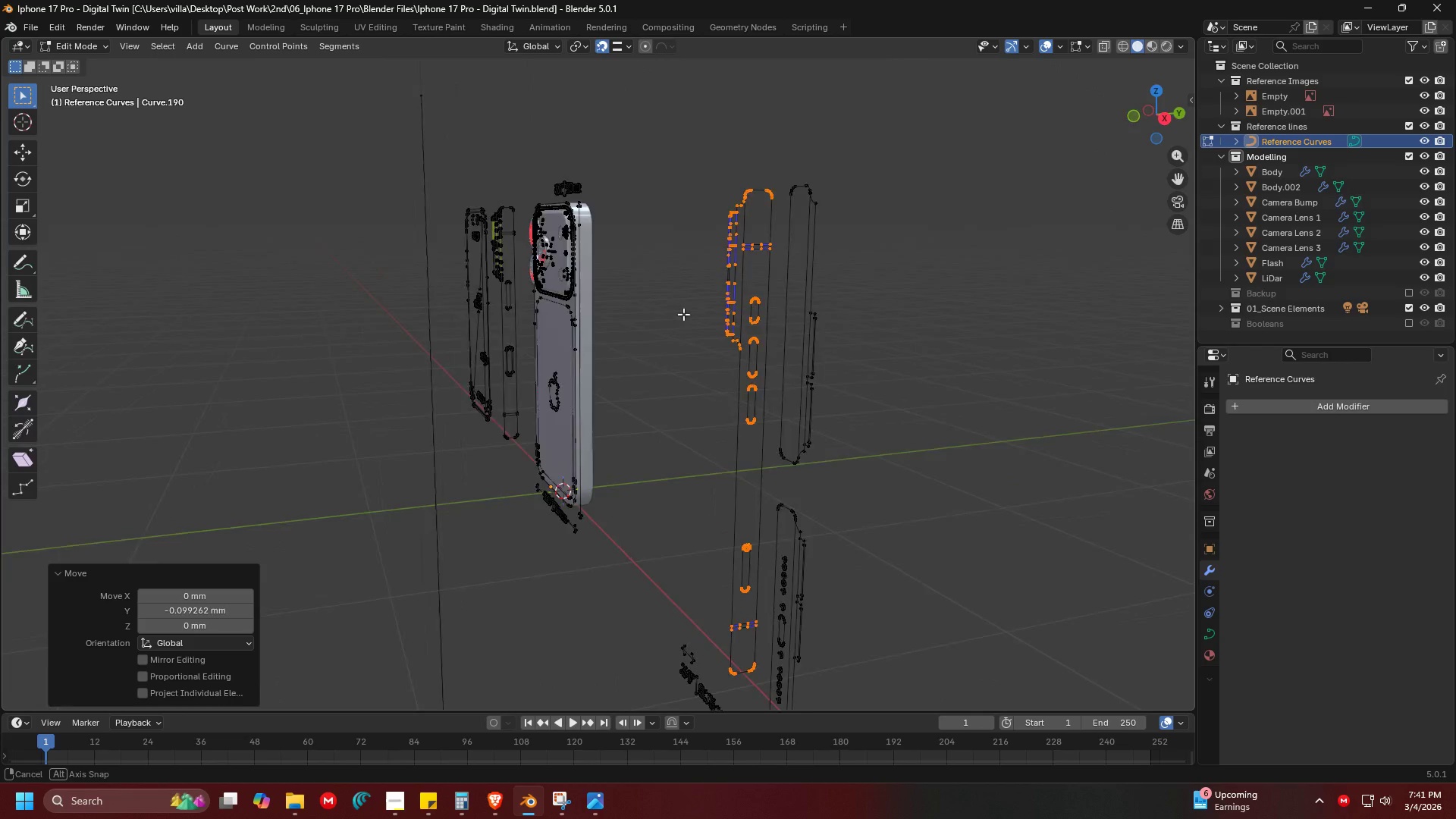 
key(Shift+ShiftLeft)
 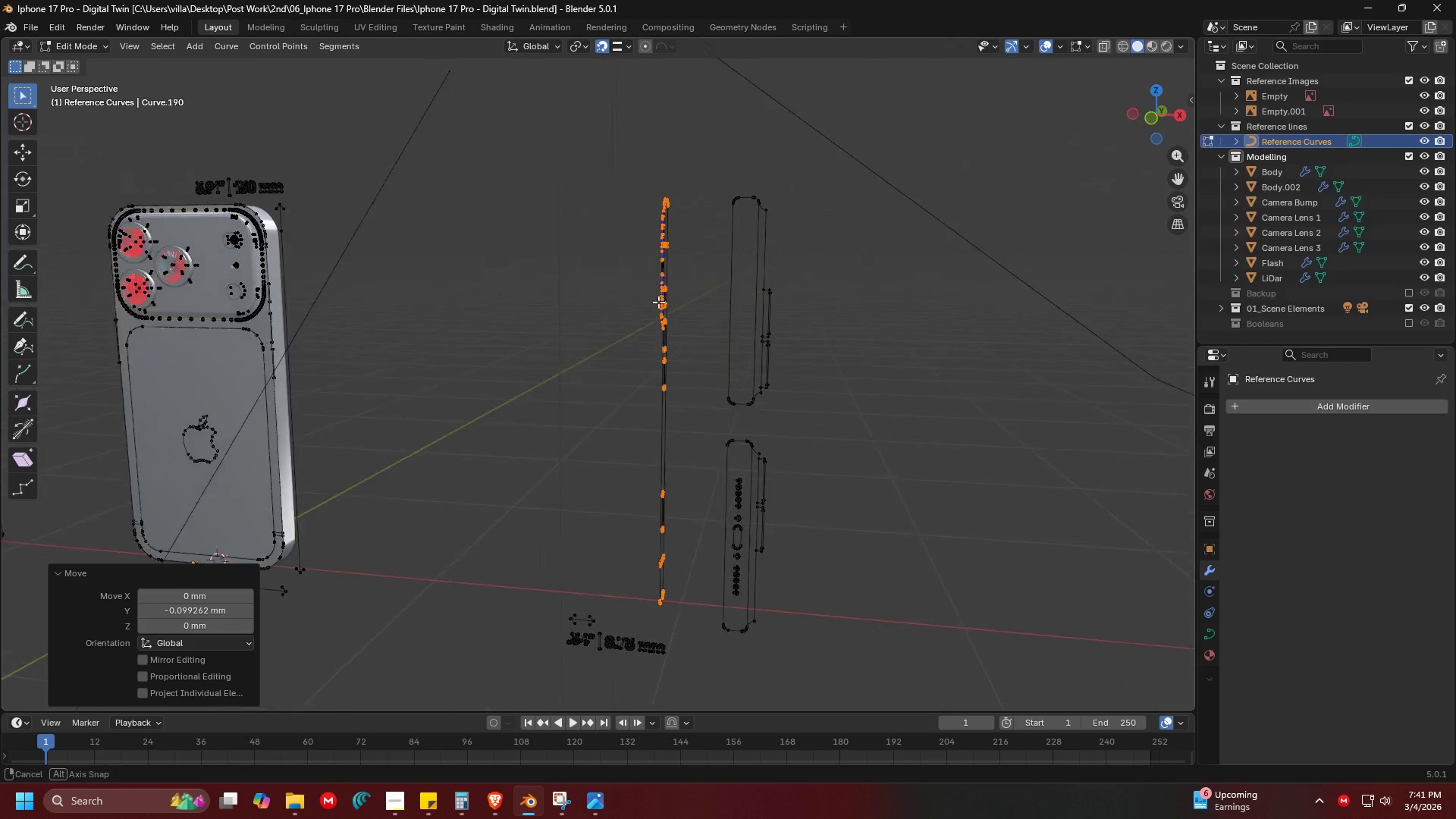 
key(Alt+AltLeft)
 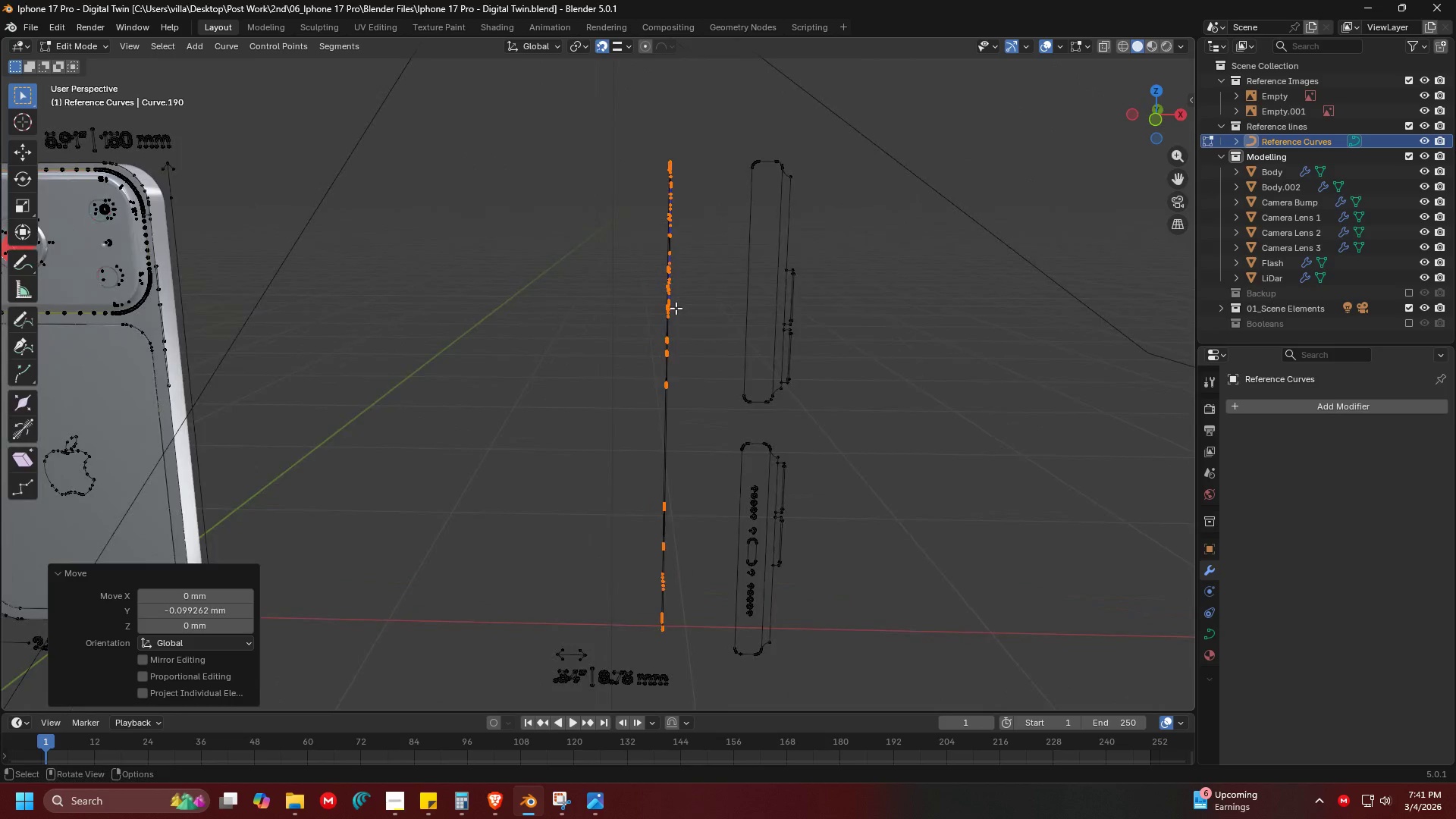 
key(Alt+Tab)
 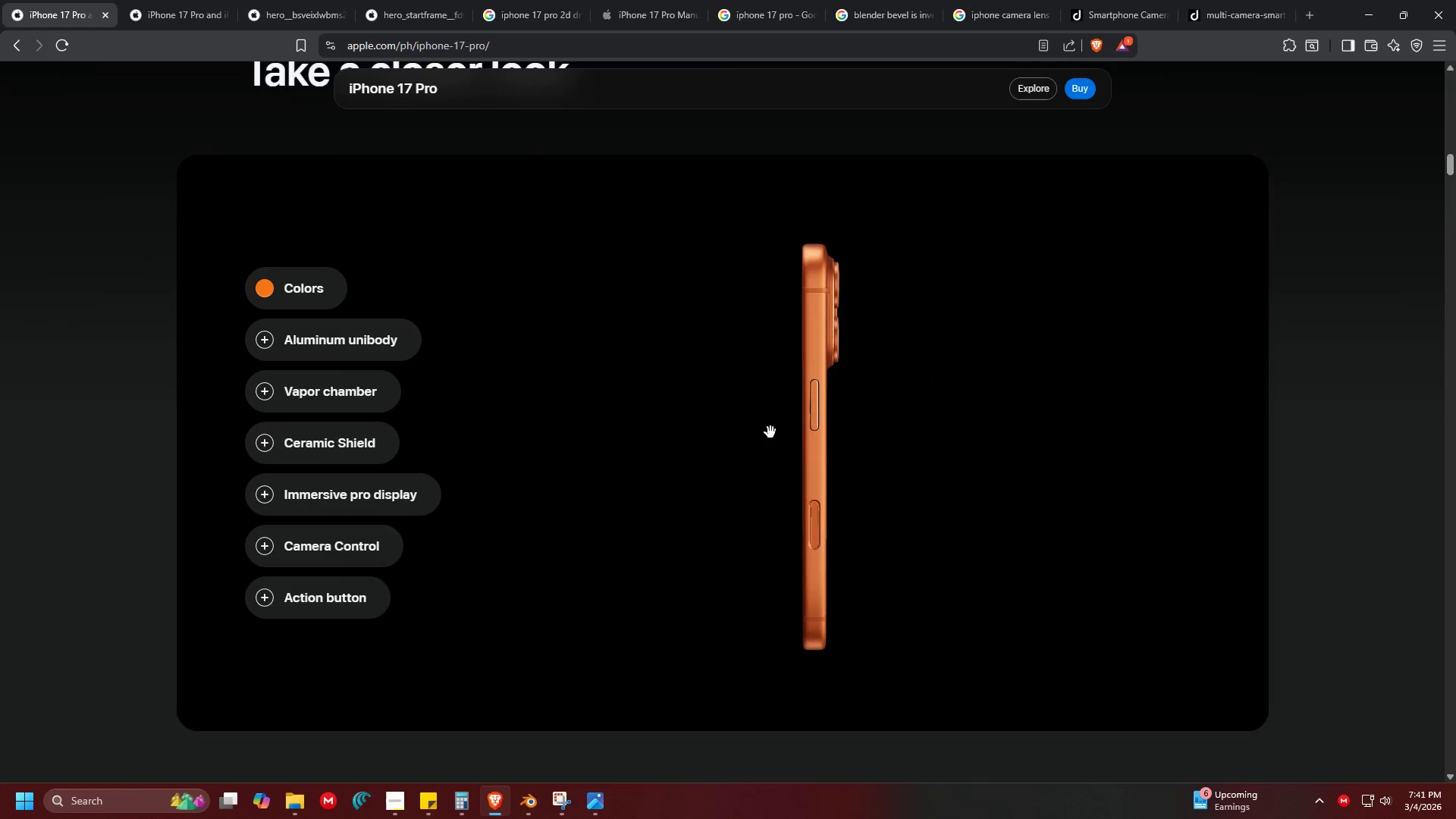 
scroll: coordinate [676, 308], scroll_direction: up, amount: 1.0
 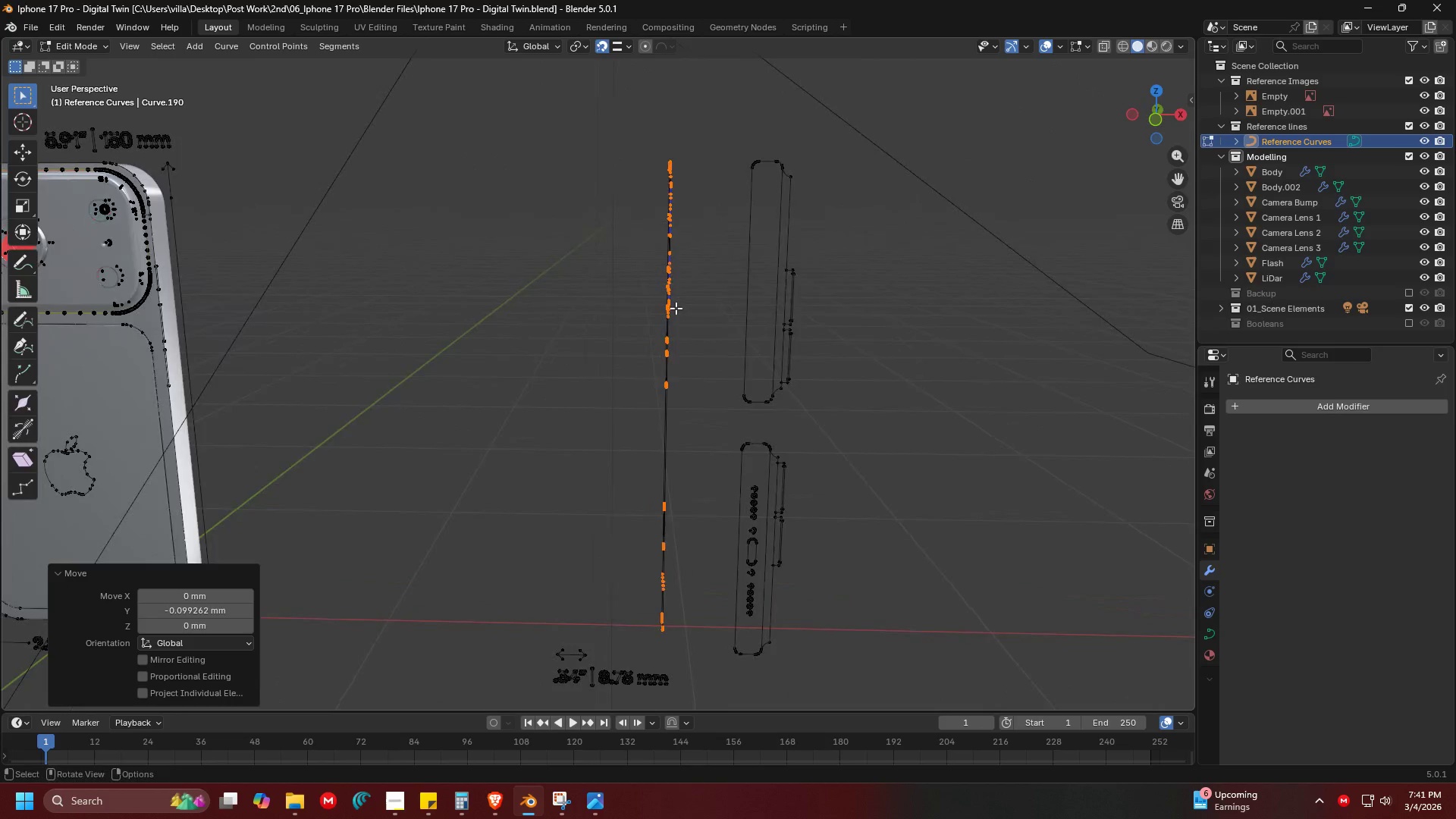 
left_click_drag(start_coordinate=[786, 432], to_coordinate=[1009, 447])
 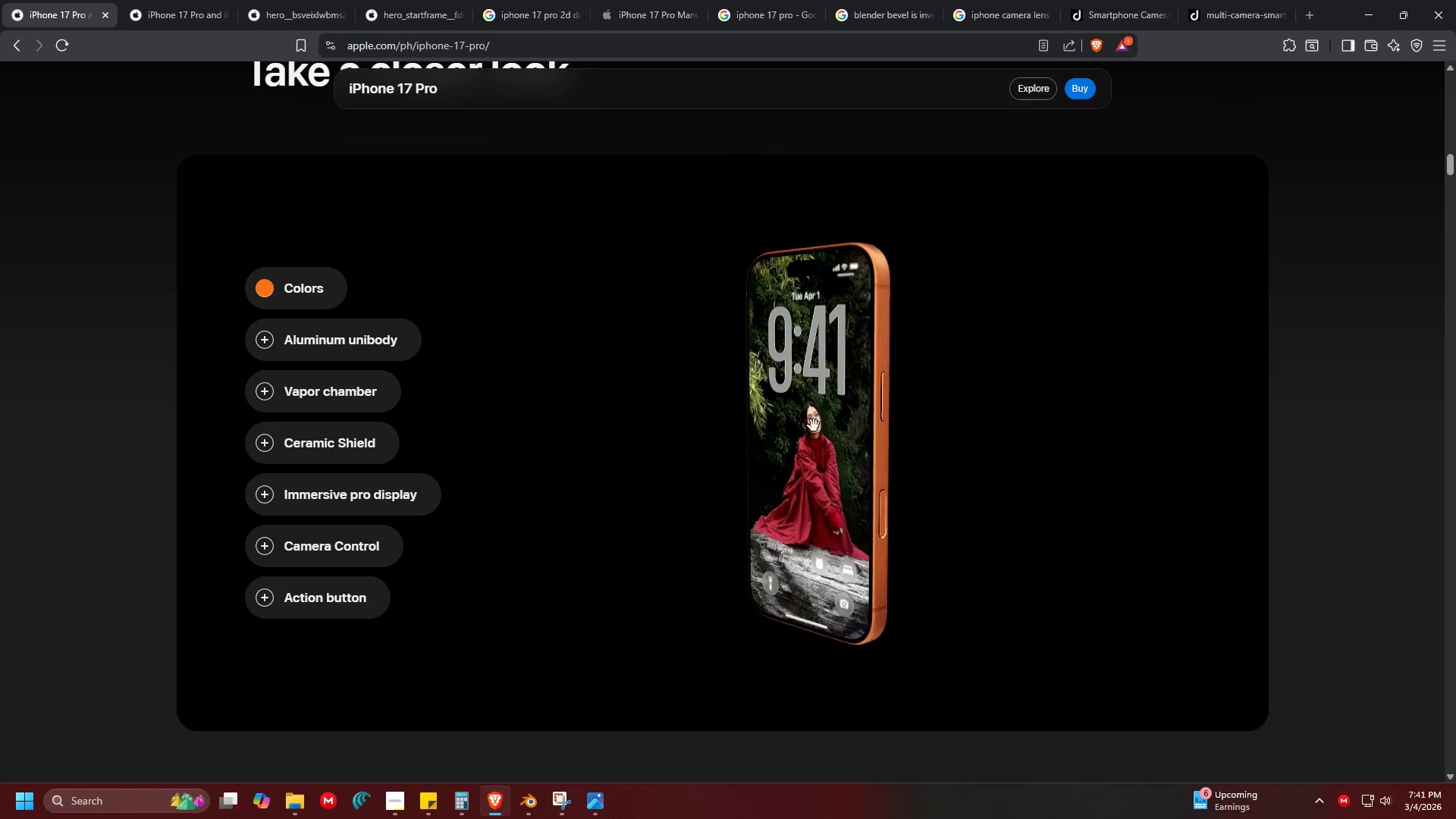 
left_click_drag(start_coordinate=[652, 422], to_coordinate=[1002, 450])
 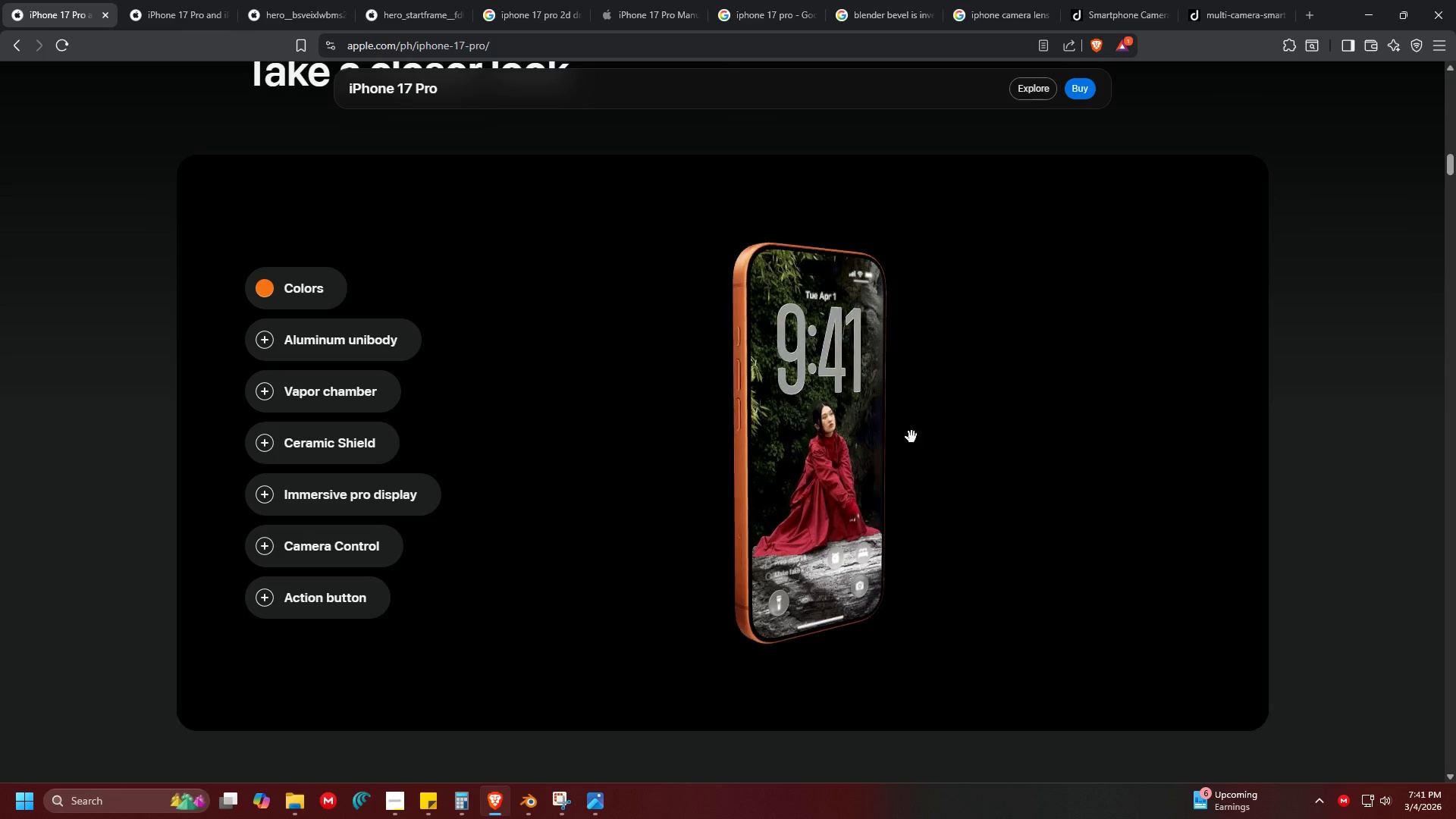 
left_click_drag(start_coordinate=[678, 434], to_coordinate=[825, 446])
 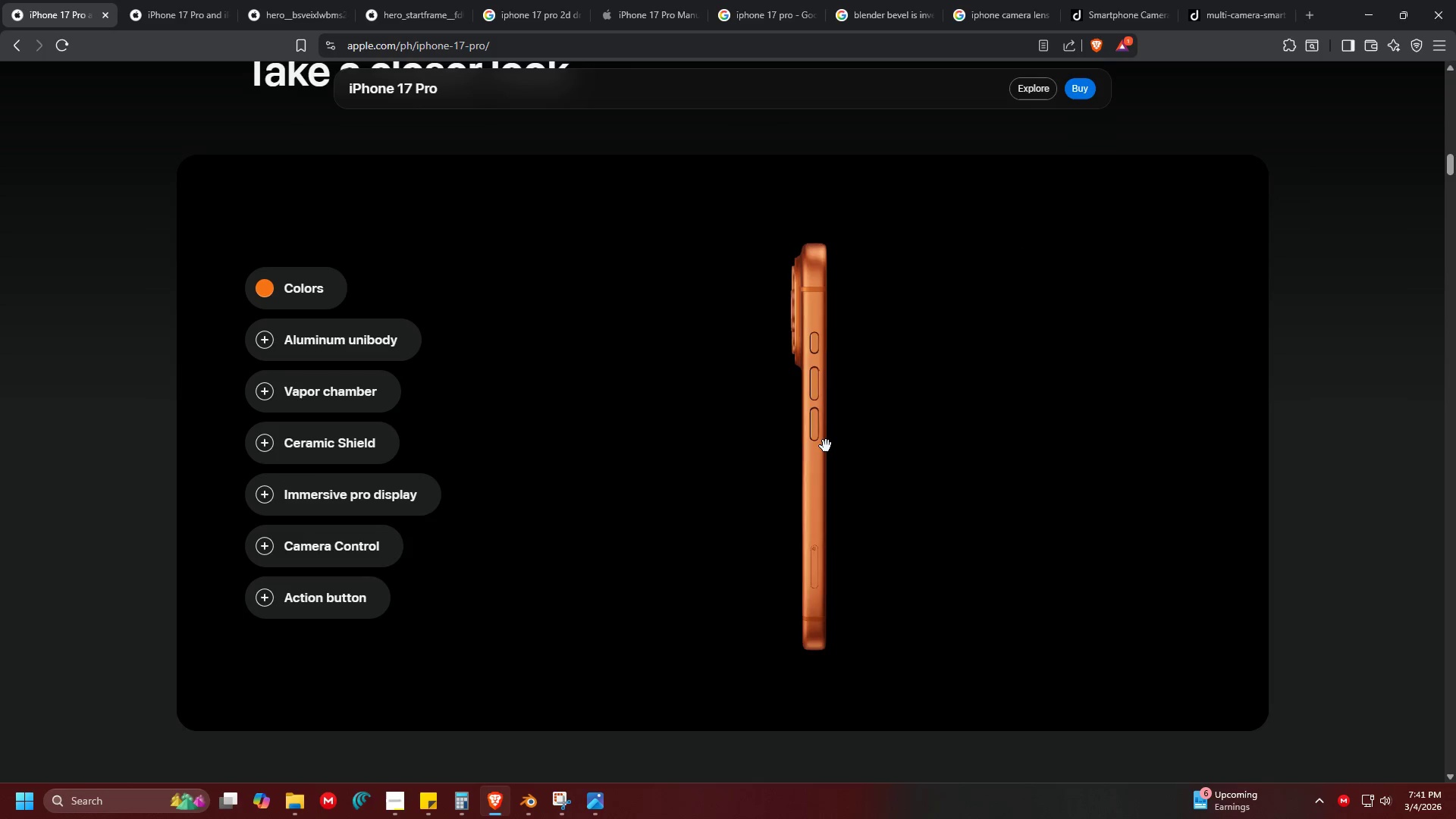 
key(Alt+AltLeft)
 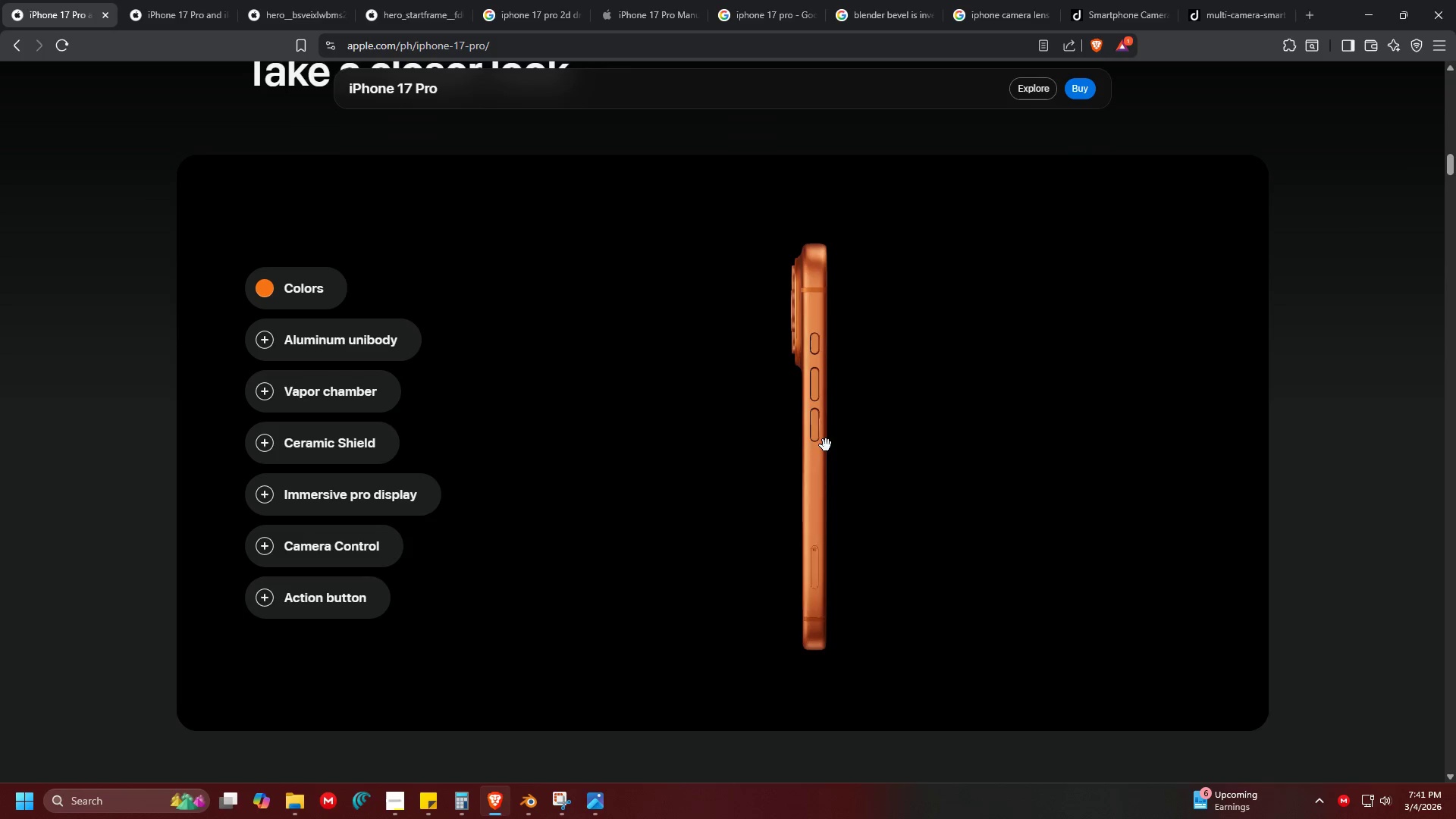 
key(Alt+Tab)
 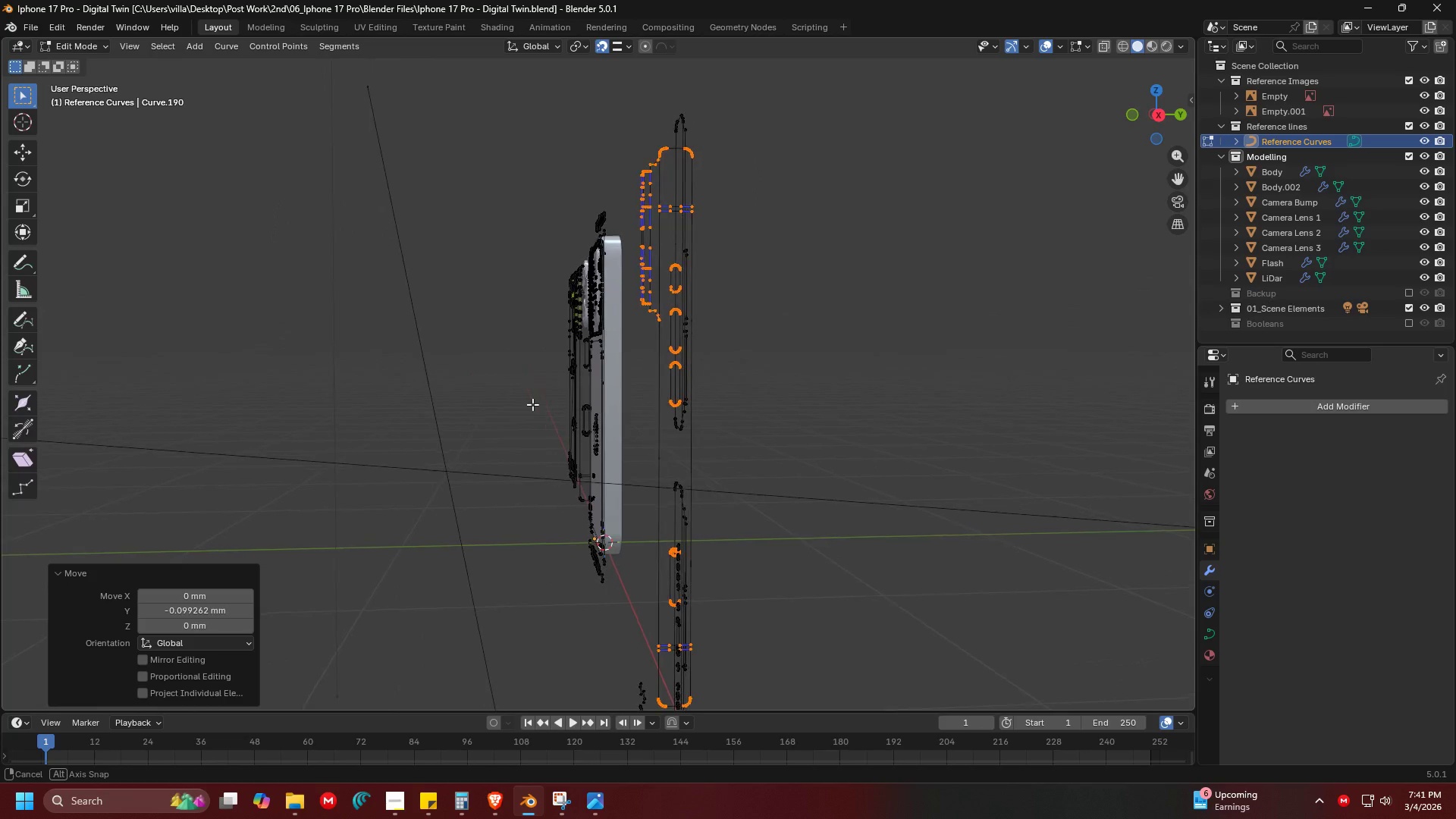 
key(Alt+AltLeft)
 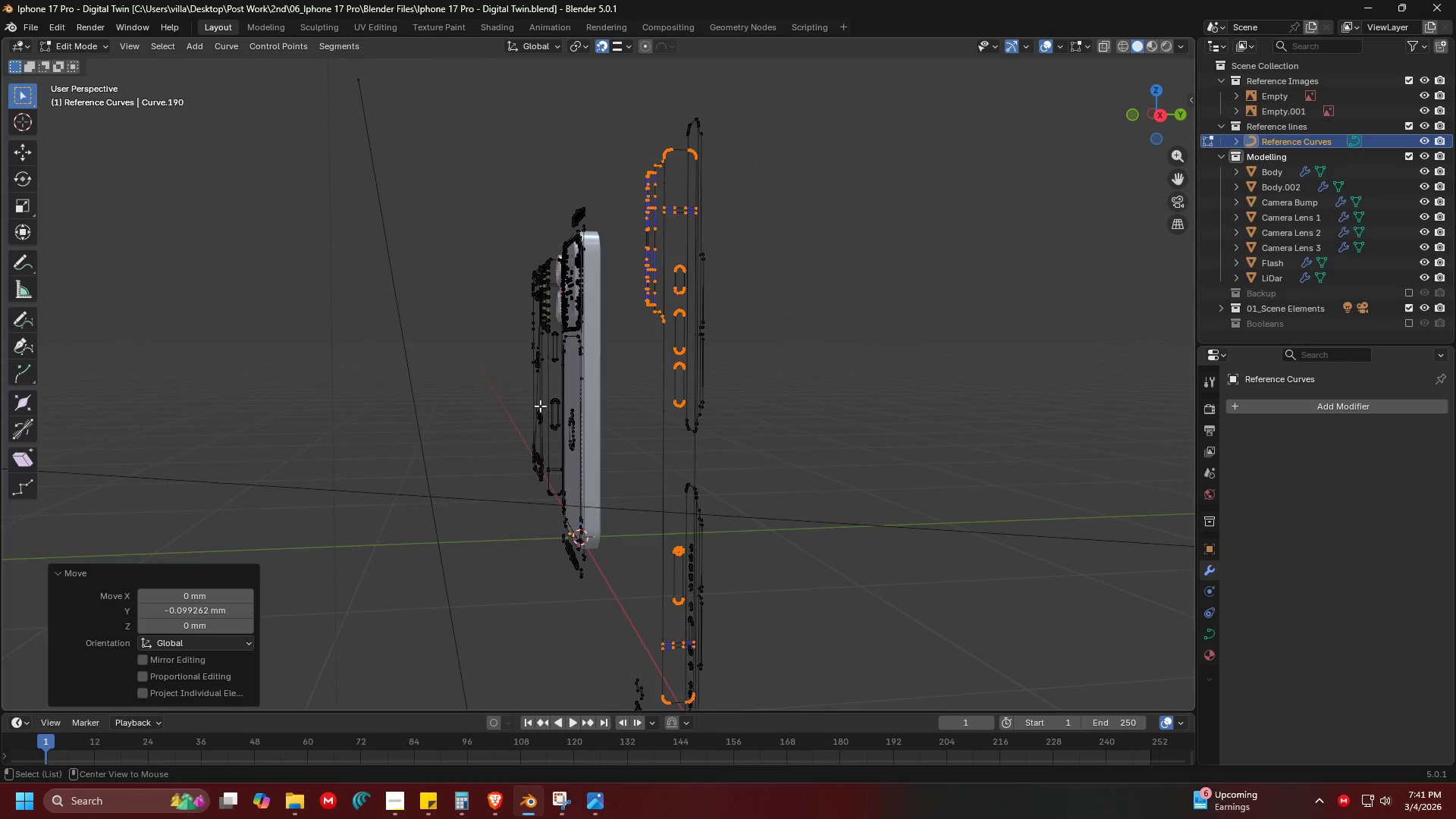 
key(Alt+Tab)
 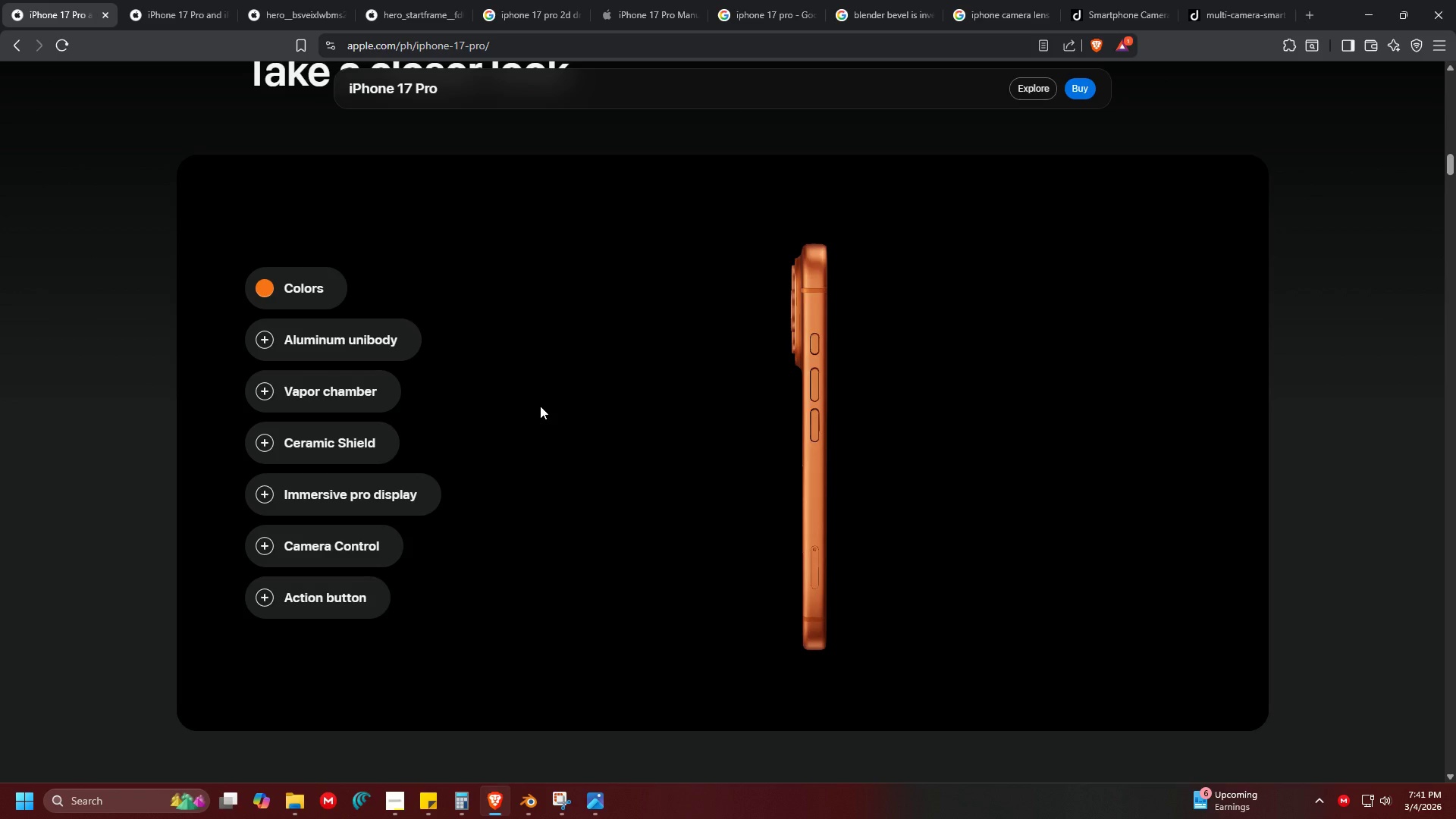 
key(Alt+Tab)
 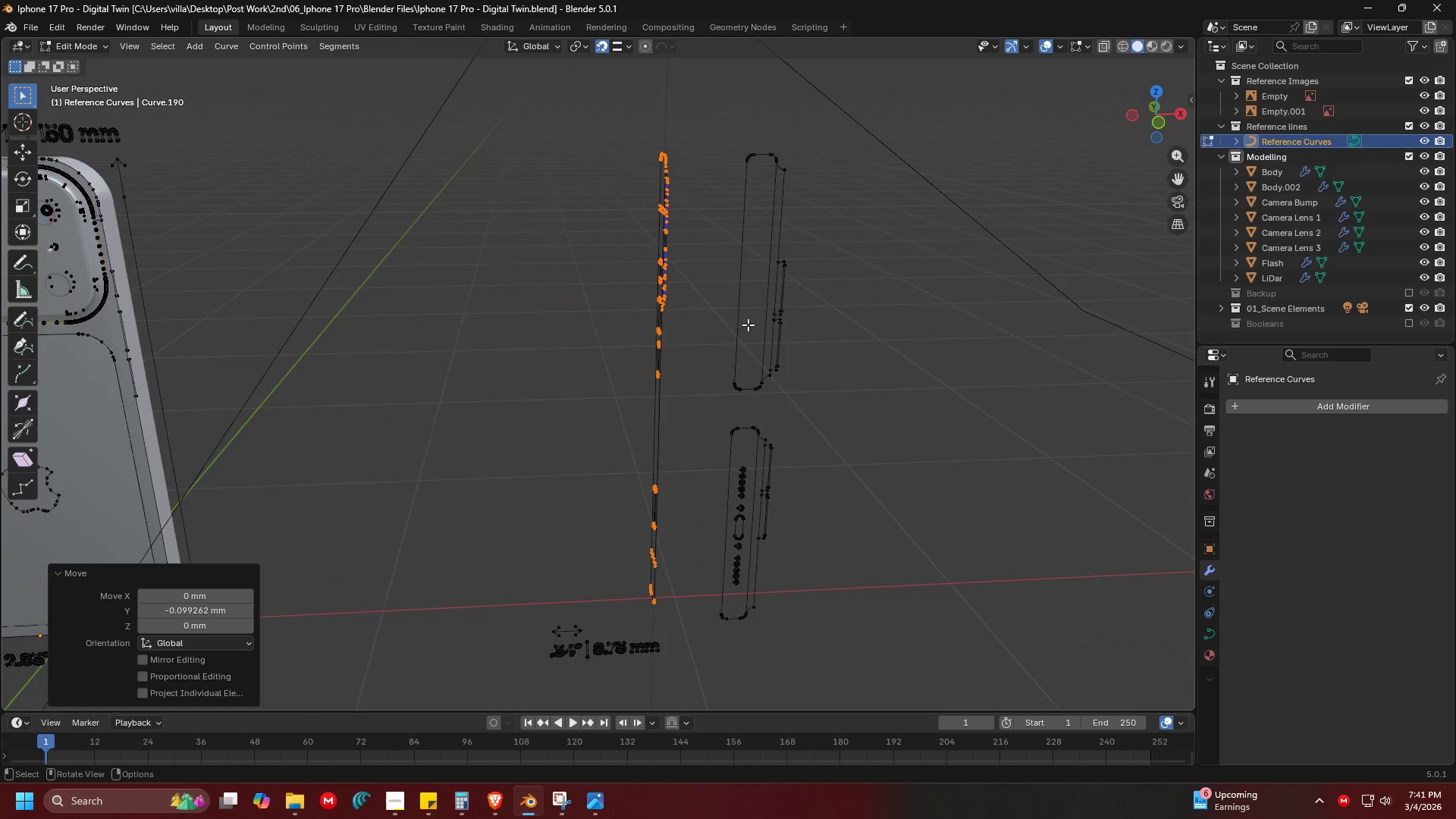 
left_click_drag(start_coordinate=[724, 119], to_coordinate=[817, 398])
 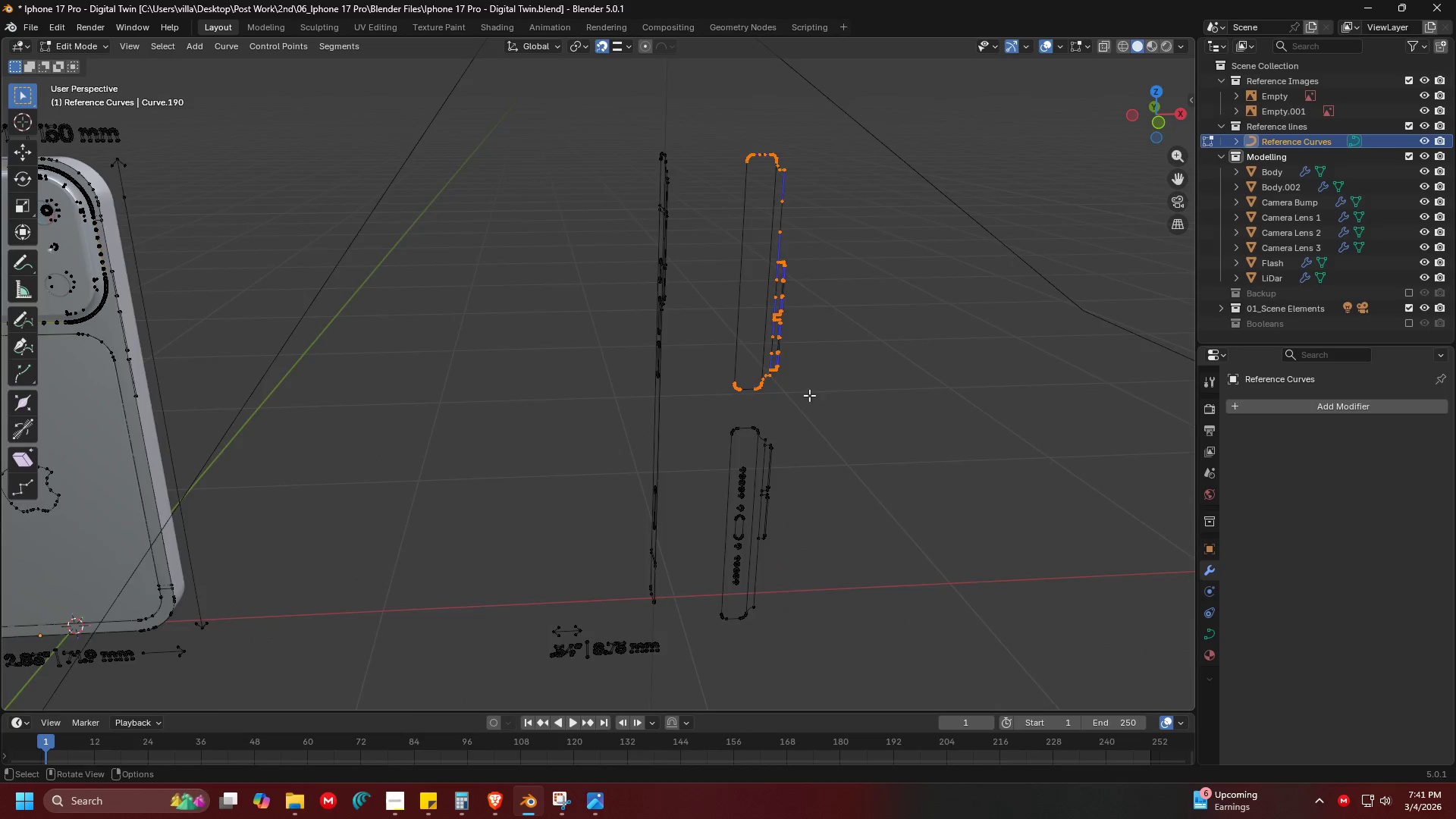 
key(Shift+ShiftLeft)
 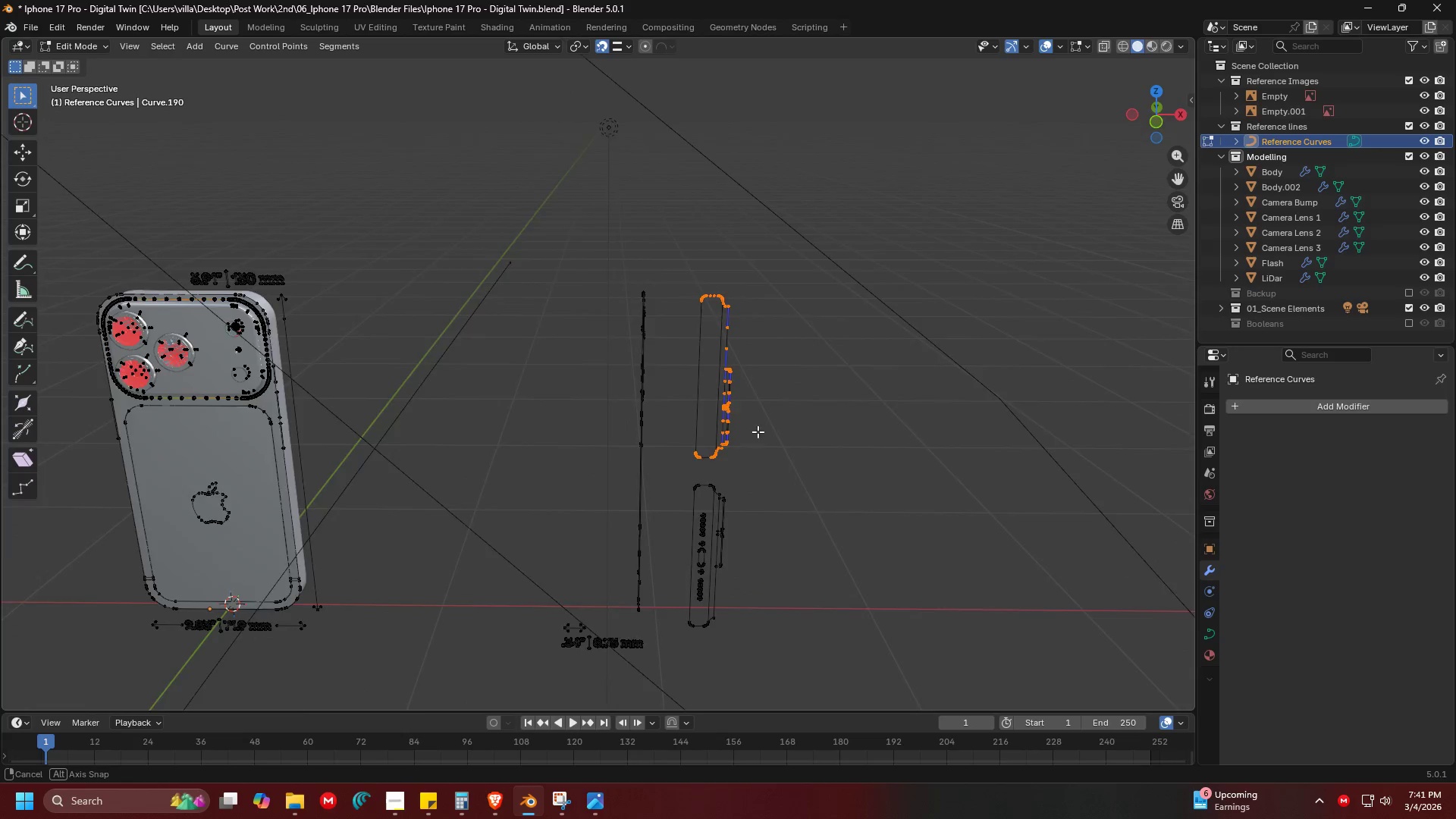 
scroll: coordinate [774, 366], scroll_direction: down, amount: 3.0
 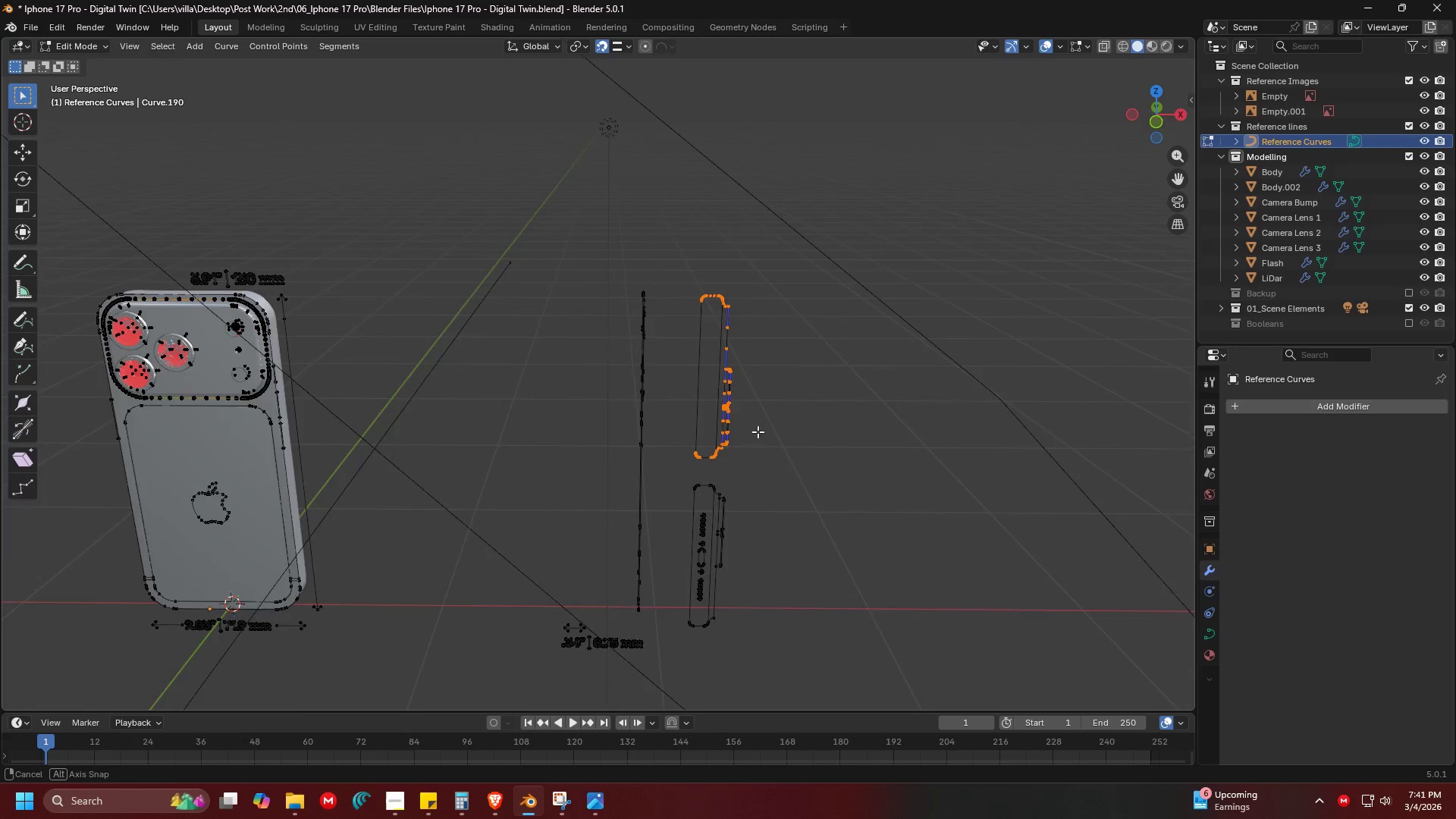 
key(G)
 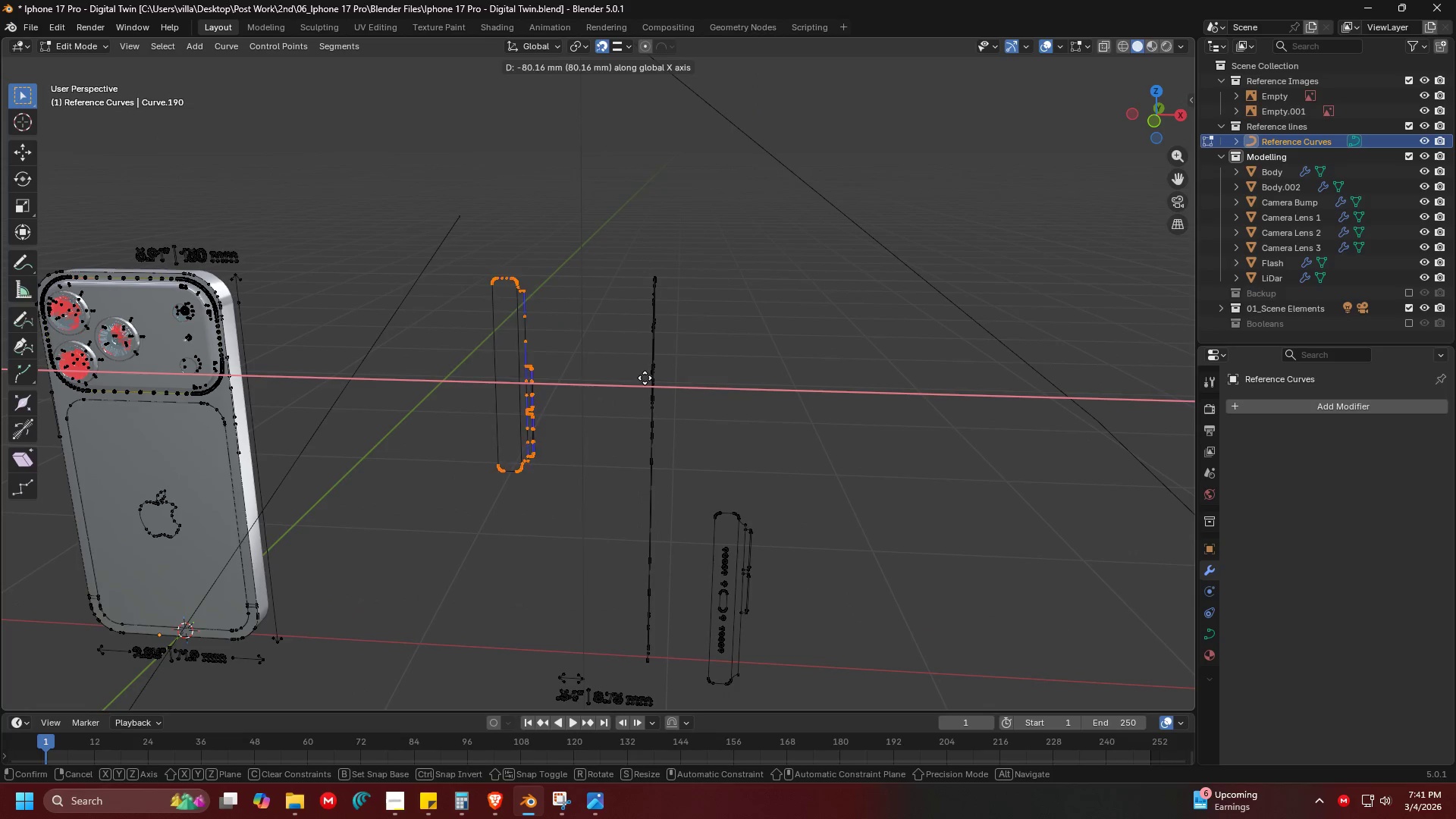 
scroll: coordinate [750, 428], scroll_direction: up, amount: 2.0
 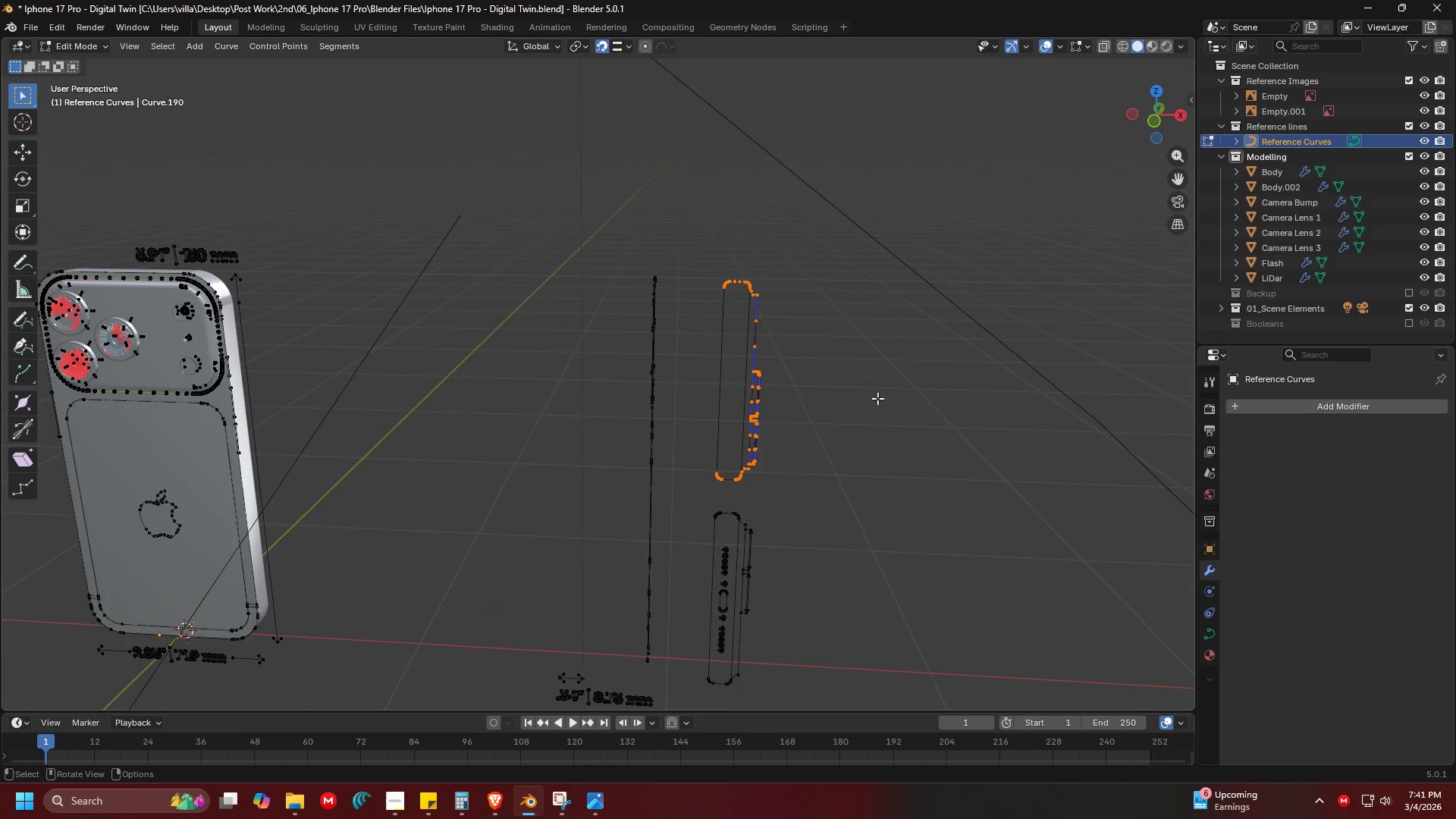 
left_click([620, 378])
 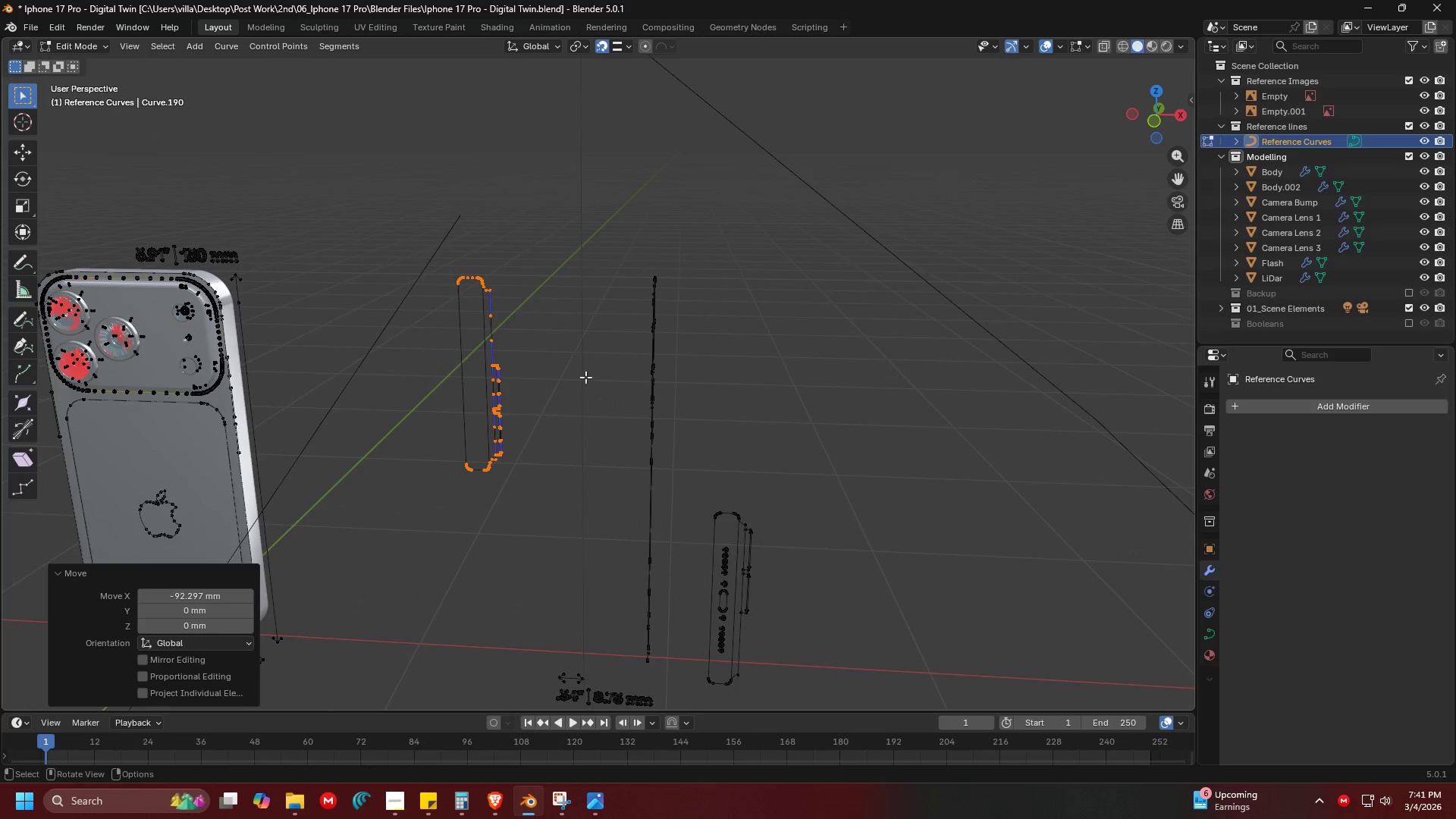 
key(Shift+ShiftLeft)
 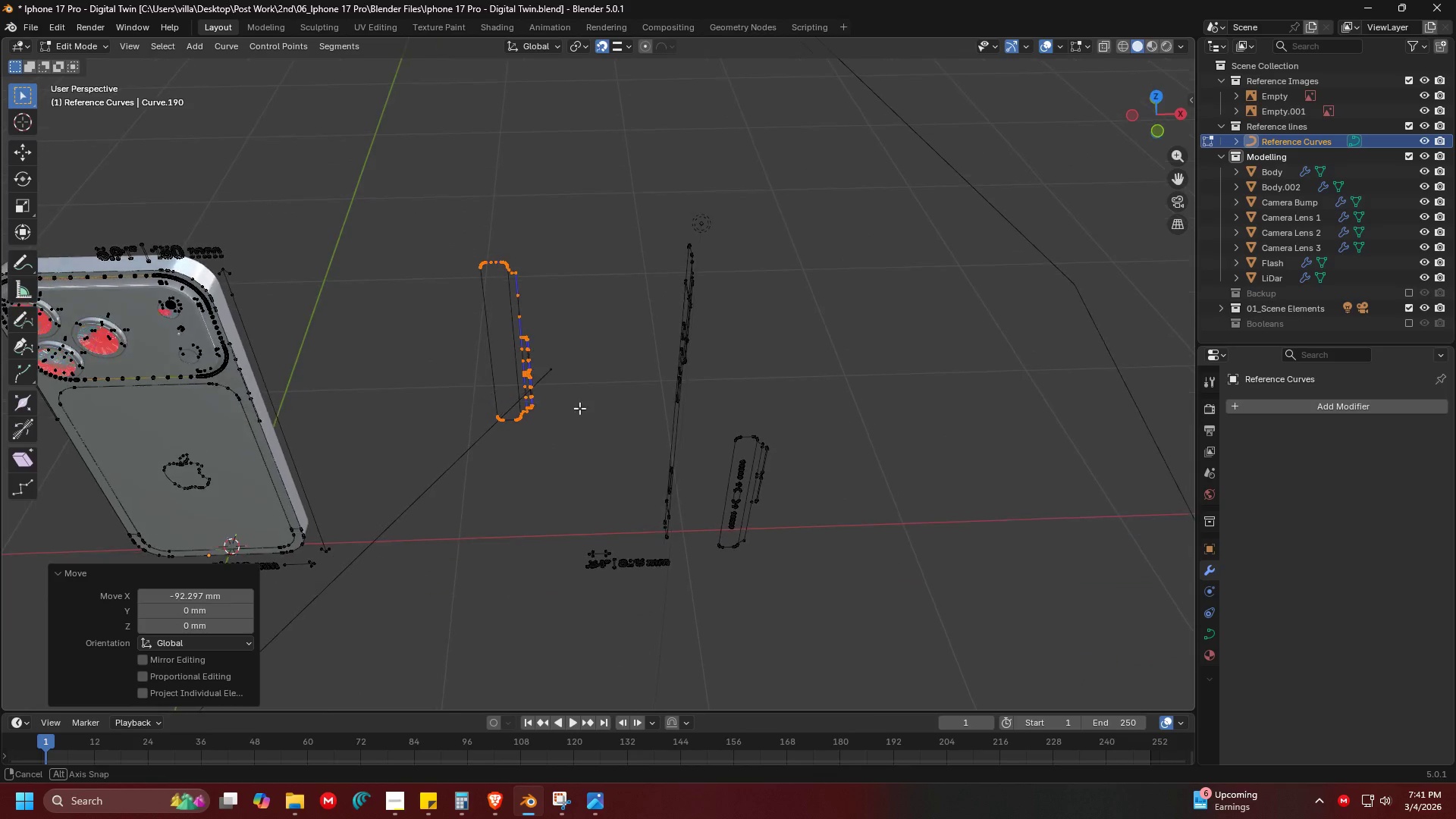 
type(rx90)
 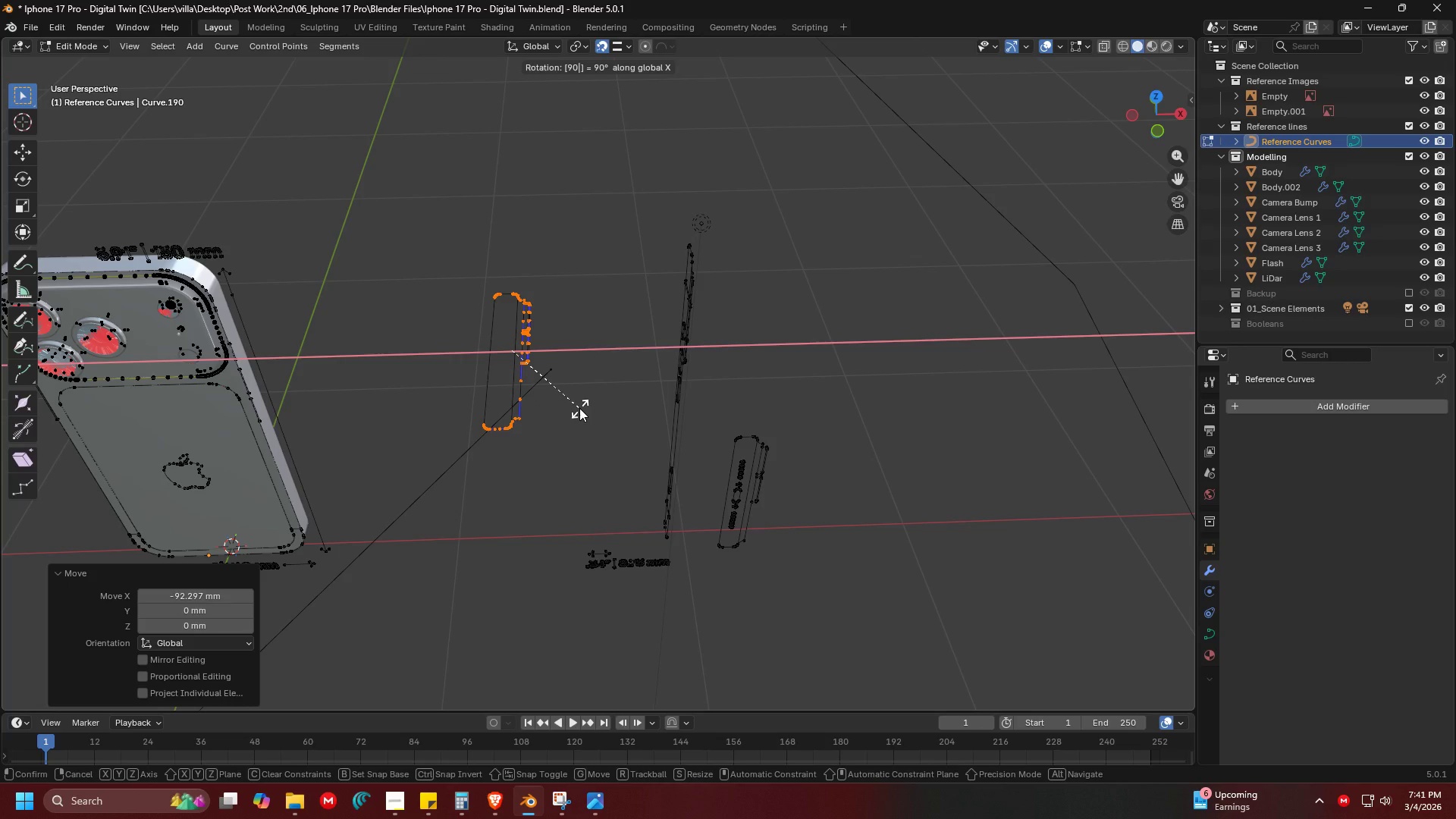 
key(Enter)
 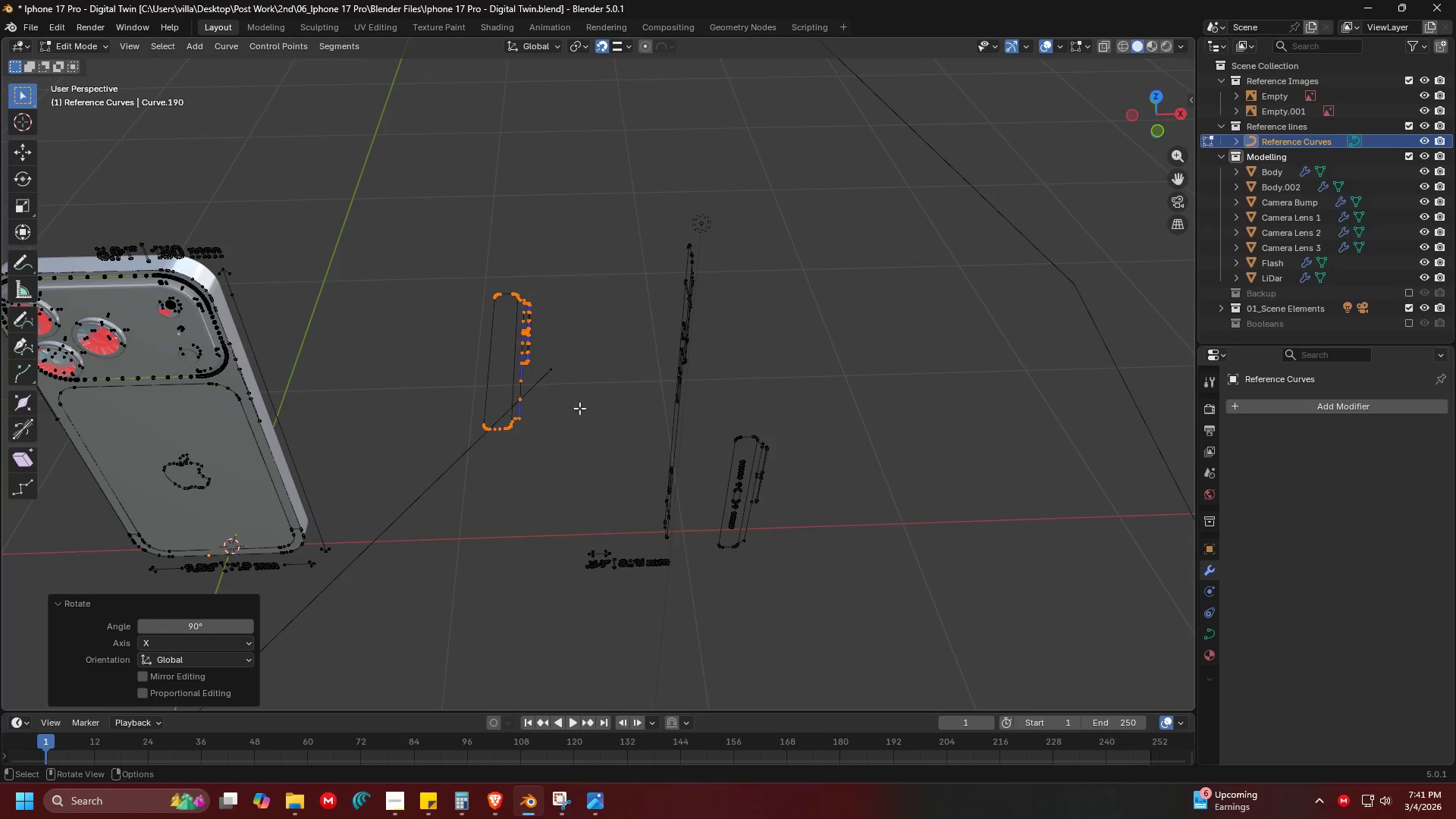 
type(rz)
 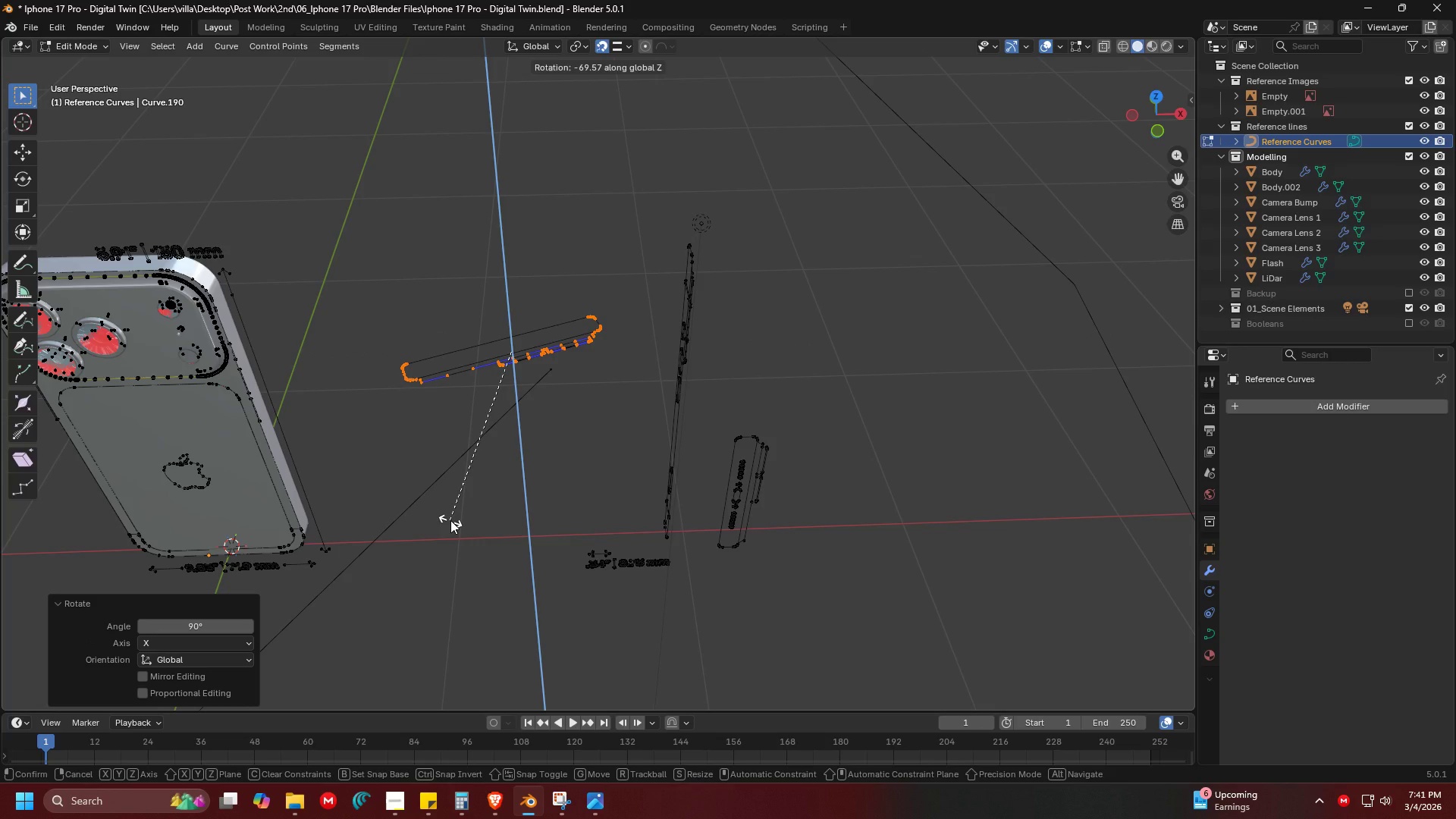 
type(90-)
 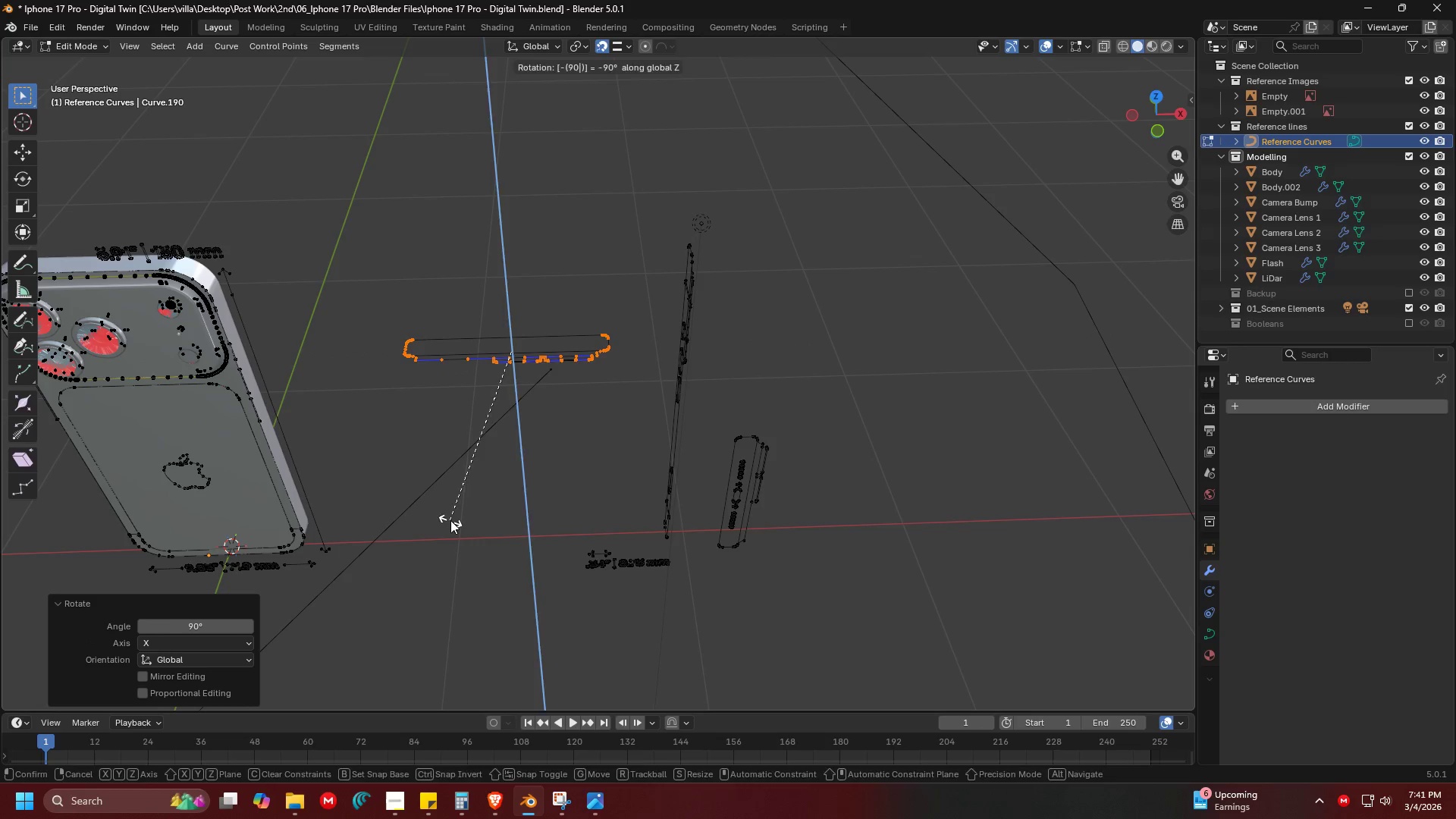 
key(Enter)
 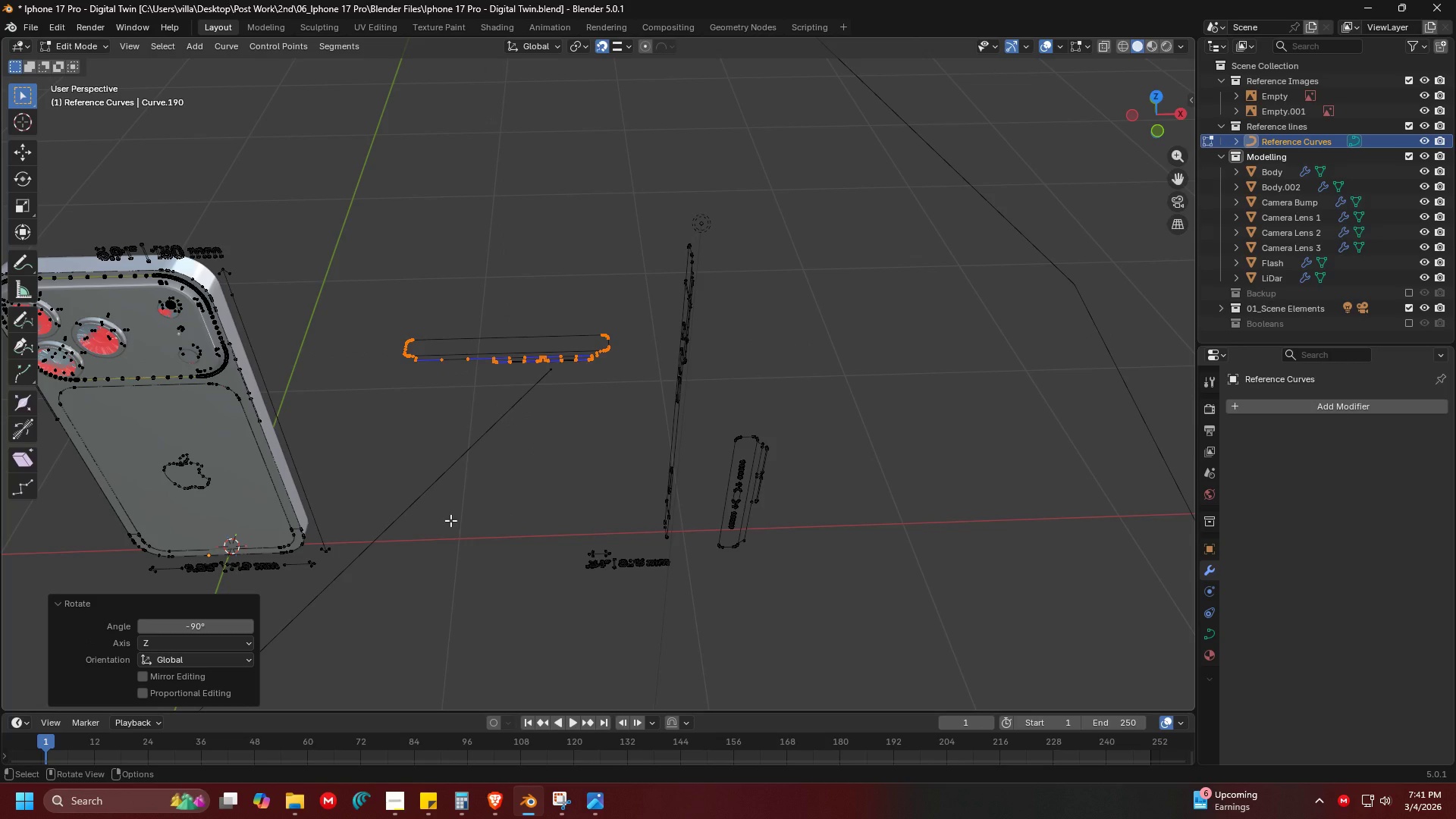 
key(7)
 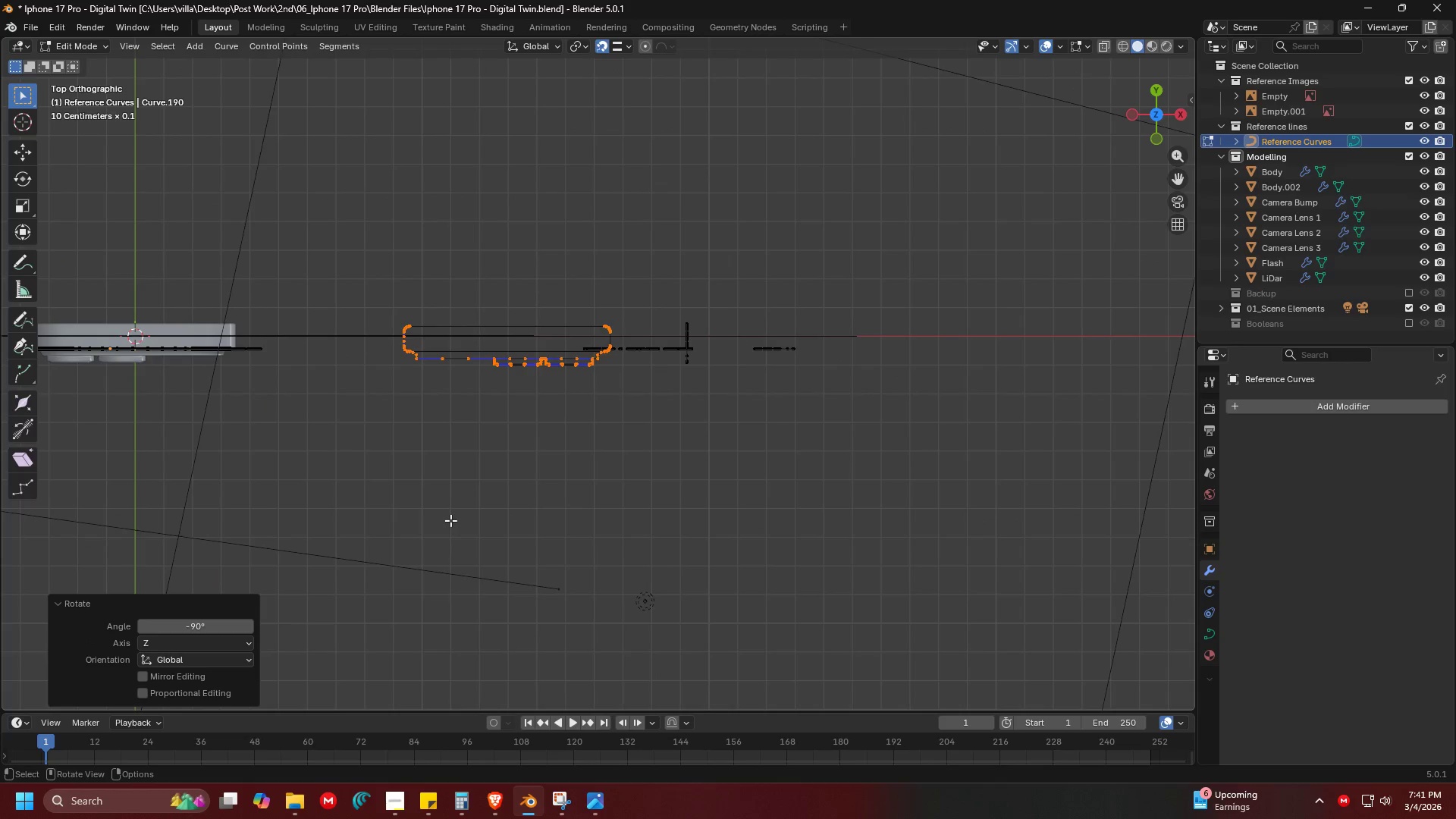 
key(Shift+ShiftLeft)
 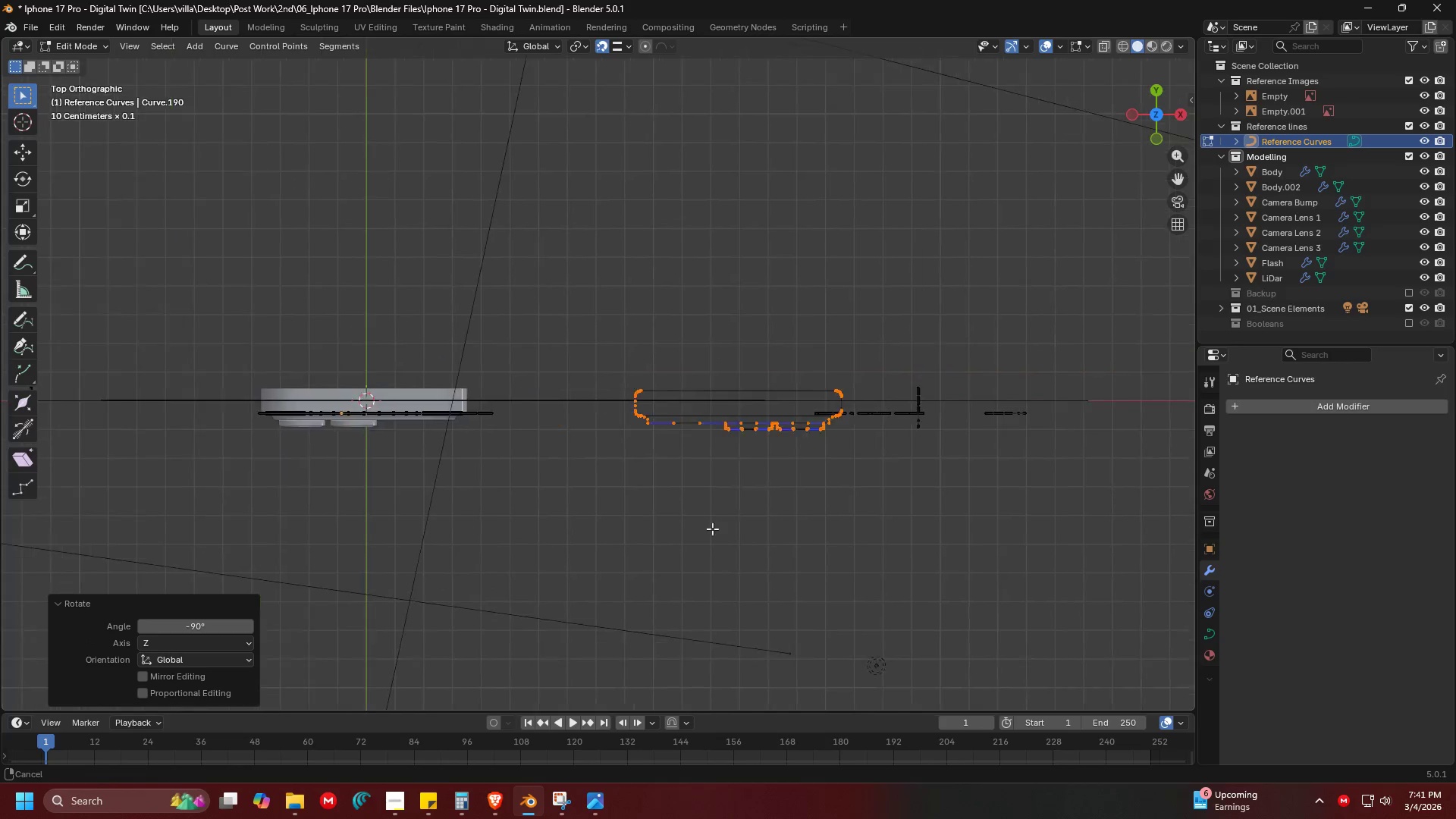 
key(G)
 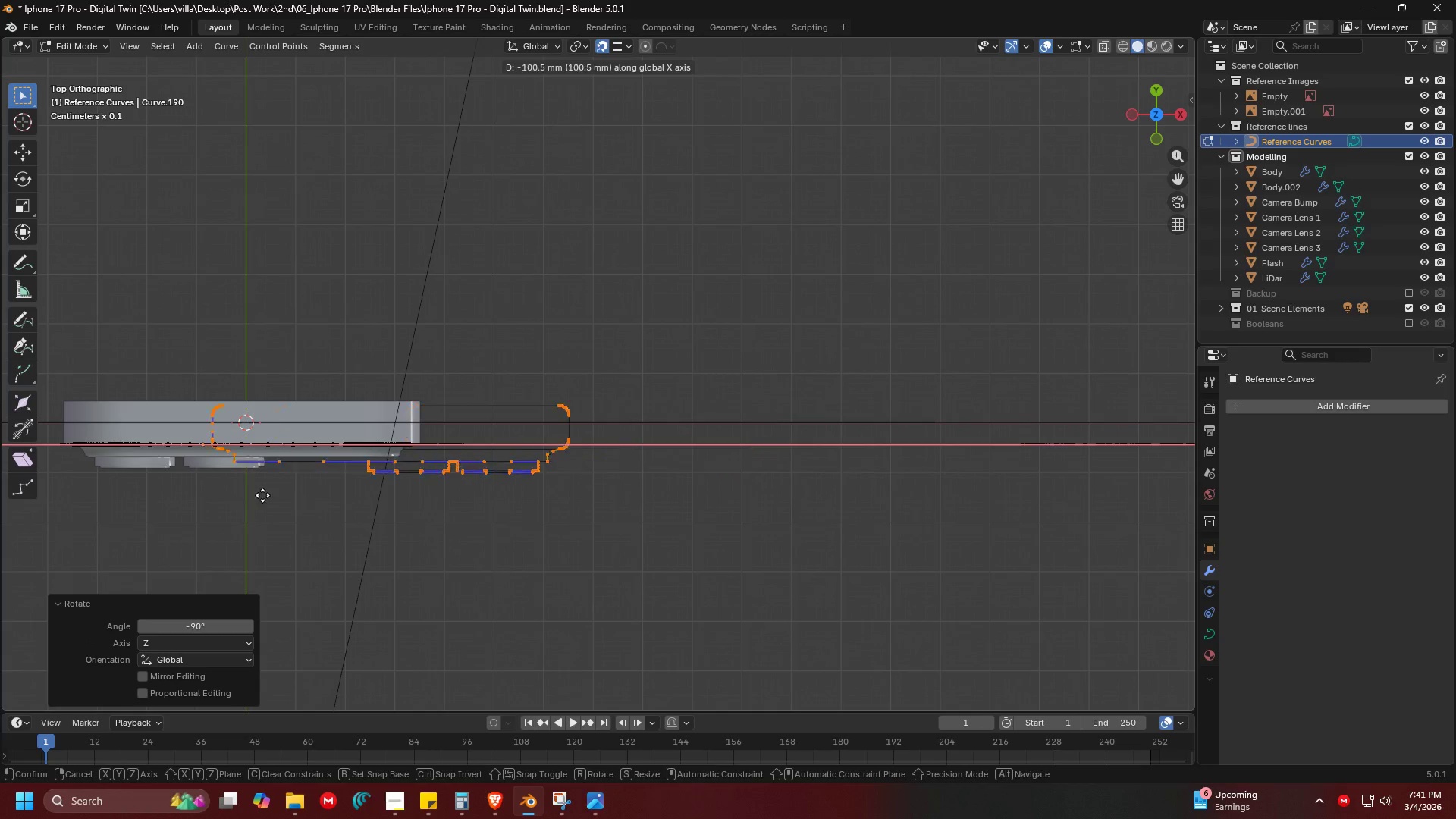 
scroll: coordinate [784, 529], scroll_direction: up, amount: 3.0
 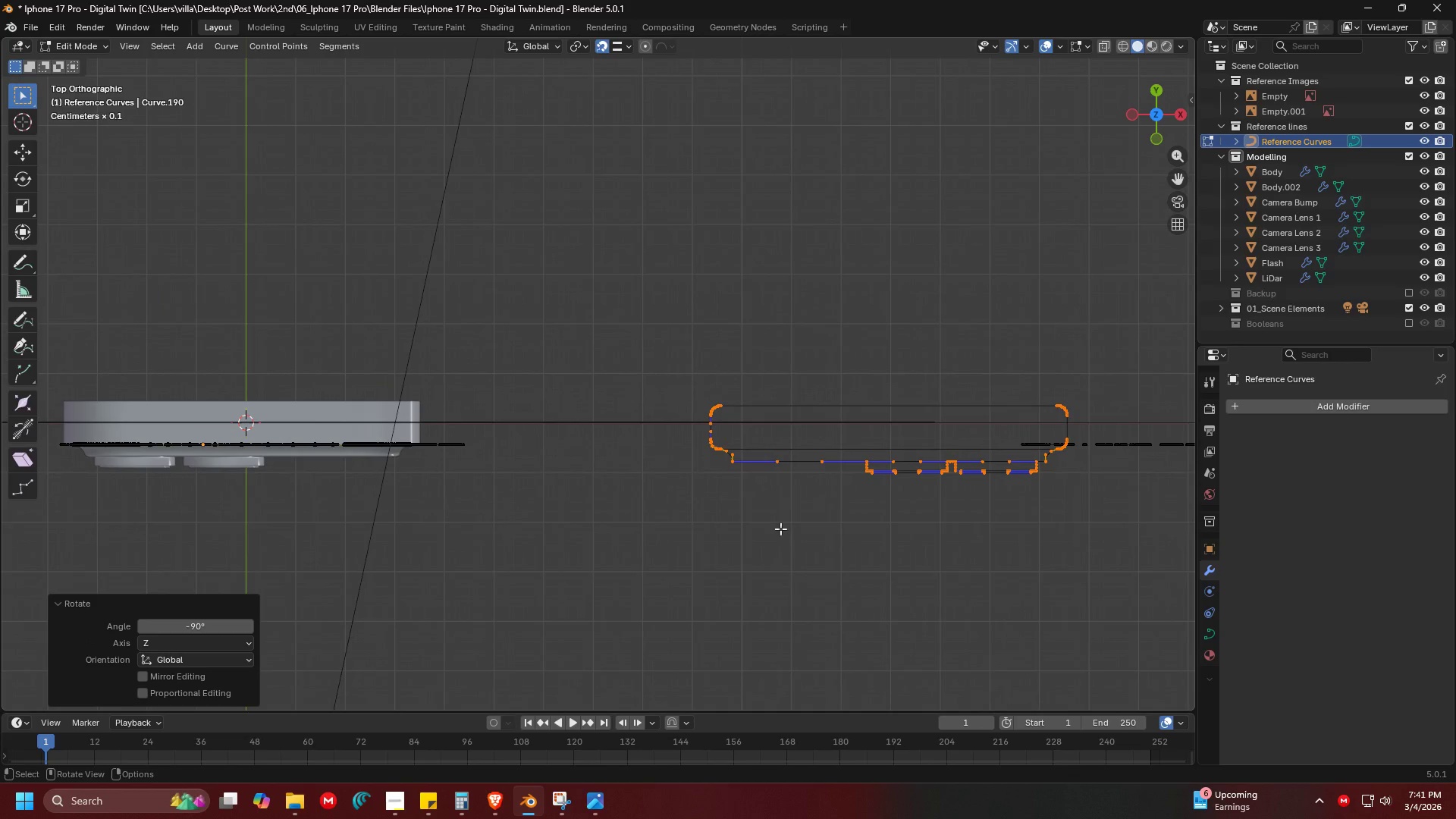 
hold_key(key=ShiftLeft, duration=0.41)
 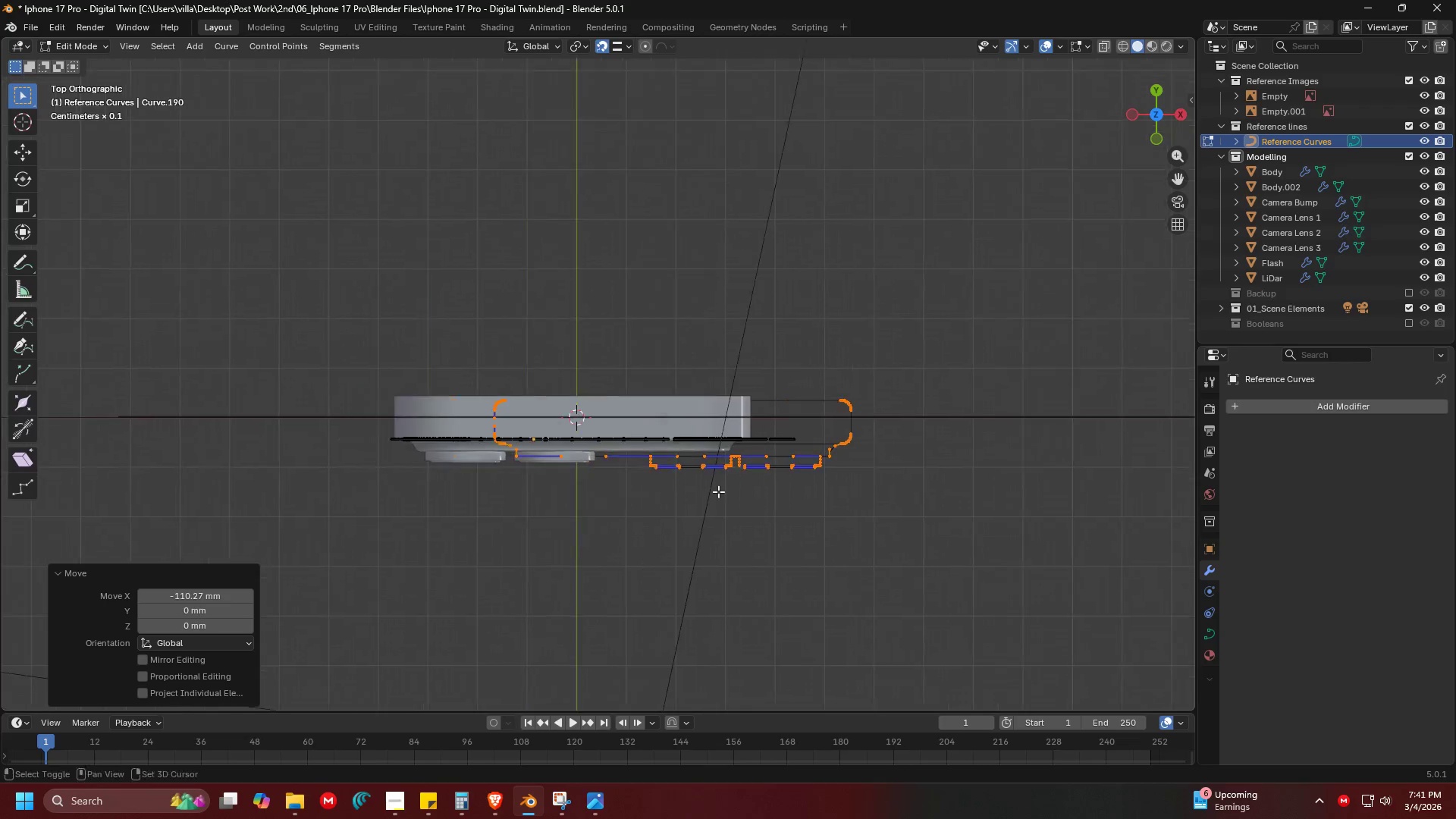 
key(Shift+ShiftLeft)
 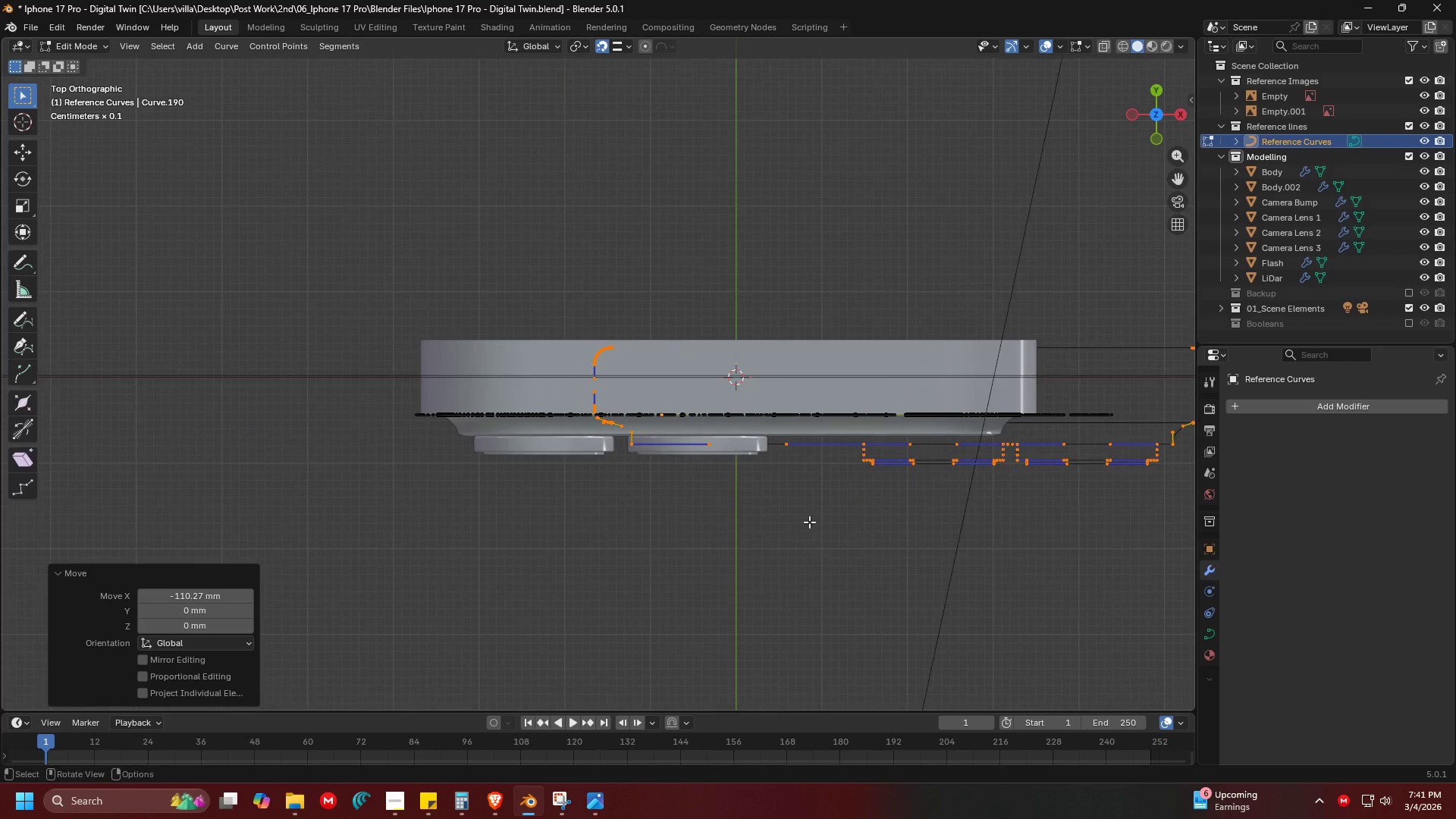 
scroll: coordinate [720, 491], scroll_direction: up, amount: 3.0
 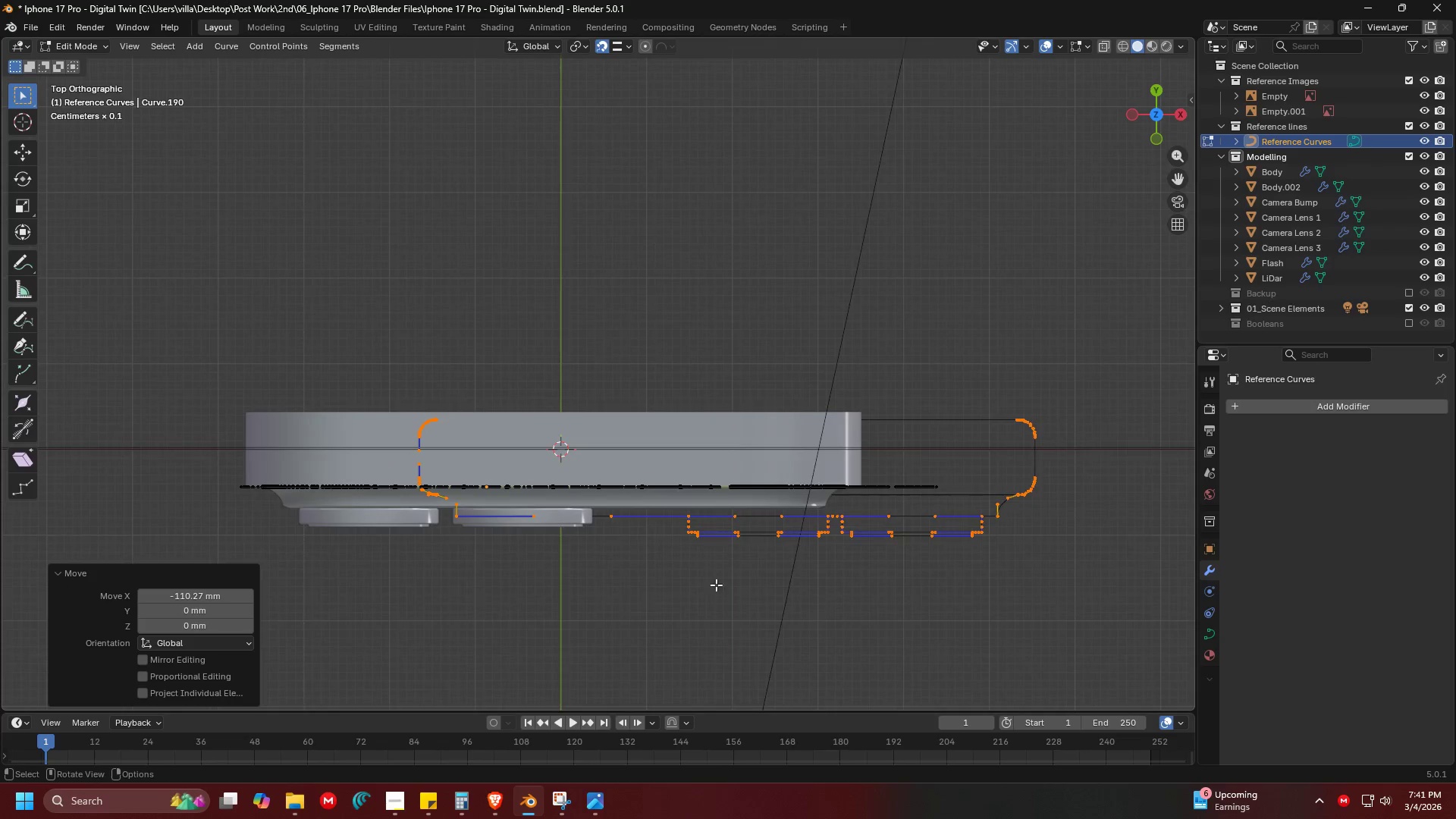 
key(G)
 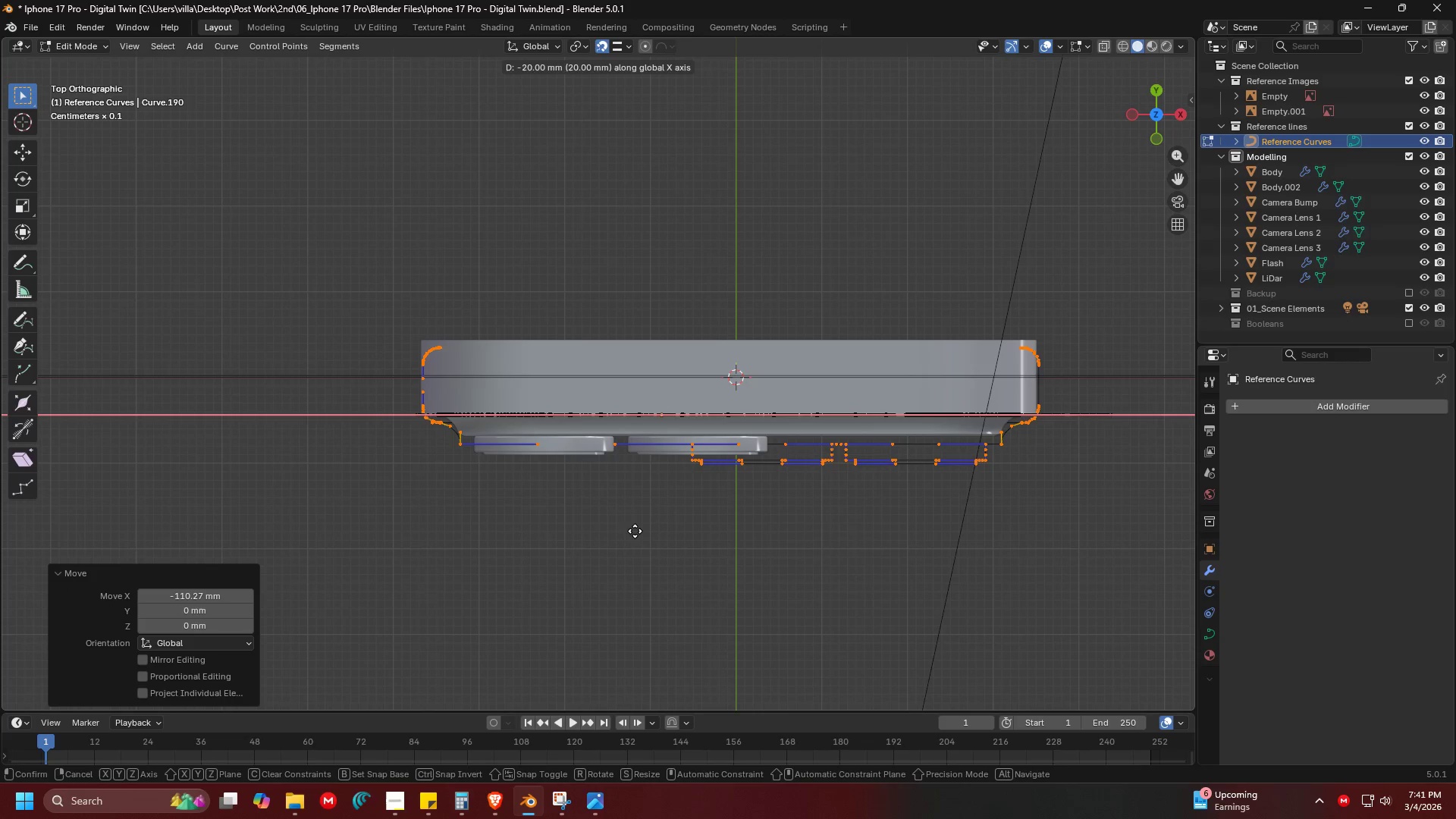 
left_click([635, 531])
 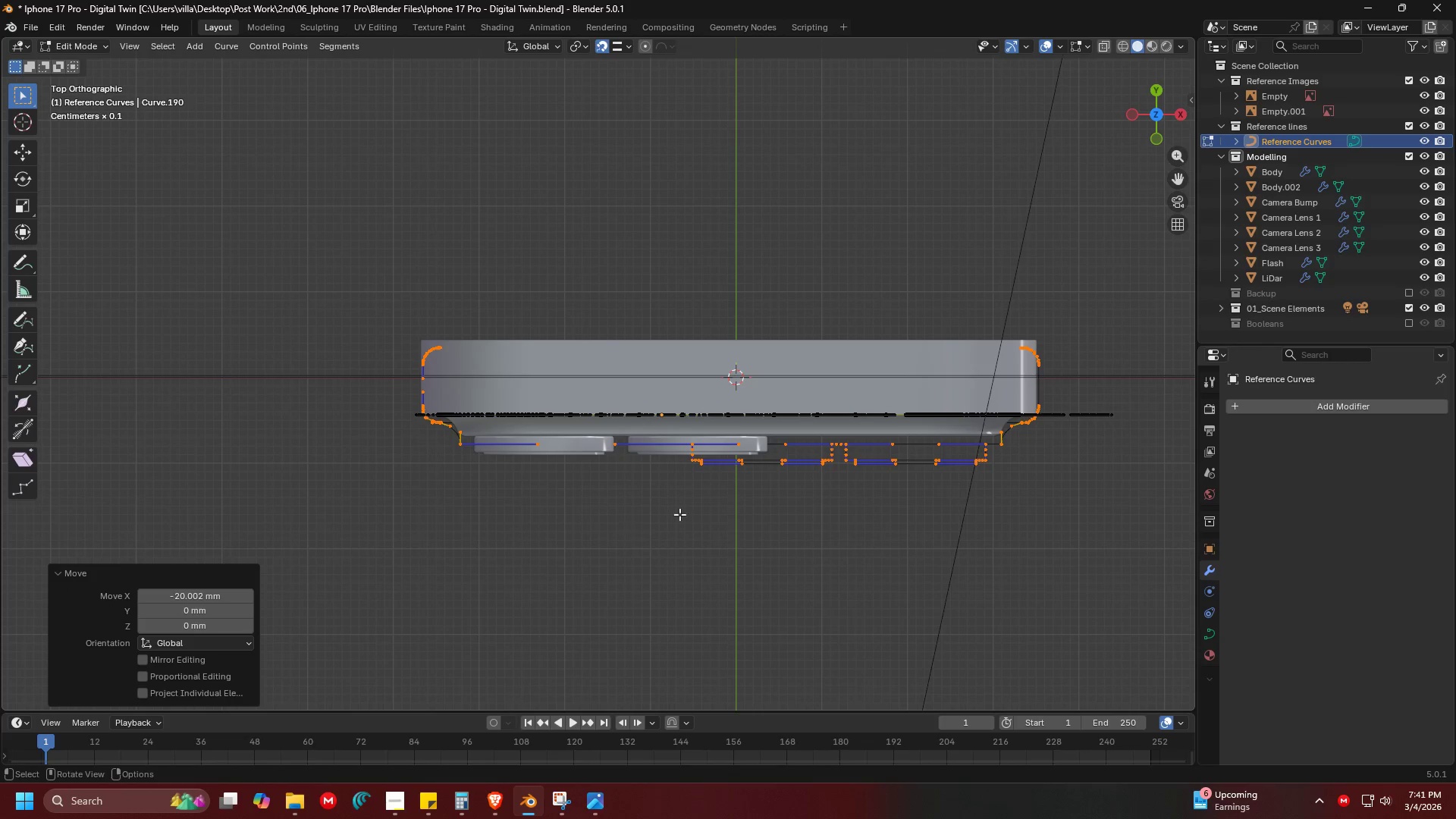 
key(Shift+ShiftLeft)
 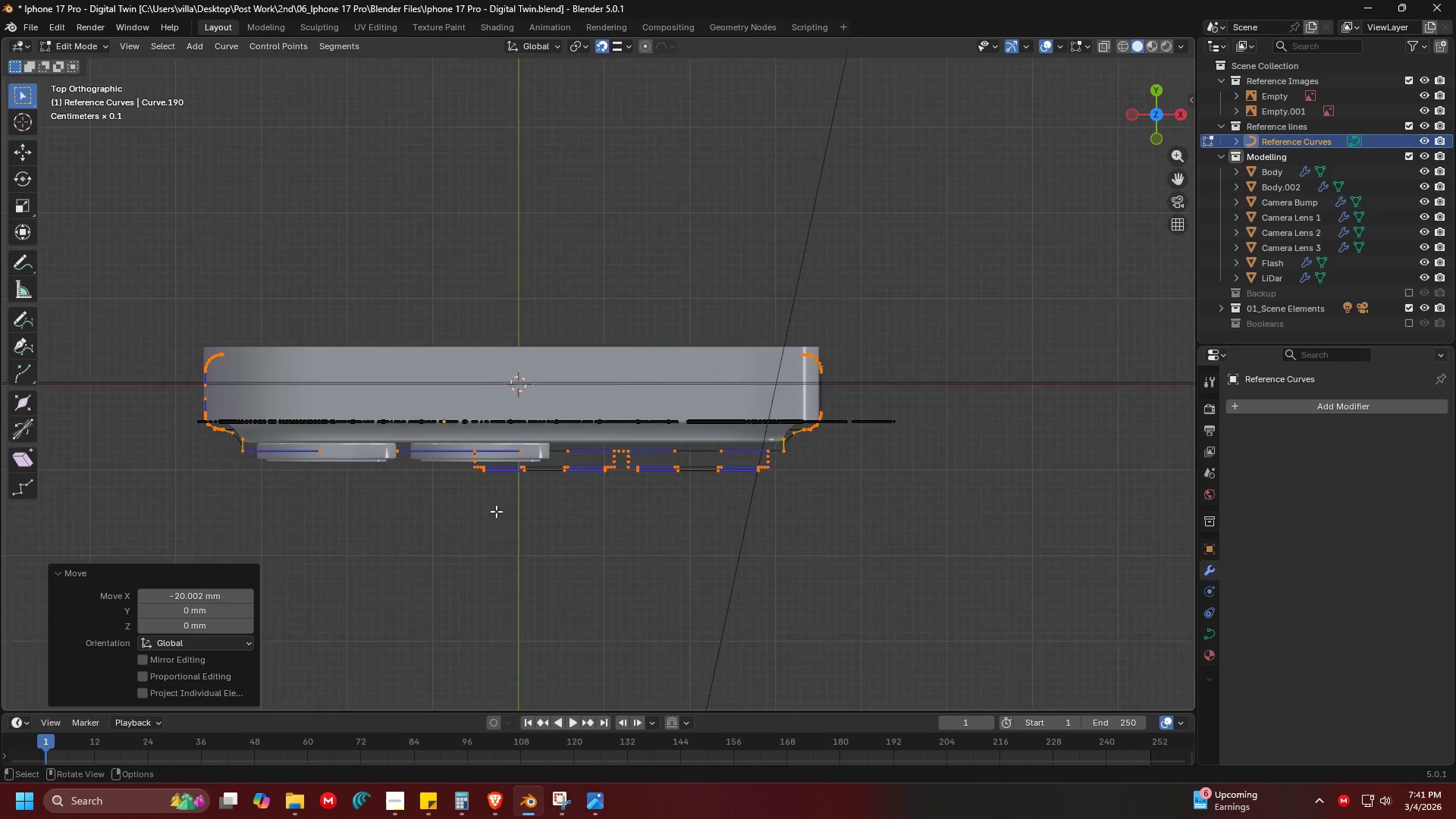 
key(Shift+ShiftLeft)
 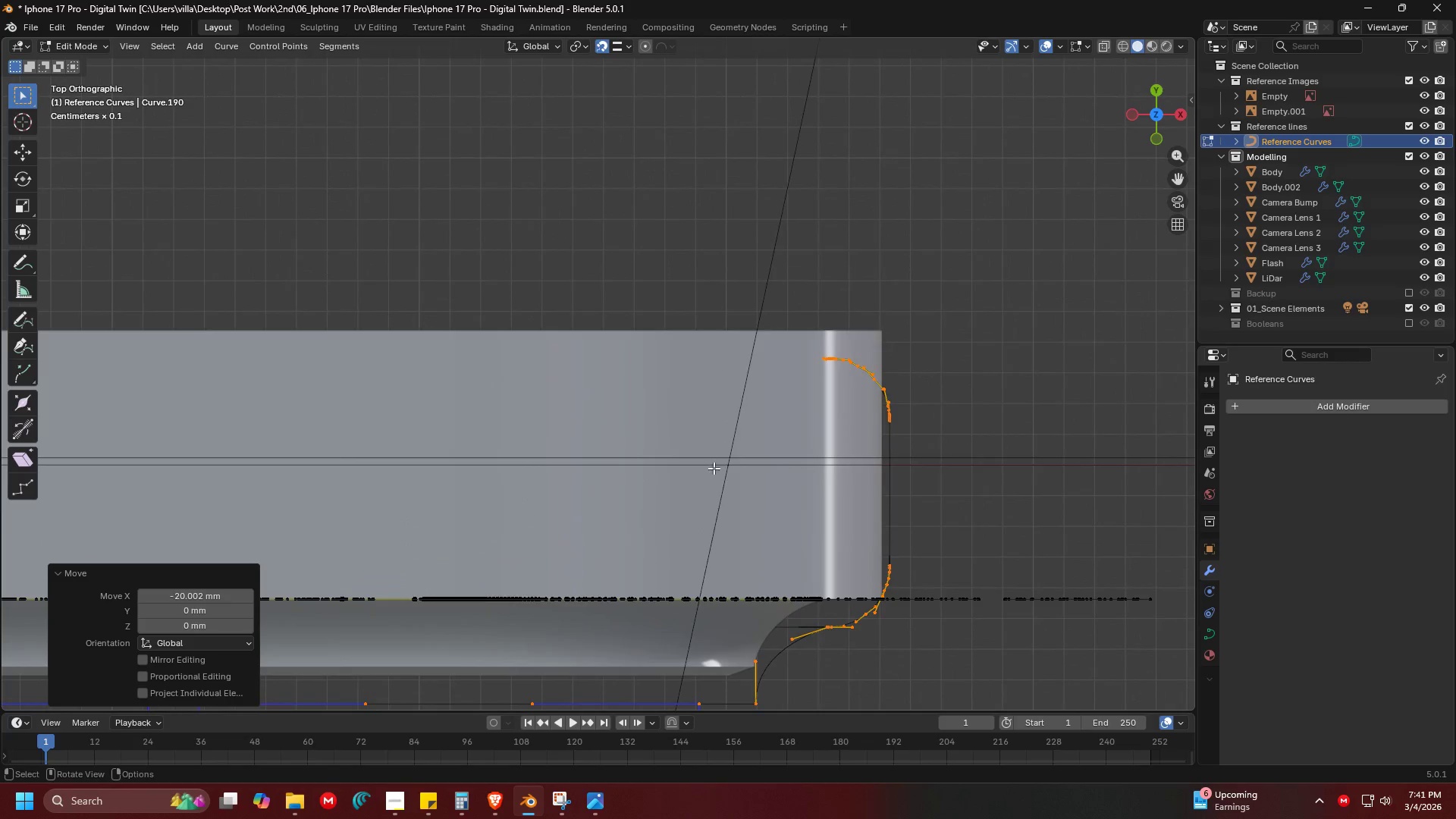 
key(G)
 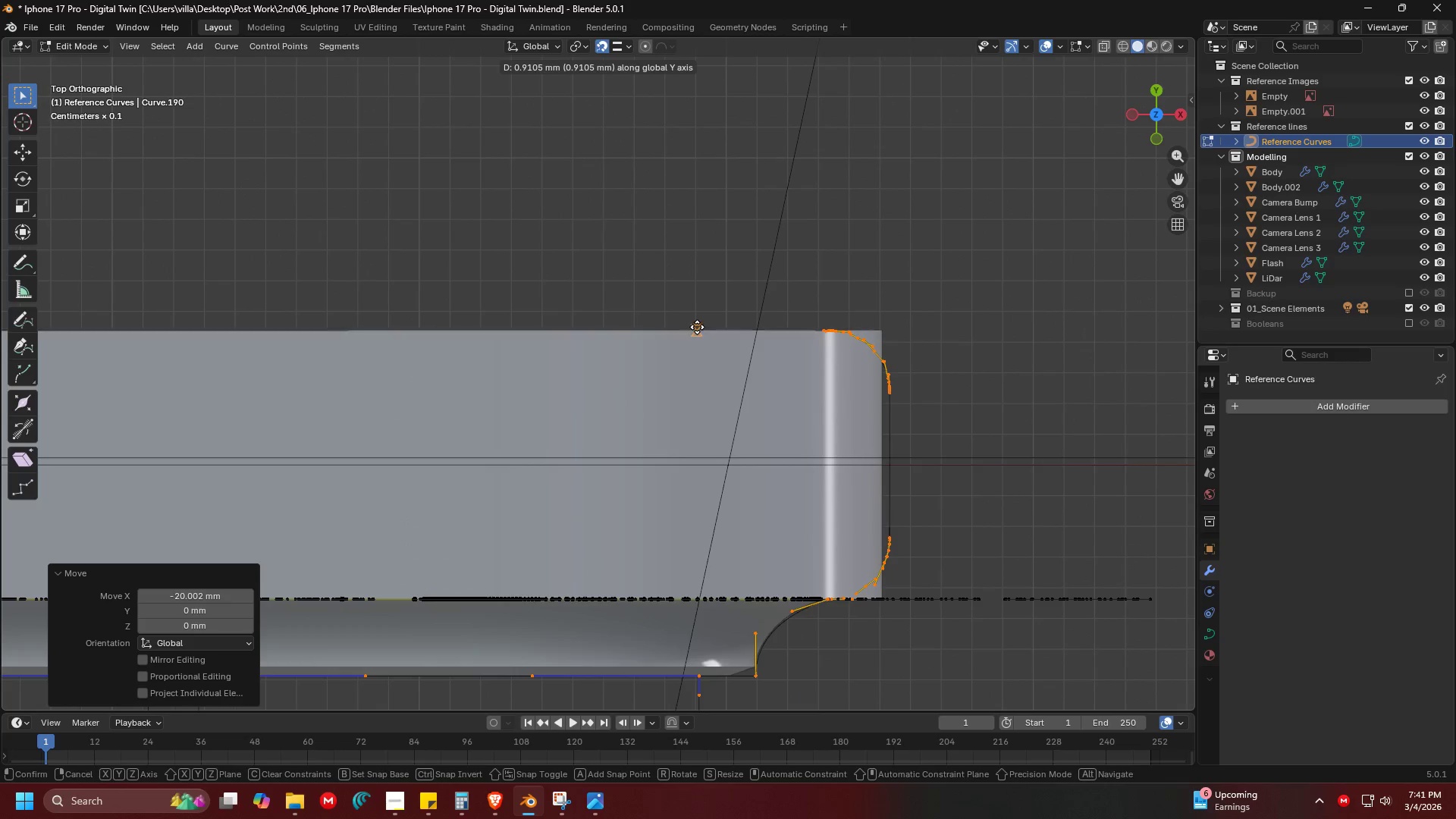 
scroll: coordinate [516, 502], scroll_direction: up, amount: 7.0
 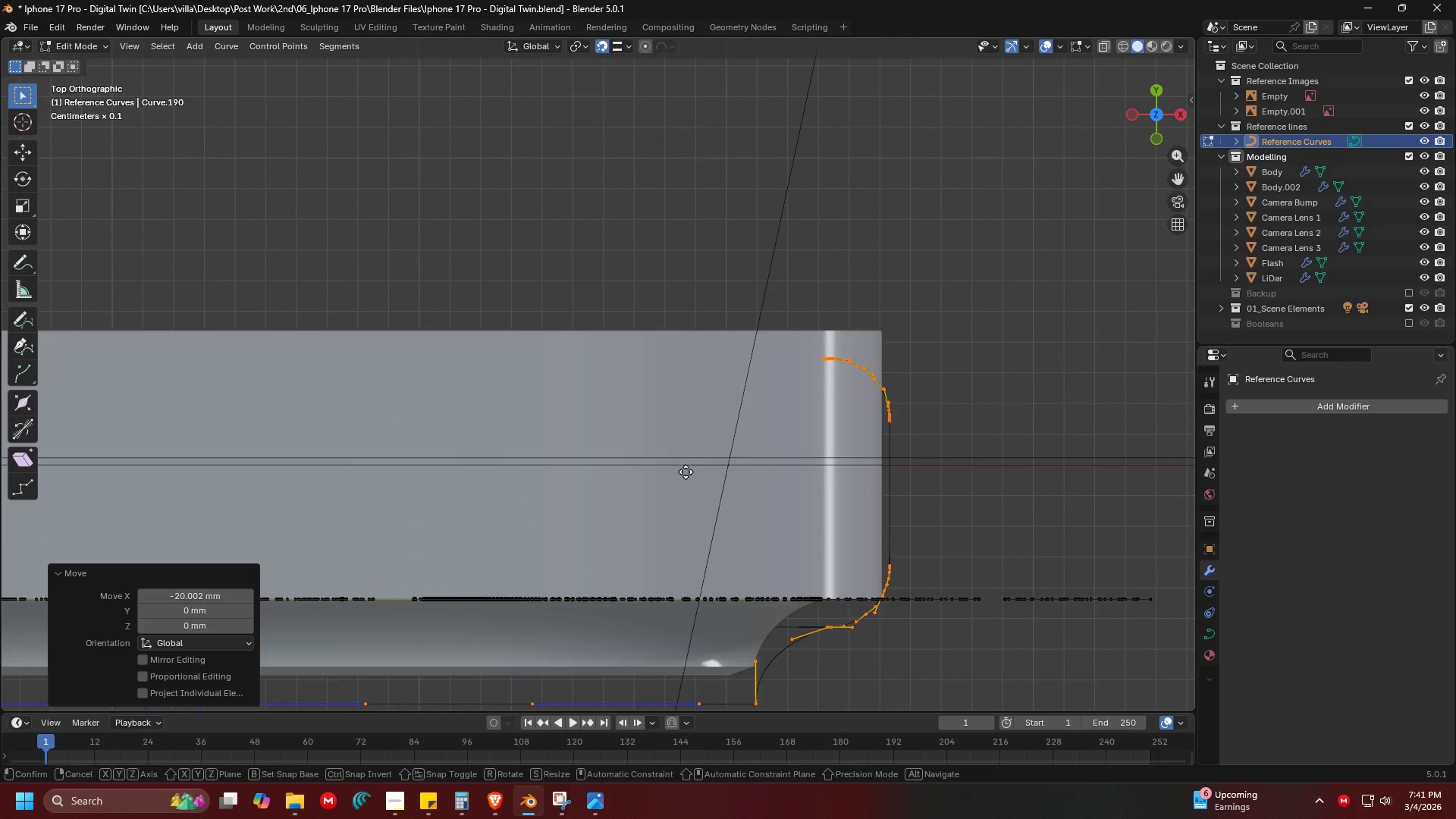 
left_click([697, 324])
 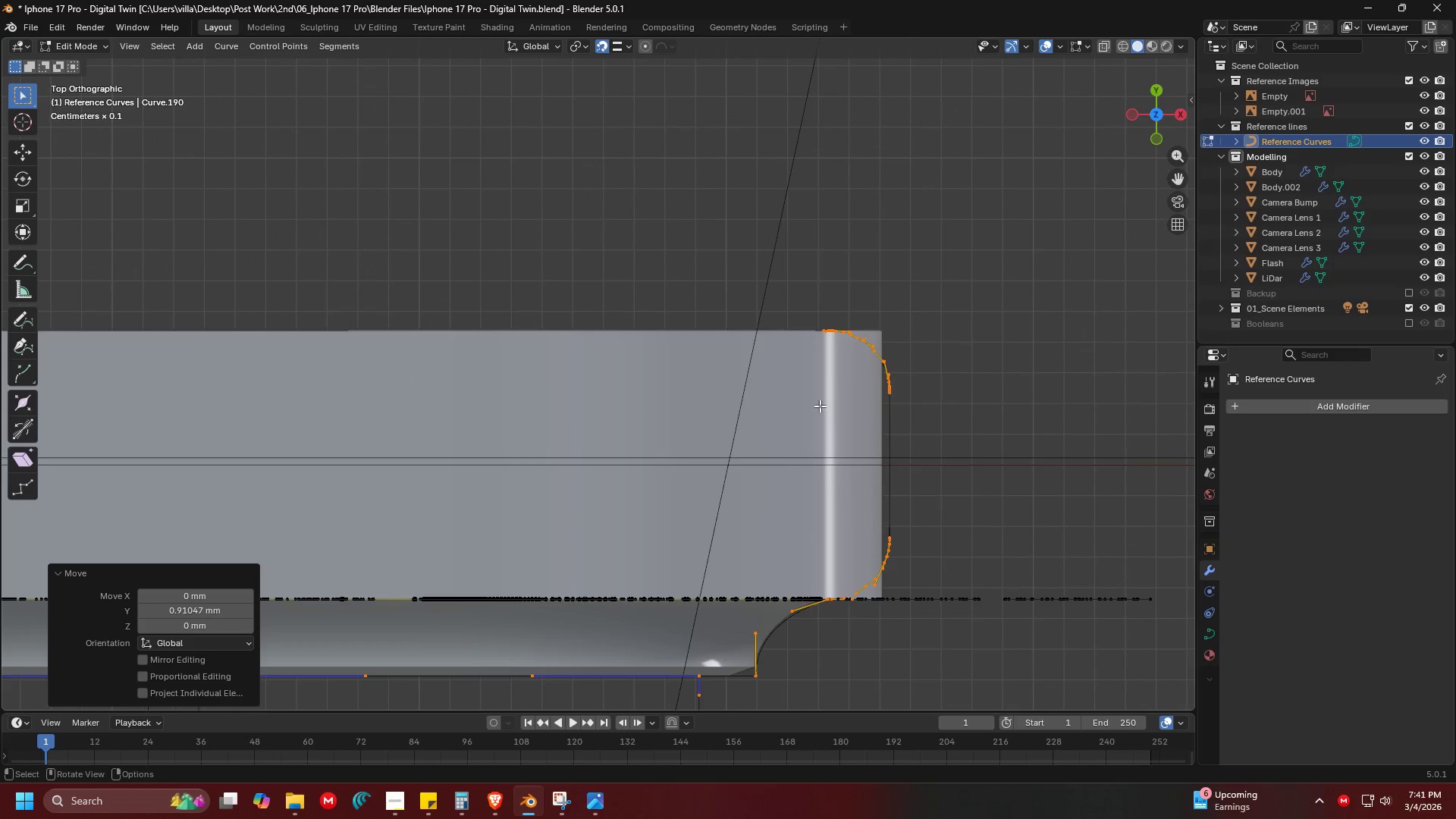 
key(Shift+ShiftLeft)
 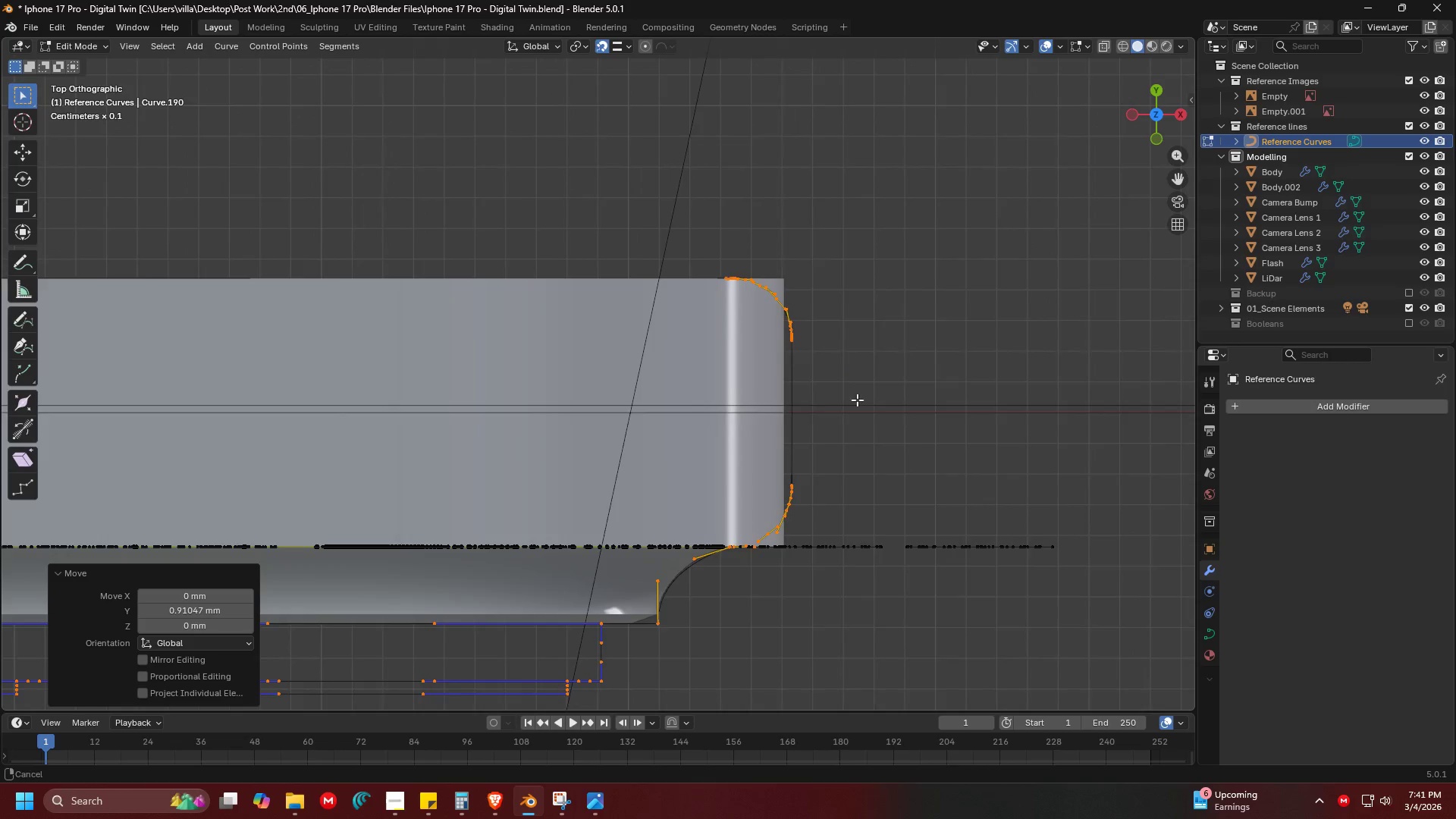 
key(G)
 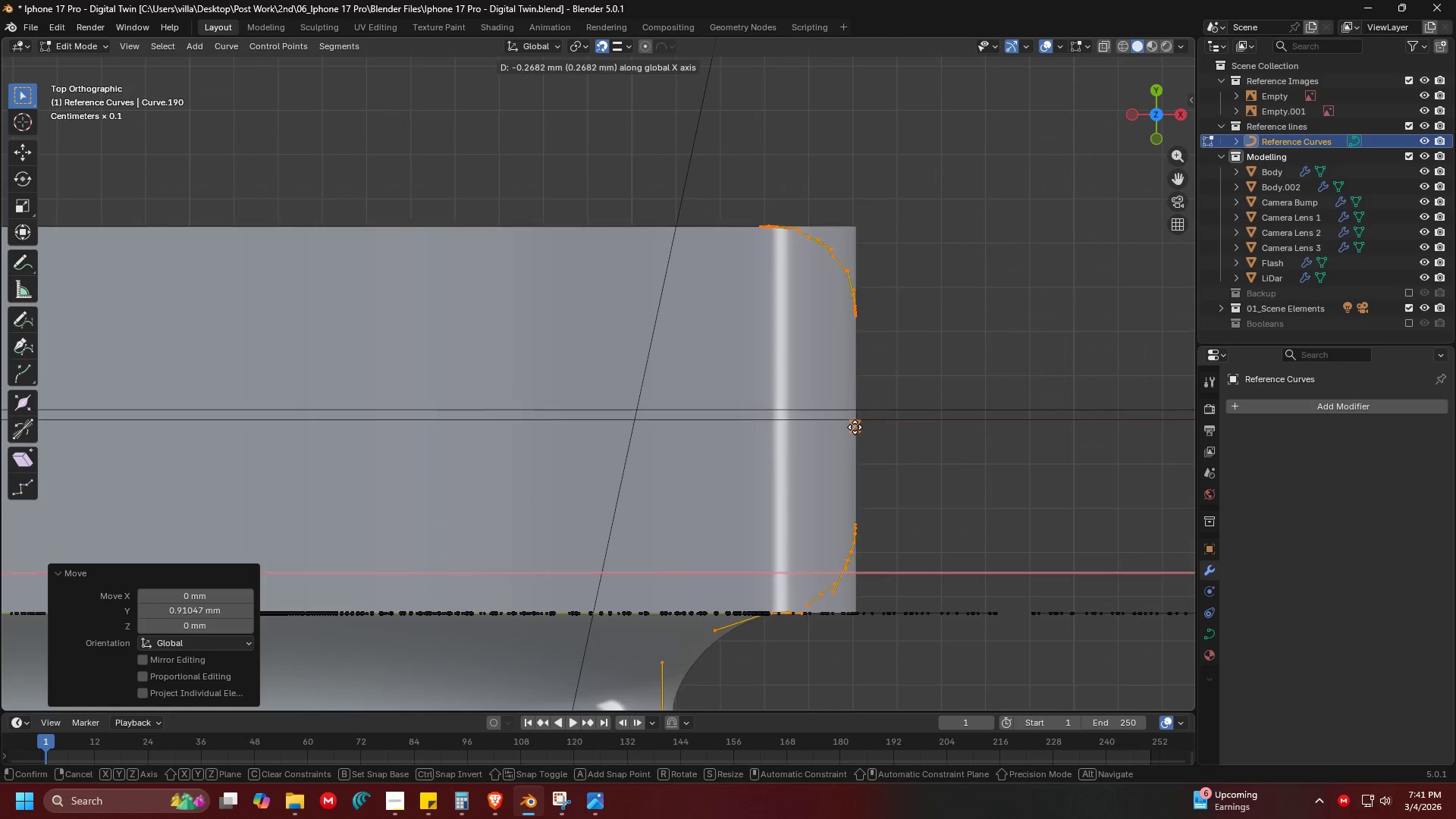 
scroll: coordinate [851, 391], scroll_direction: up, amount: 2.0
 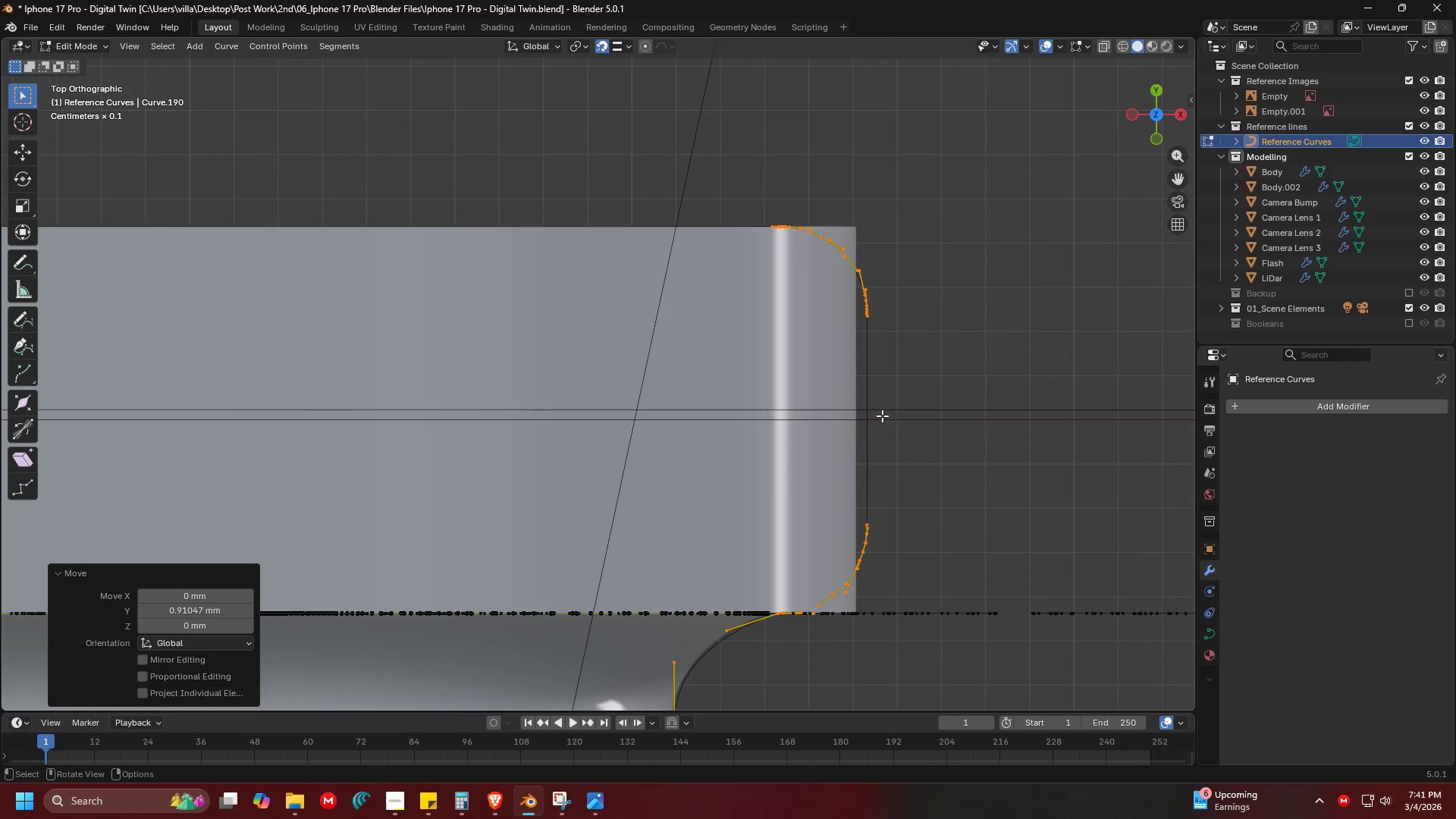 
left_click([853, 431])
 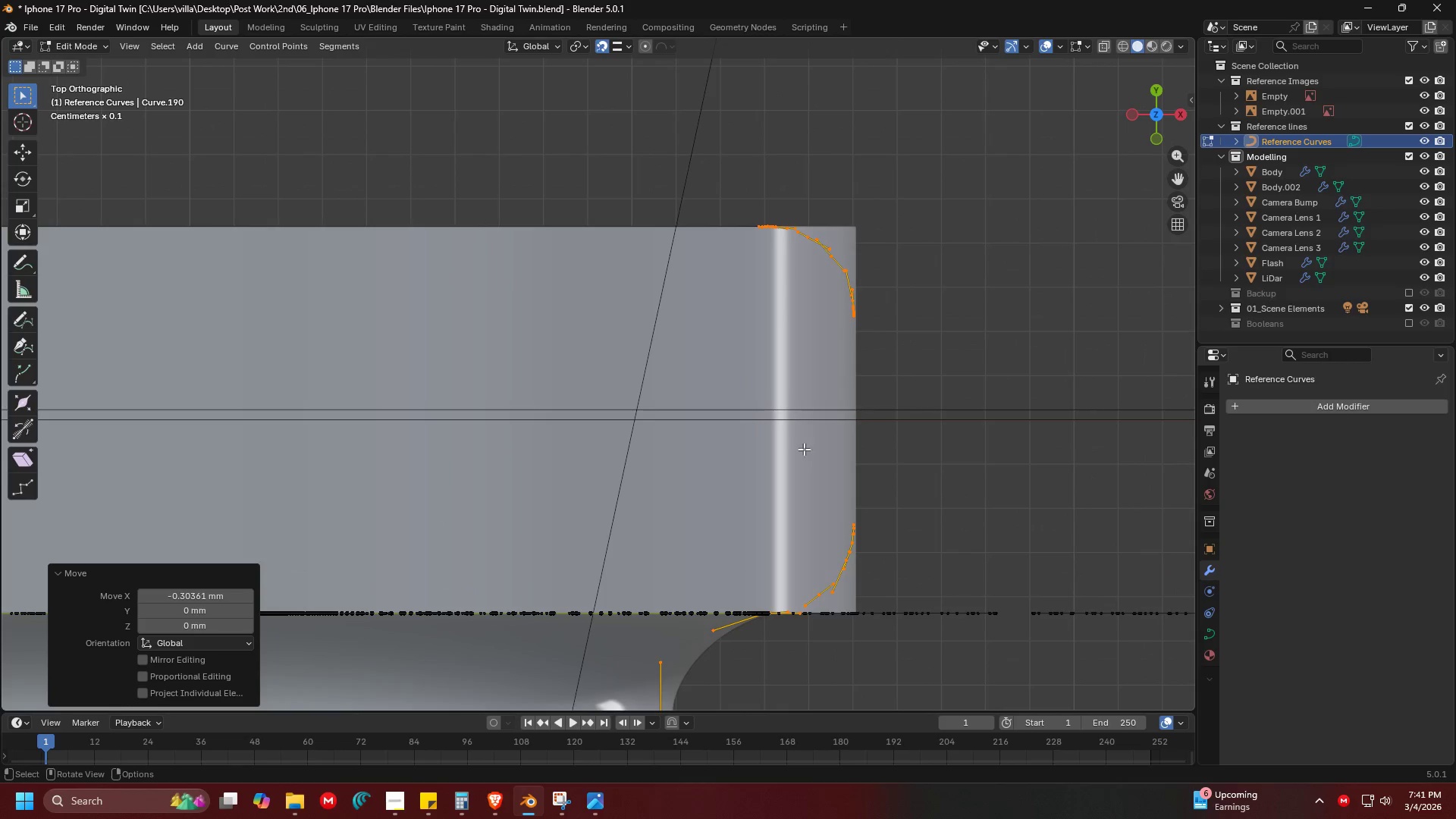 
key(Shift+ShiftLeft)
 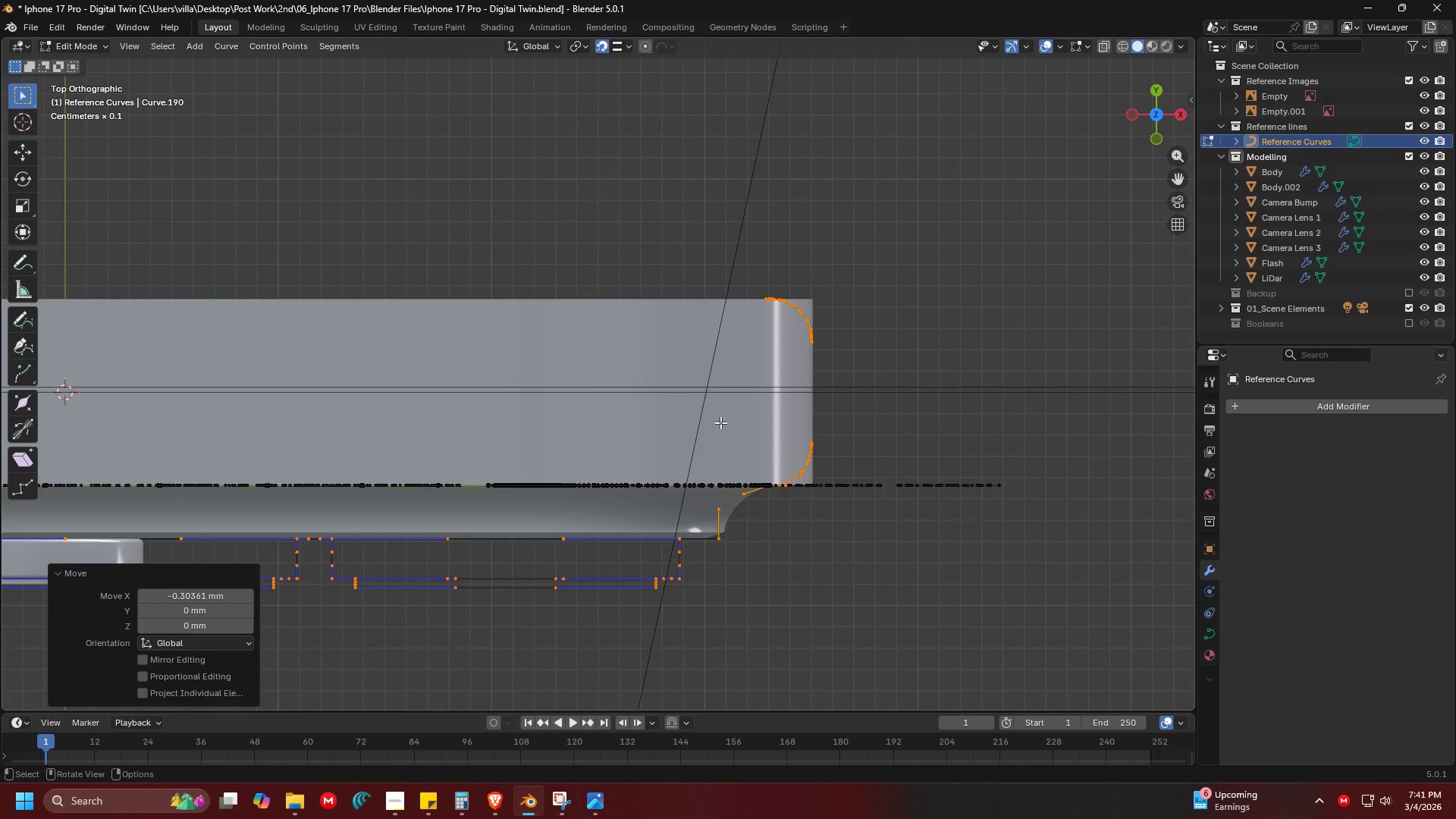 
key(Shift+ShiftLeft)
 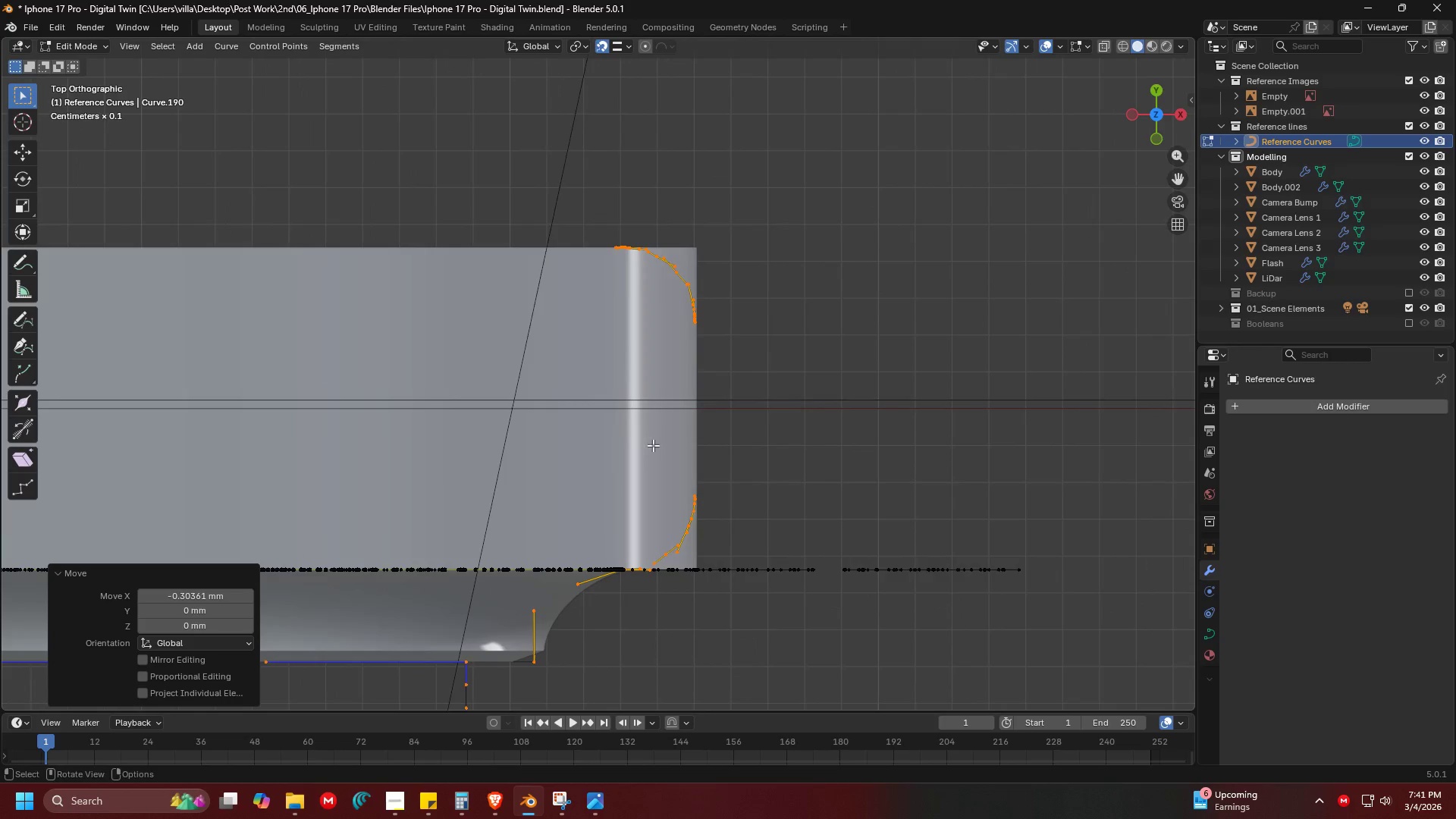 
scroll: coordinate [900, 429], scroll_direction: down, amount: 2.0
 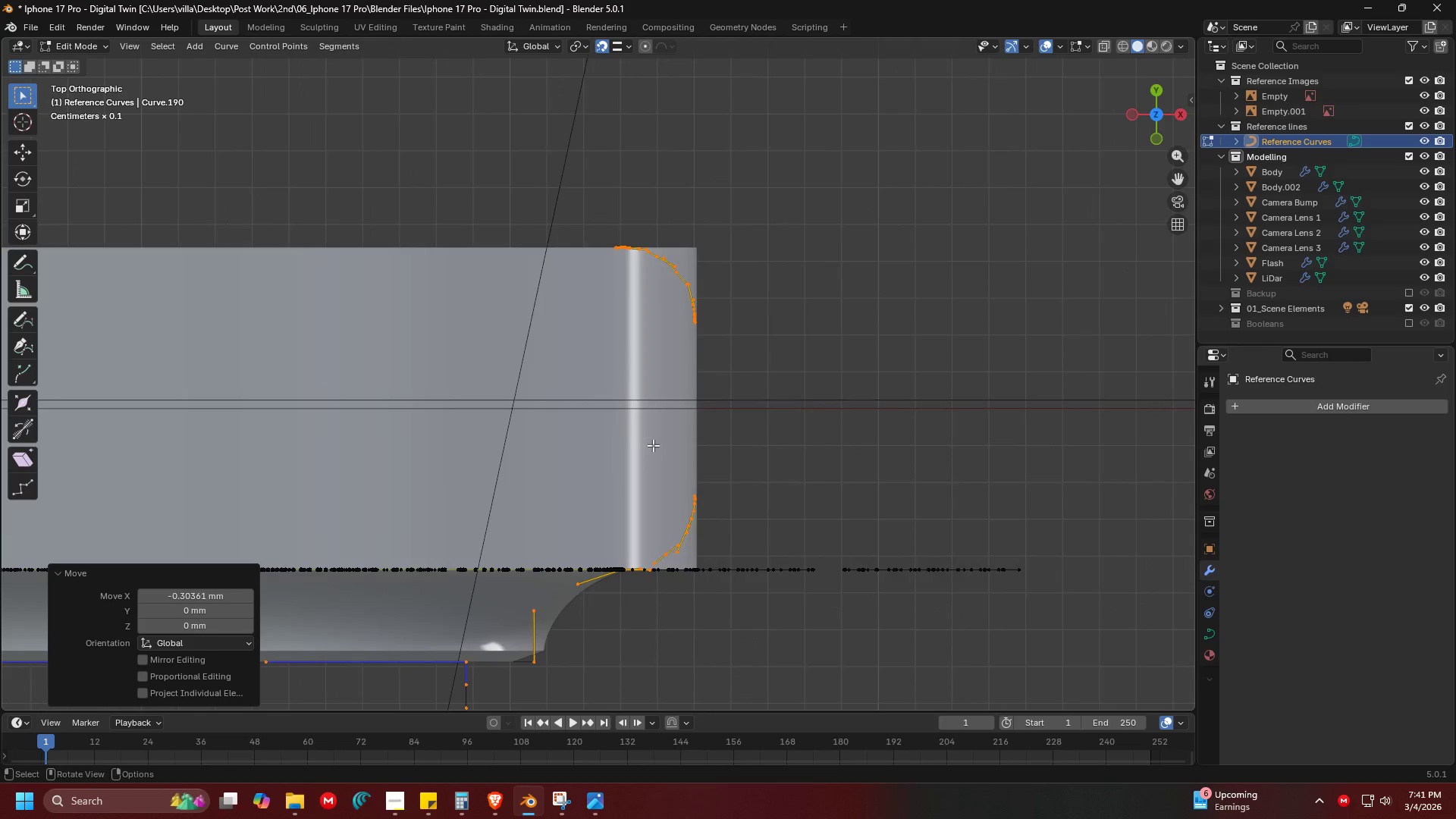 
key(G)
 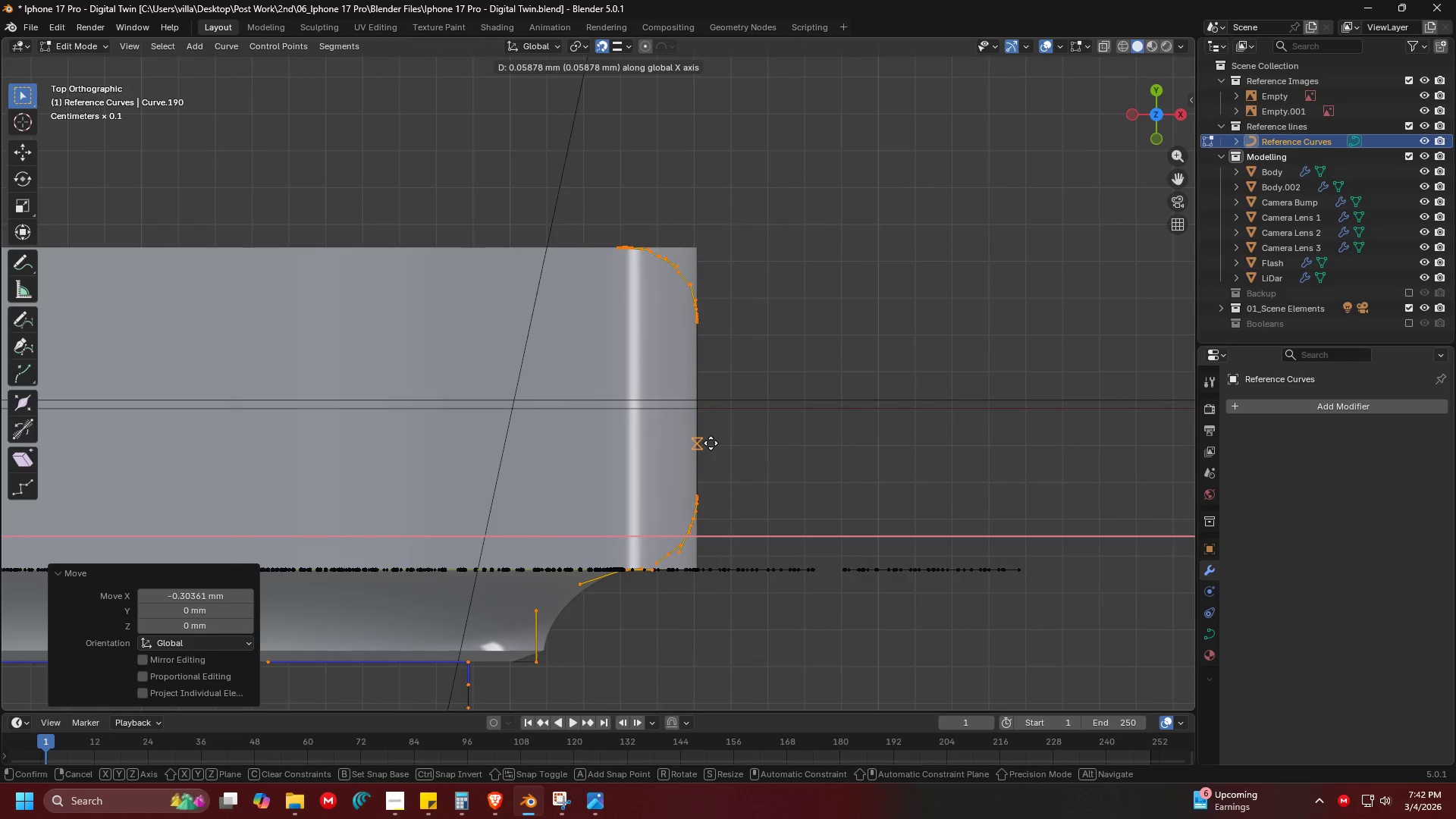 
left_click([711, 443])
 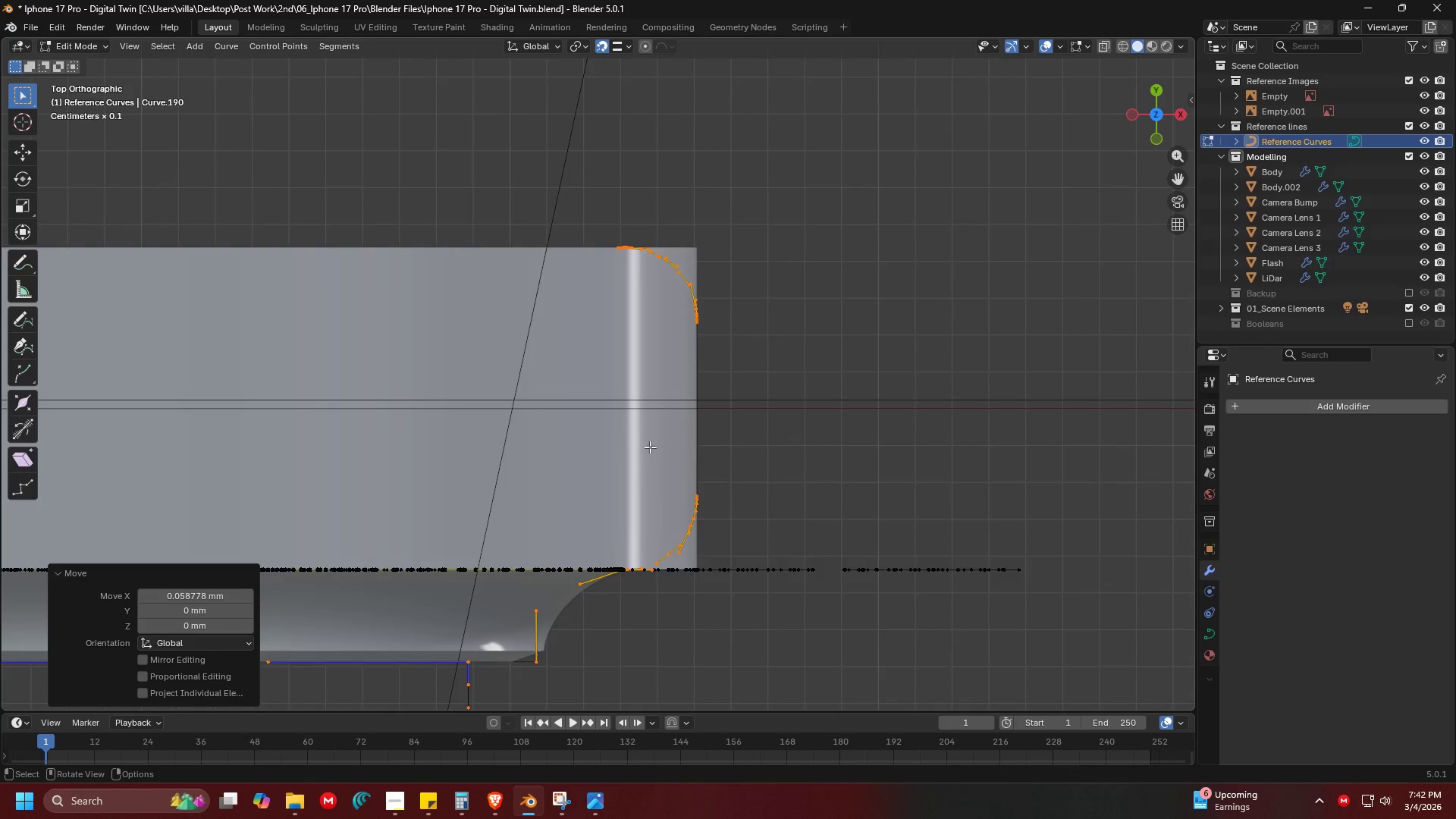 
hold_key(key=ShiftLeft, duration=1.5)
scroll: coordinate [426, 442], scroll_direction: down, amount: 4.0
 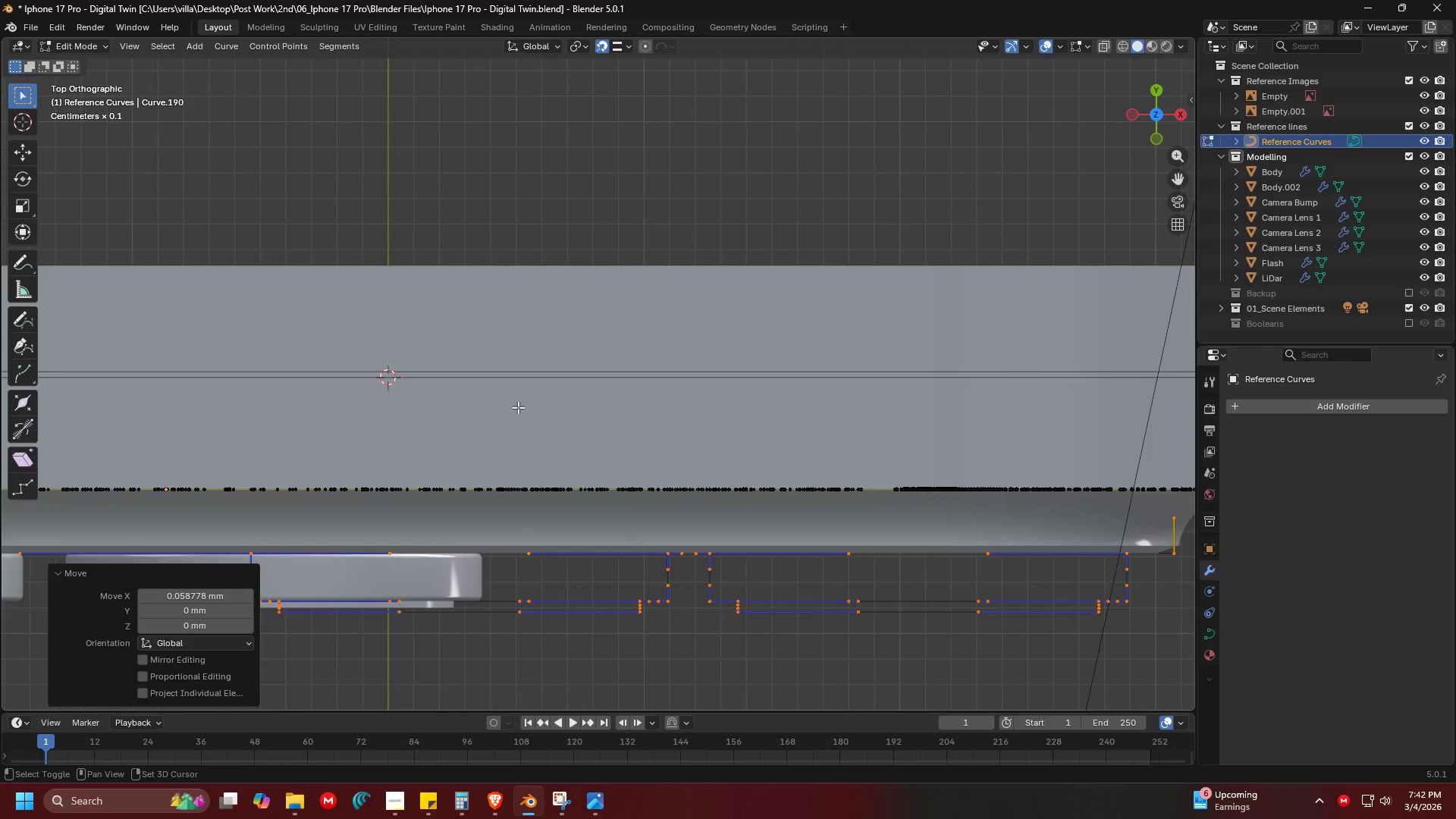 
hold_key(key=ShiftLeft, duration=0.39)
hold_key(key=ShiftLeft, duration=1.28)
scroll: coordinate [532, 495], scroll_direction: down, amount: 14.0
 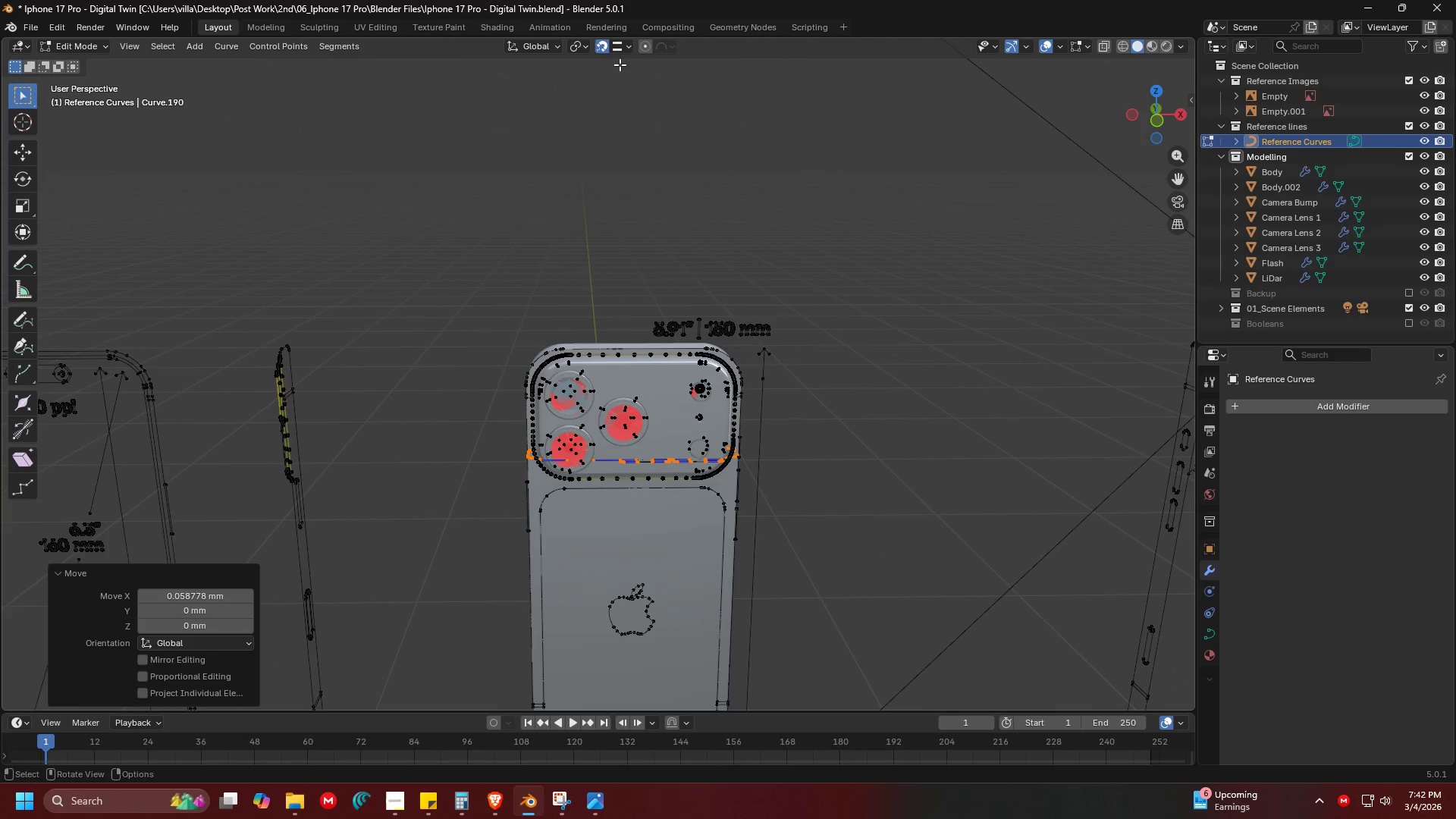 
left_click([601, 42])
 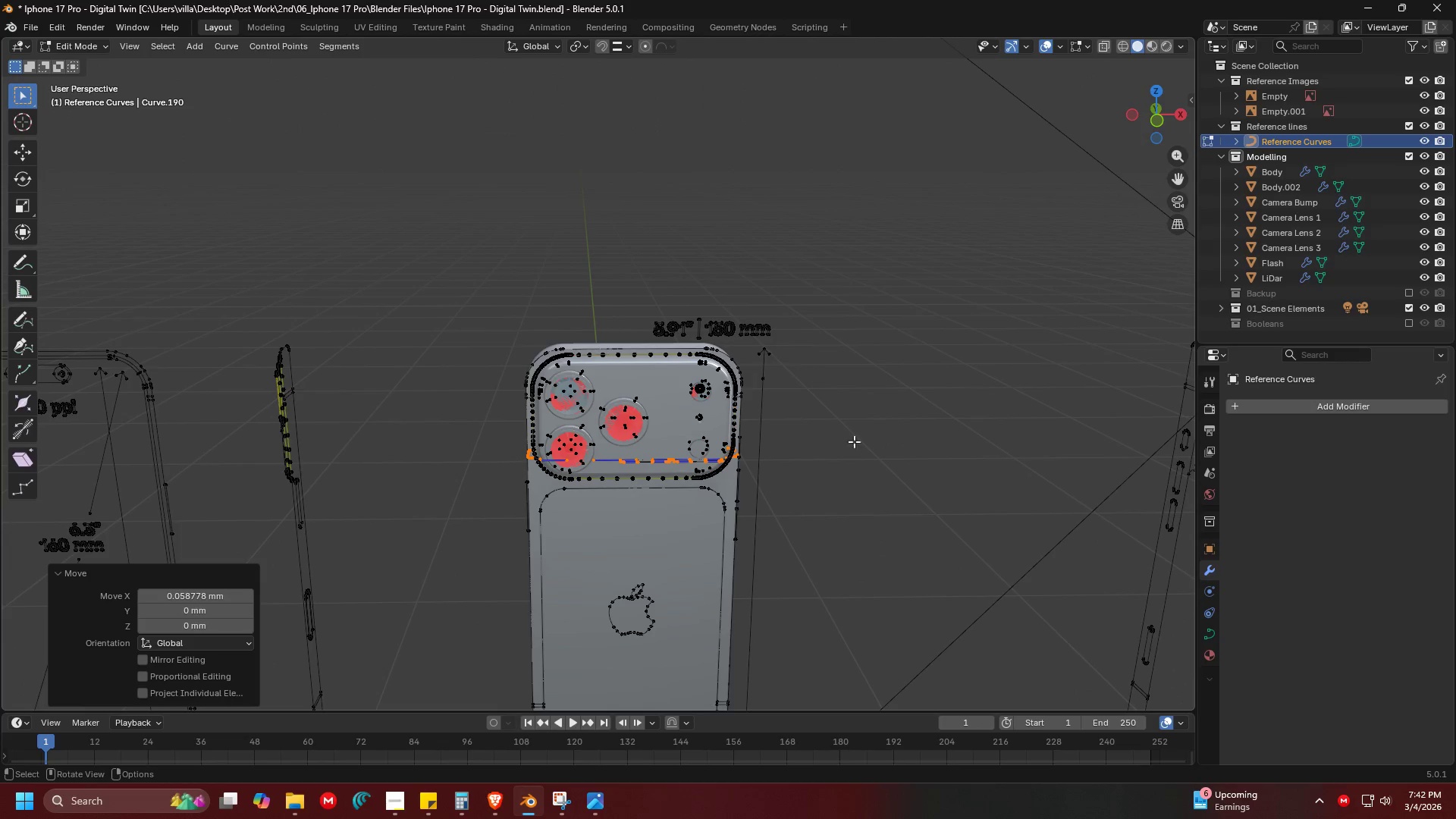 
key(G)
 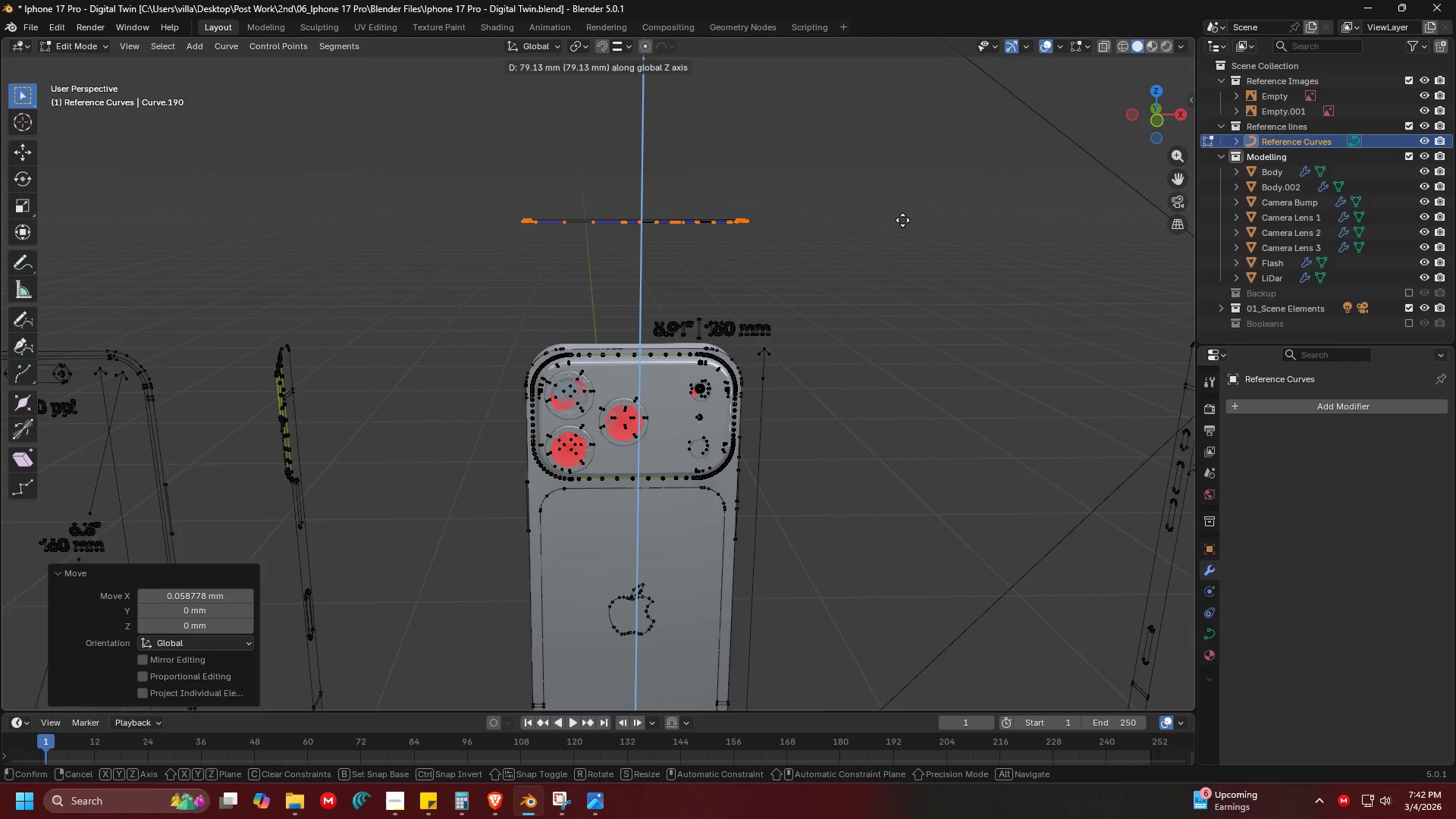 
left_click([903, 215])
 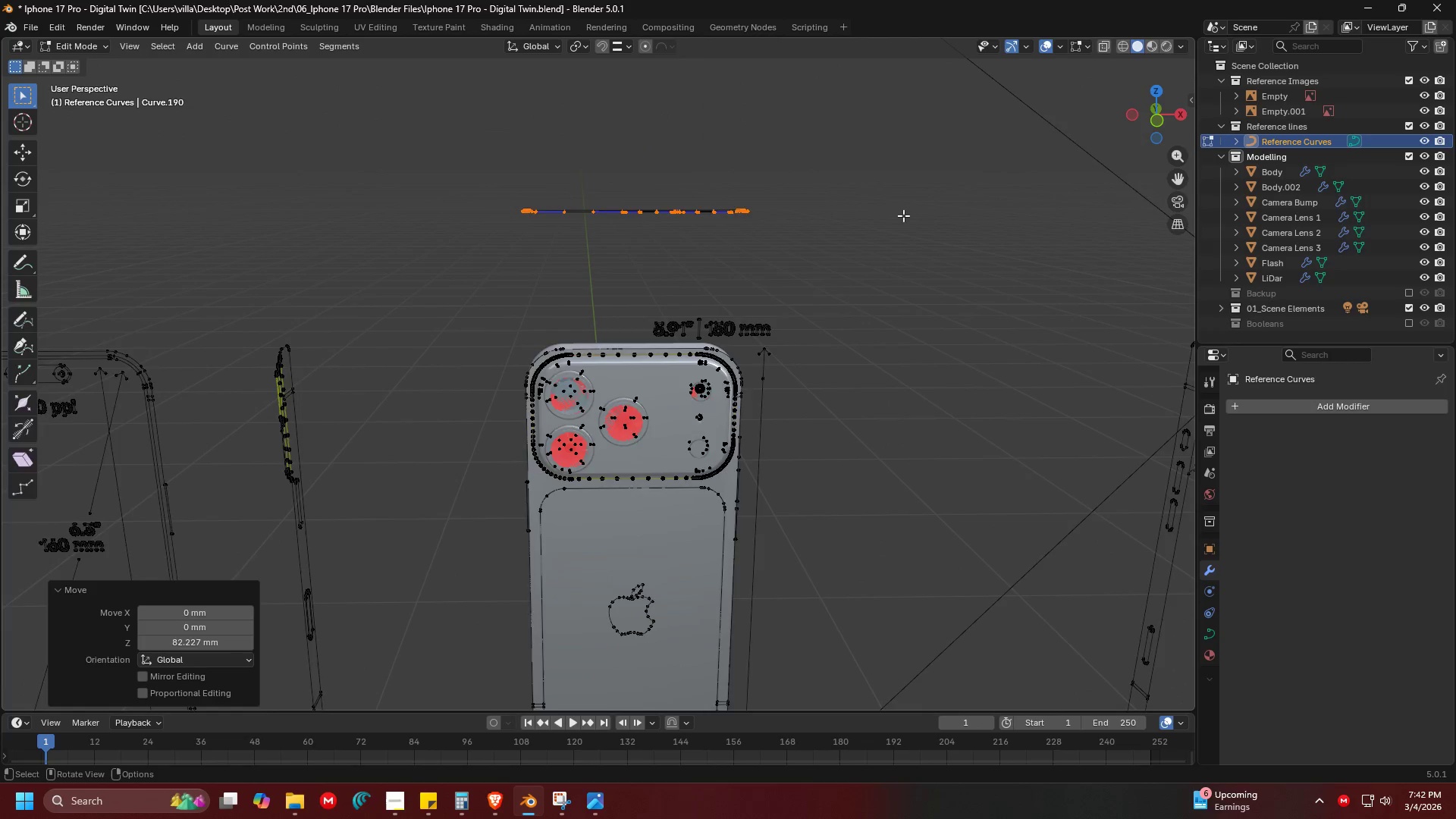 
key(Tab)
 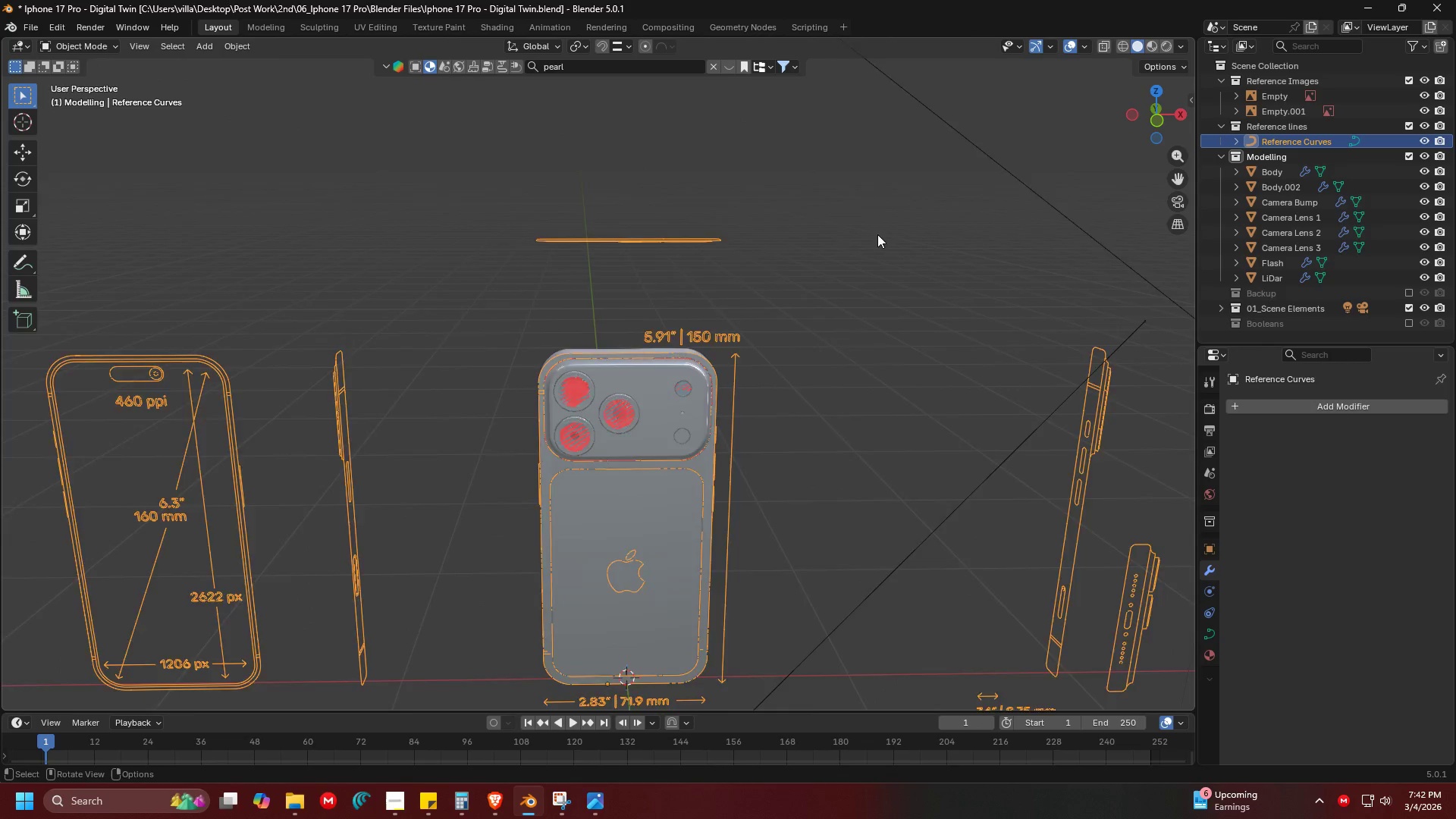 
middle_click([862, 250])
 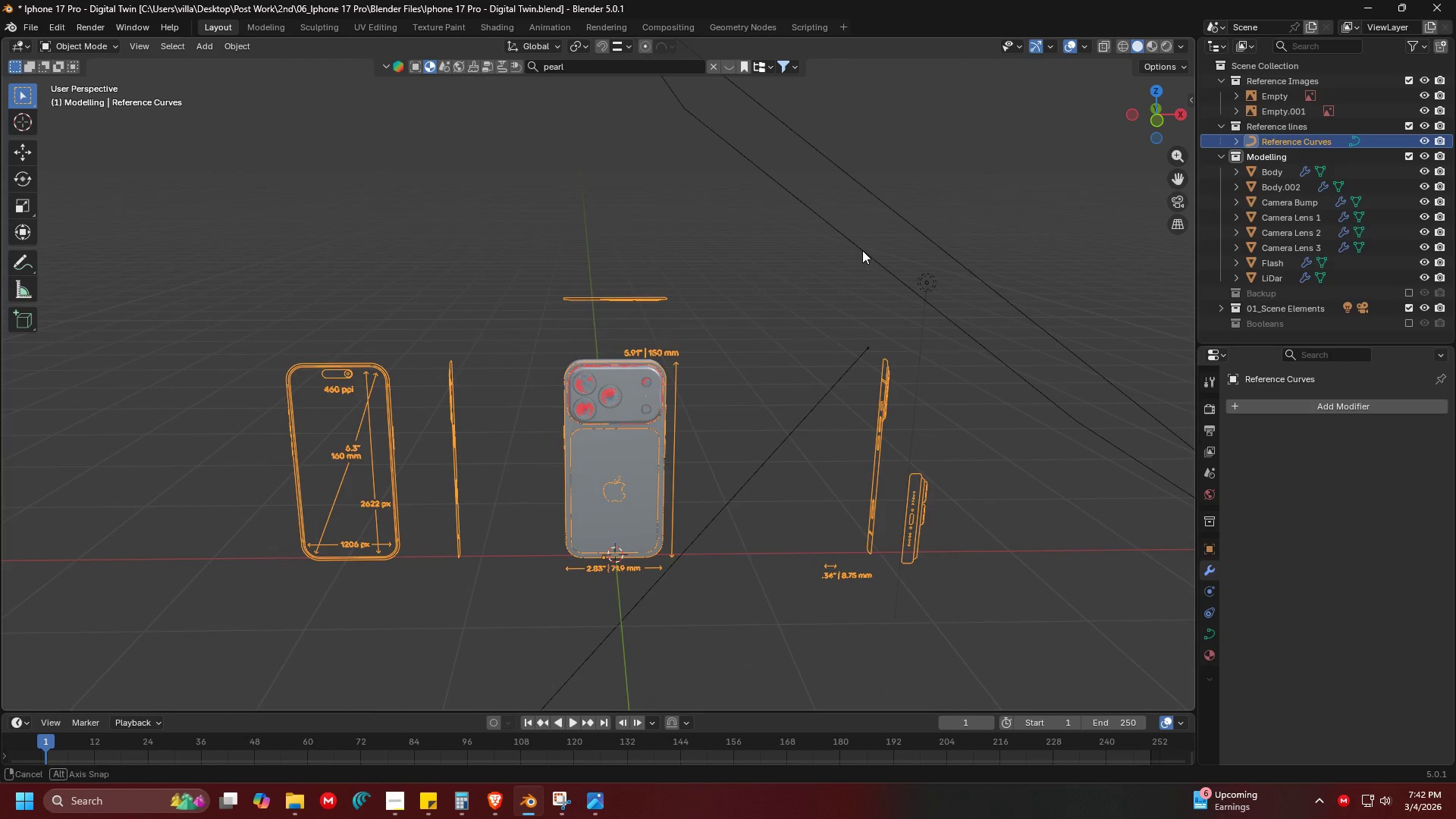 
key(Shift+ShiftLeft)
 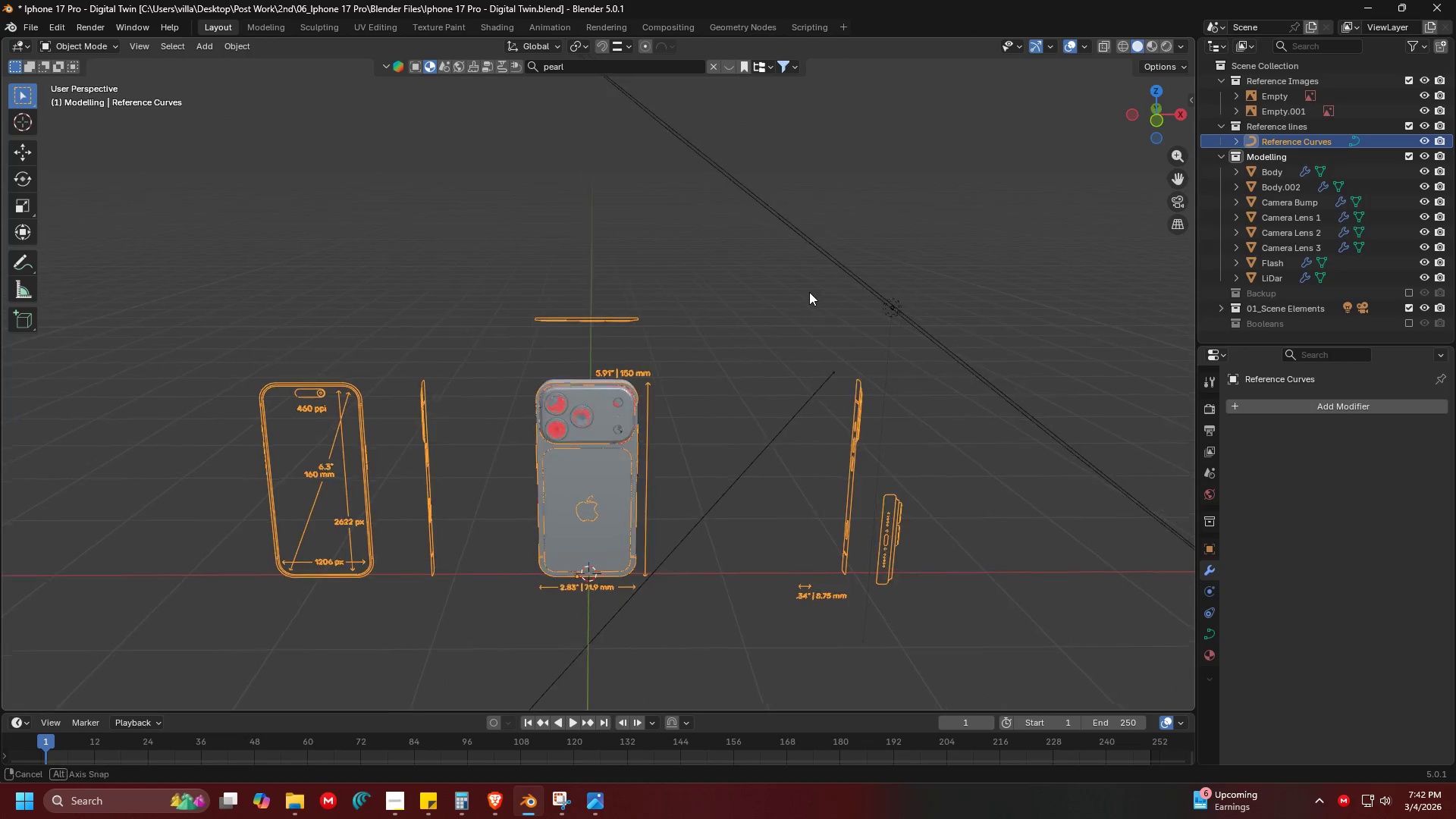 
scroll: coordinate [863, 249], scroll_direction: down, amount: 4.0
 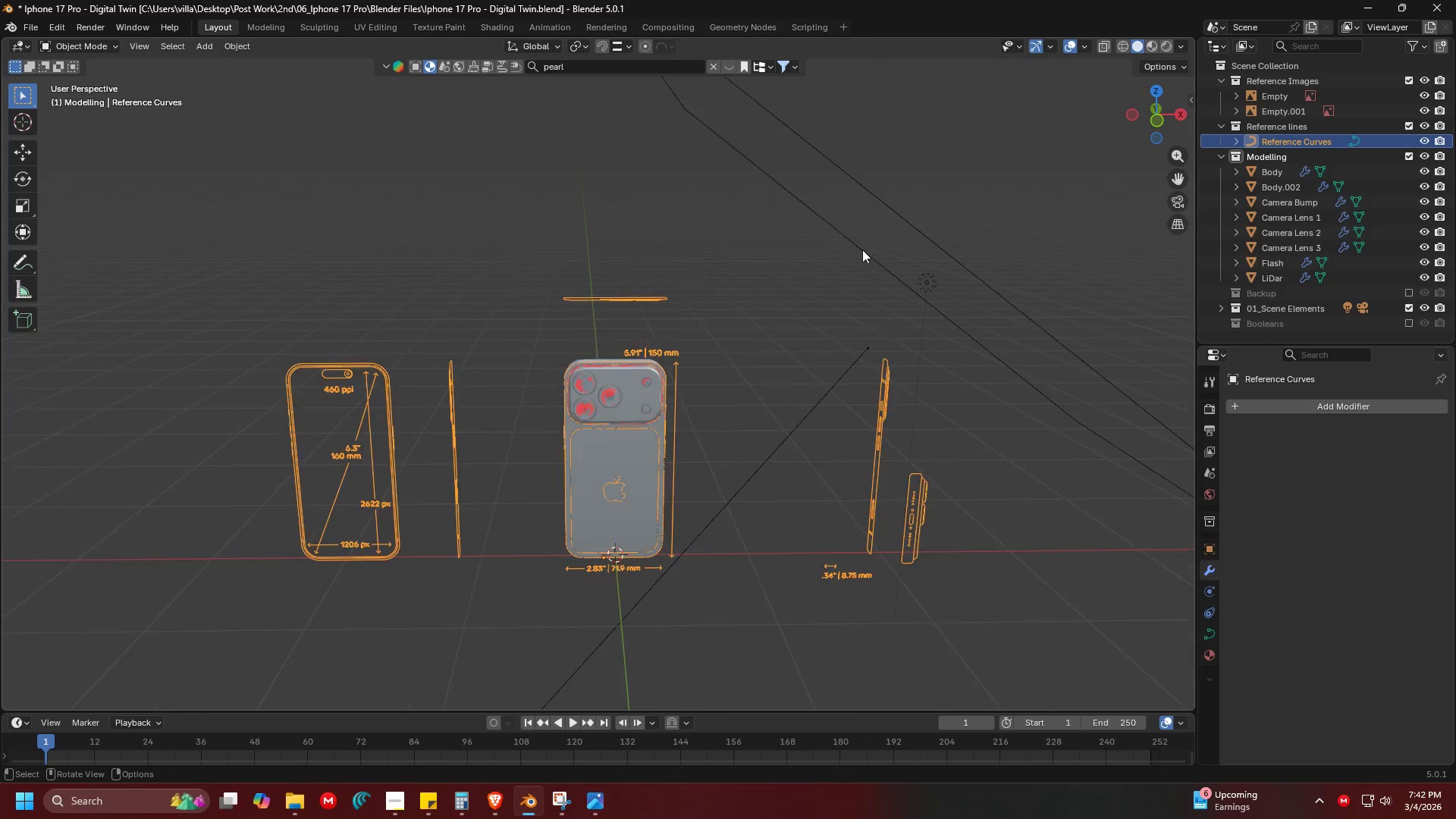 
key(Shift+ShiftLeft)
 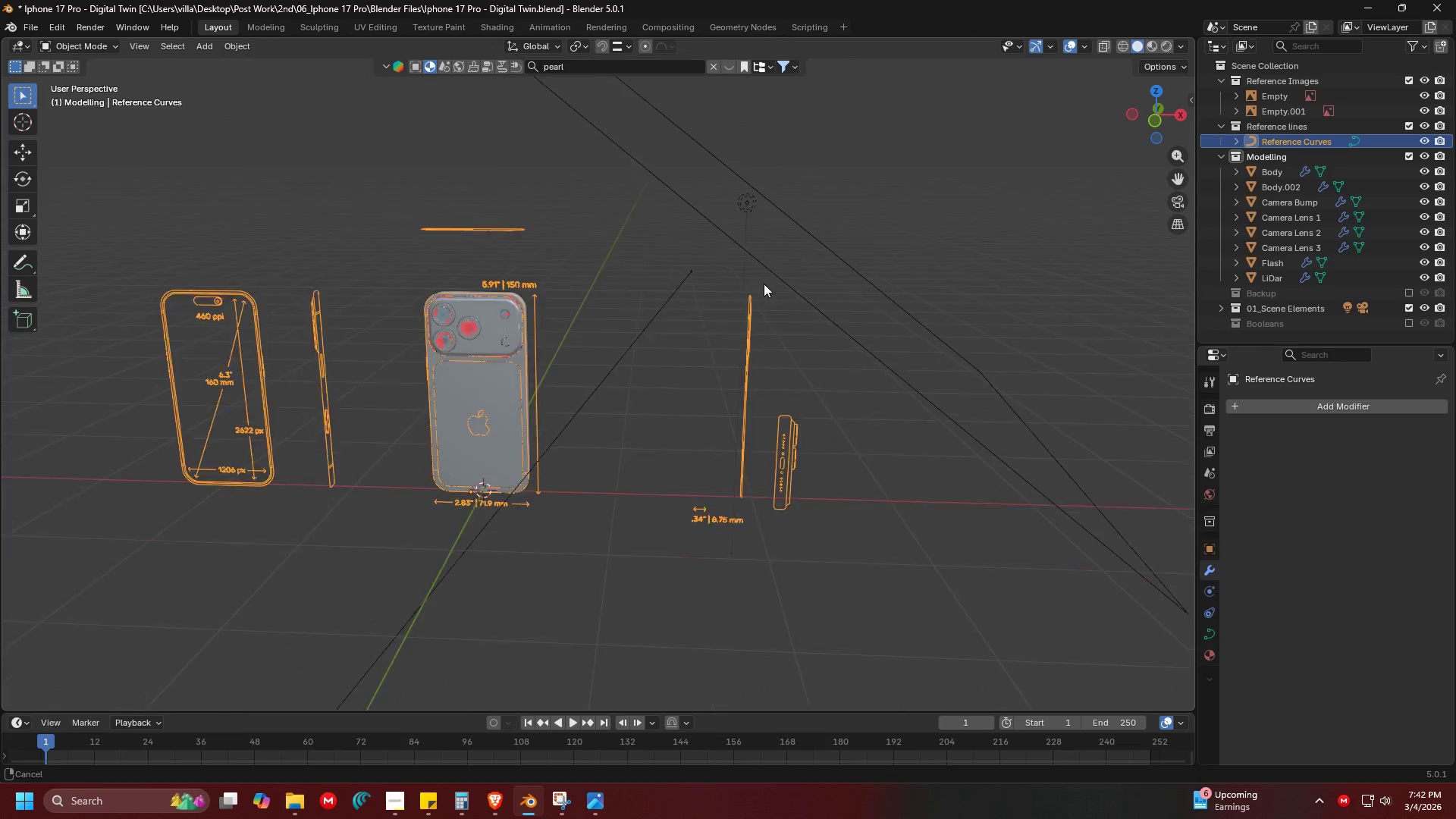 
key(Tab)
 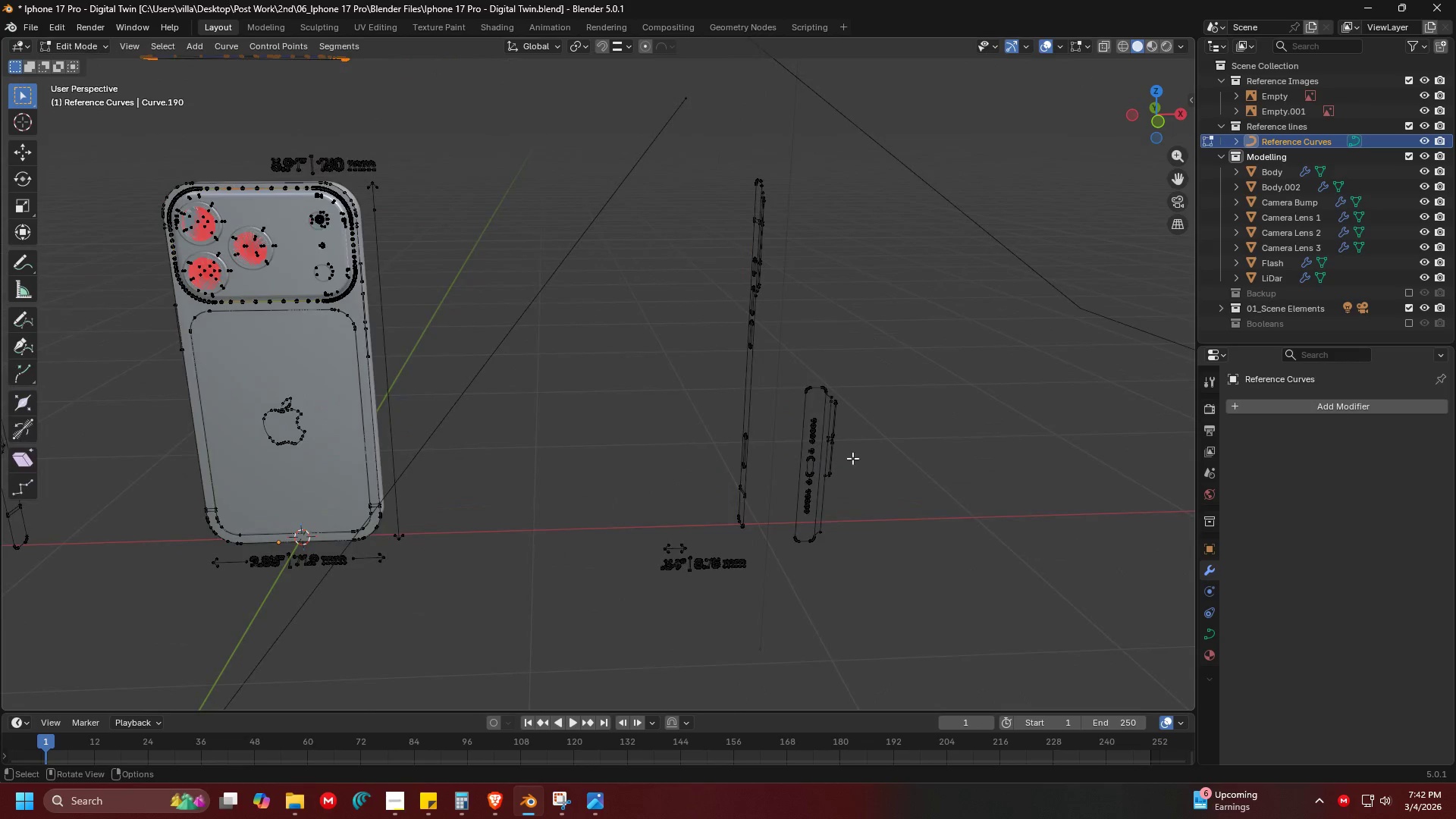 
key(Shift+ShiftLeft)
 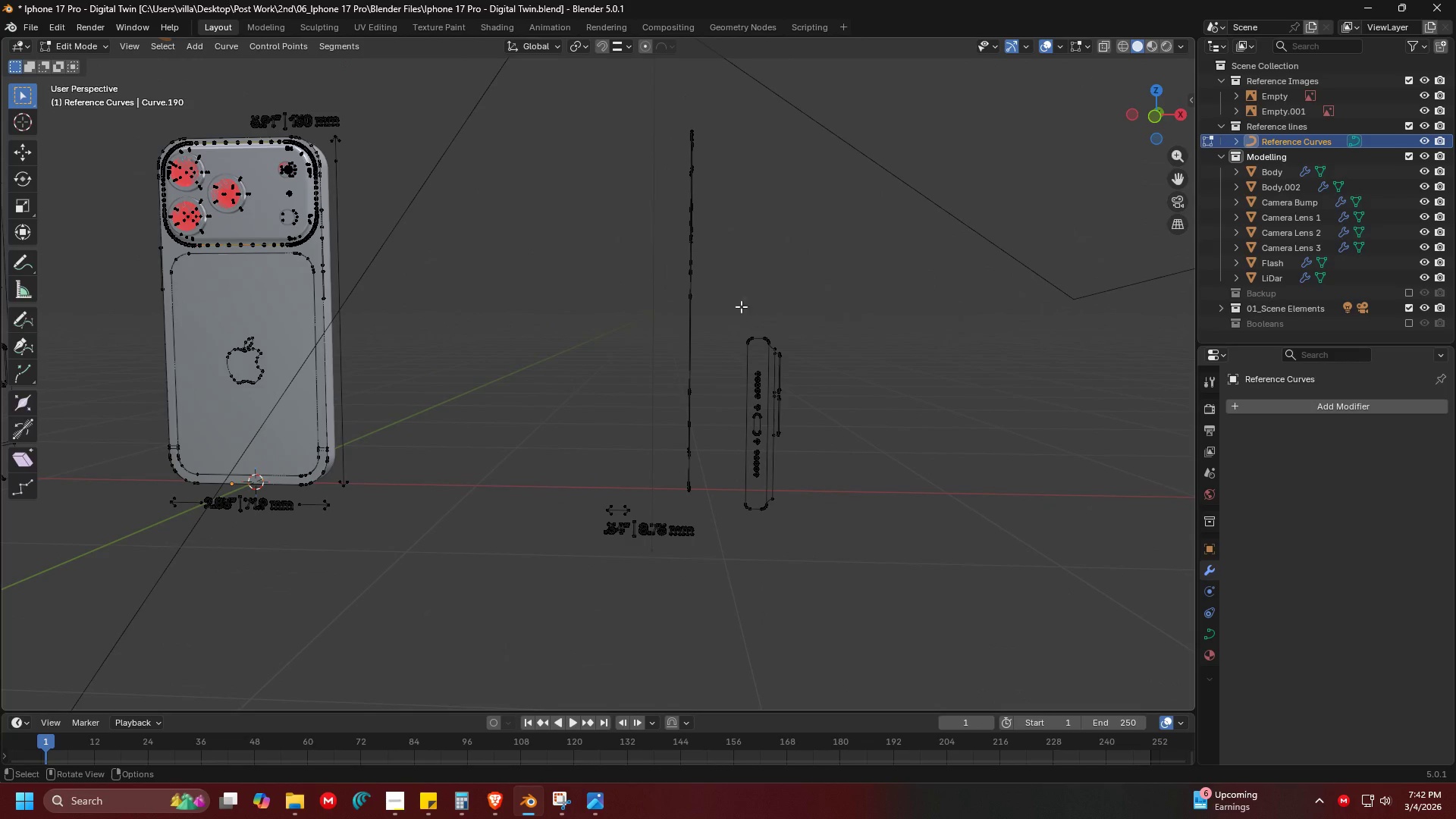 
scroll: coordinate [739, 281], scroll_direction: up, amount: 4.0
 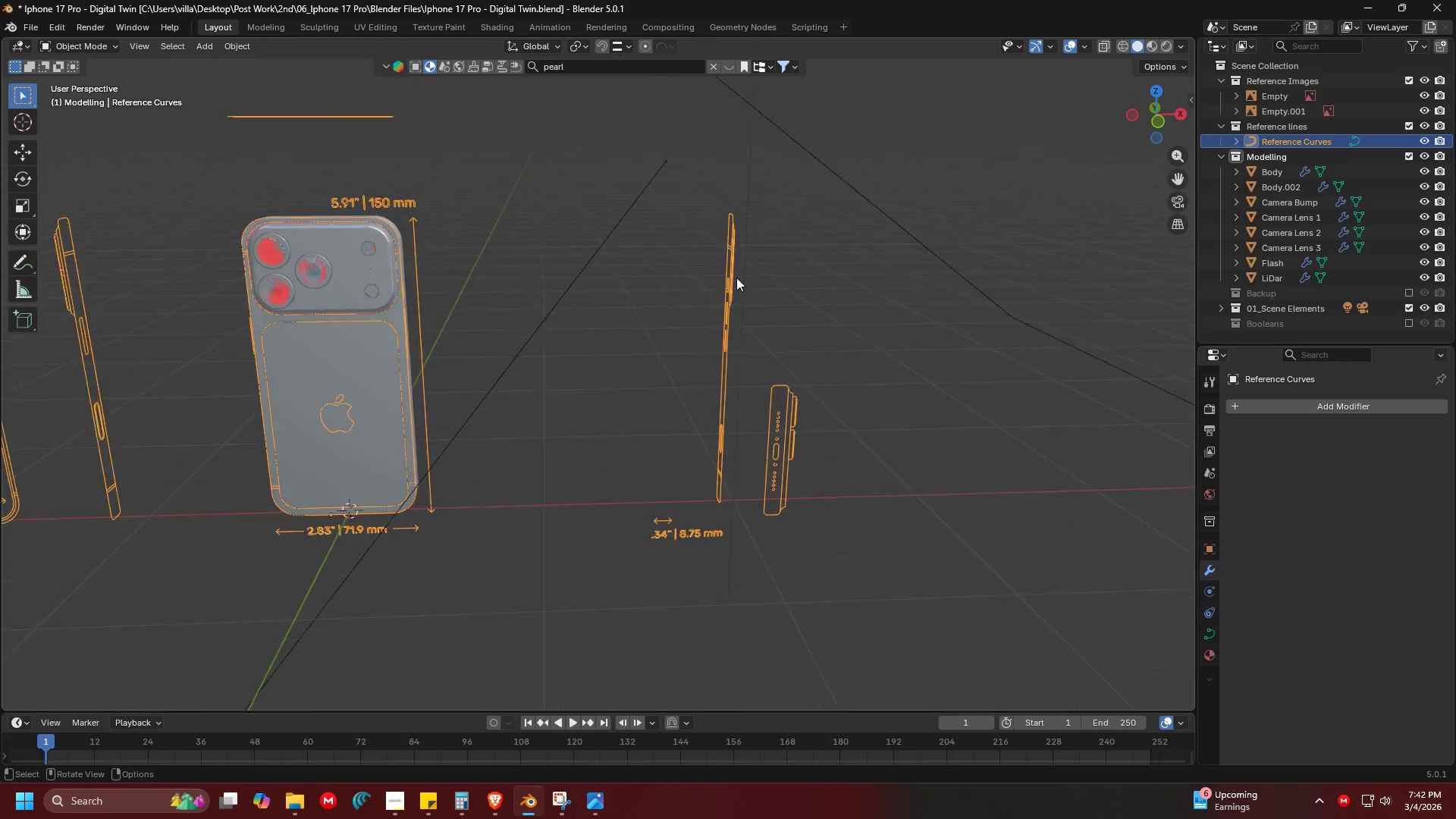 
left_click_drag(start_coordinate=[733, 309], to_coordinate=[859, 607])
 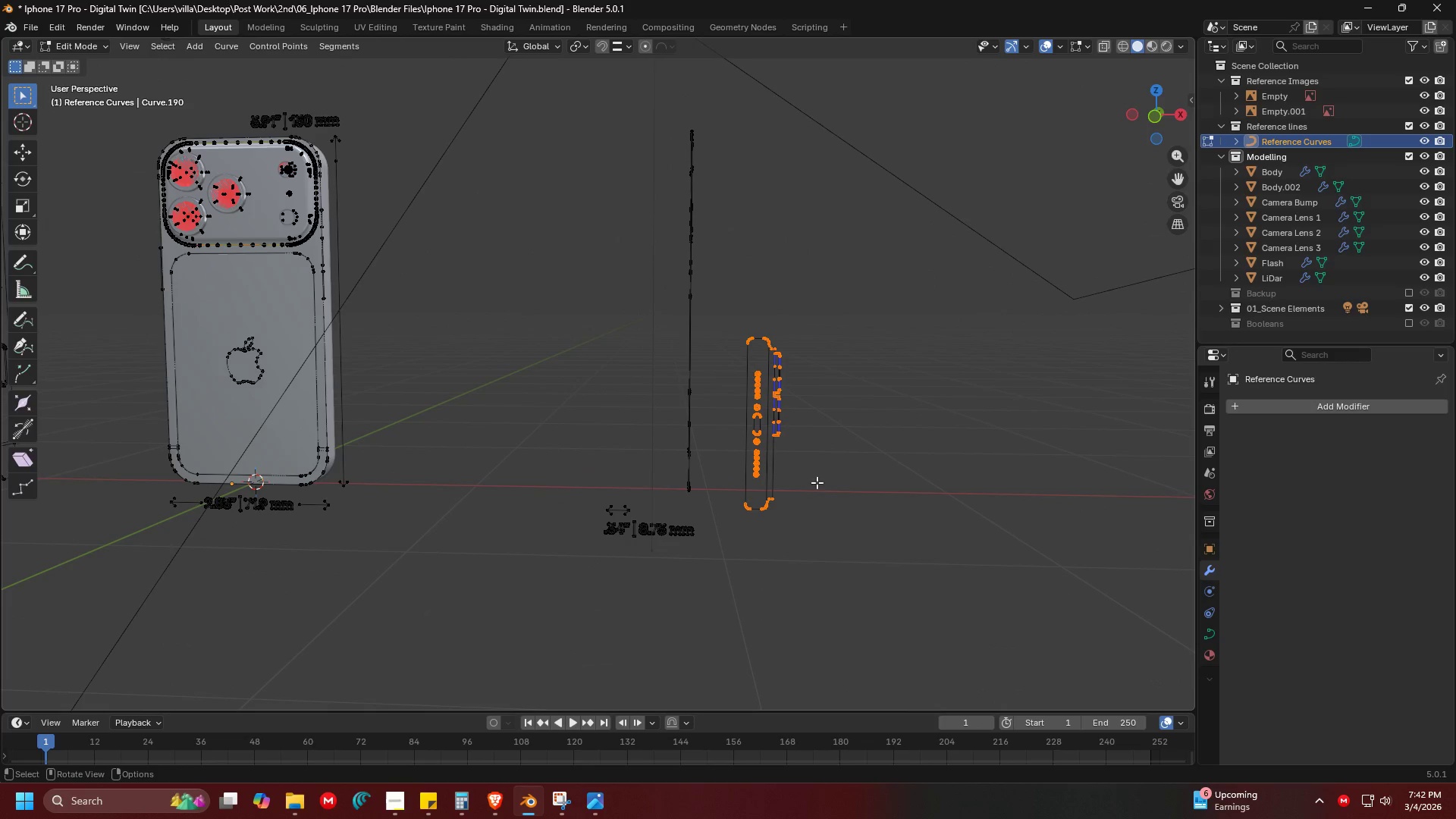 
key(Shift+ShiftLeft)
 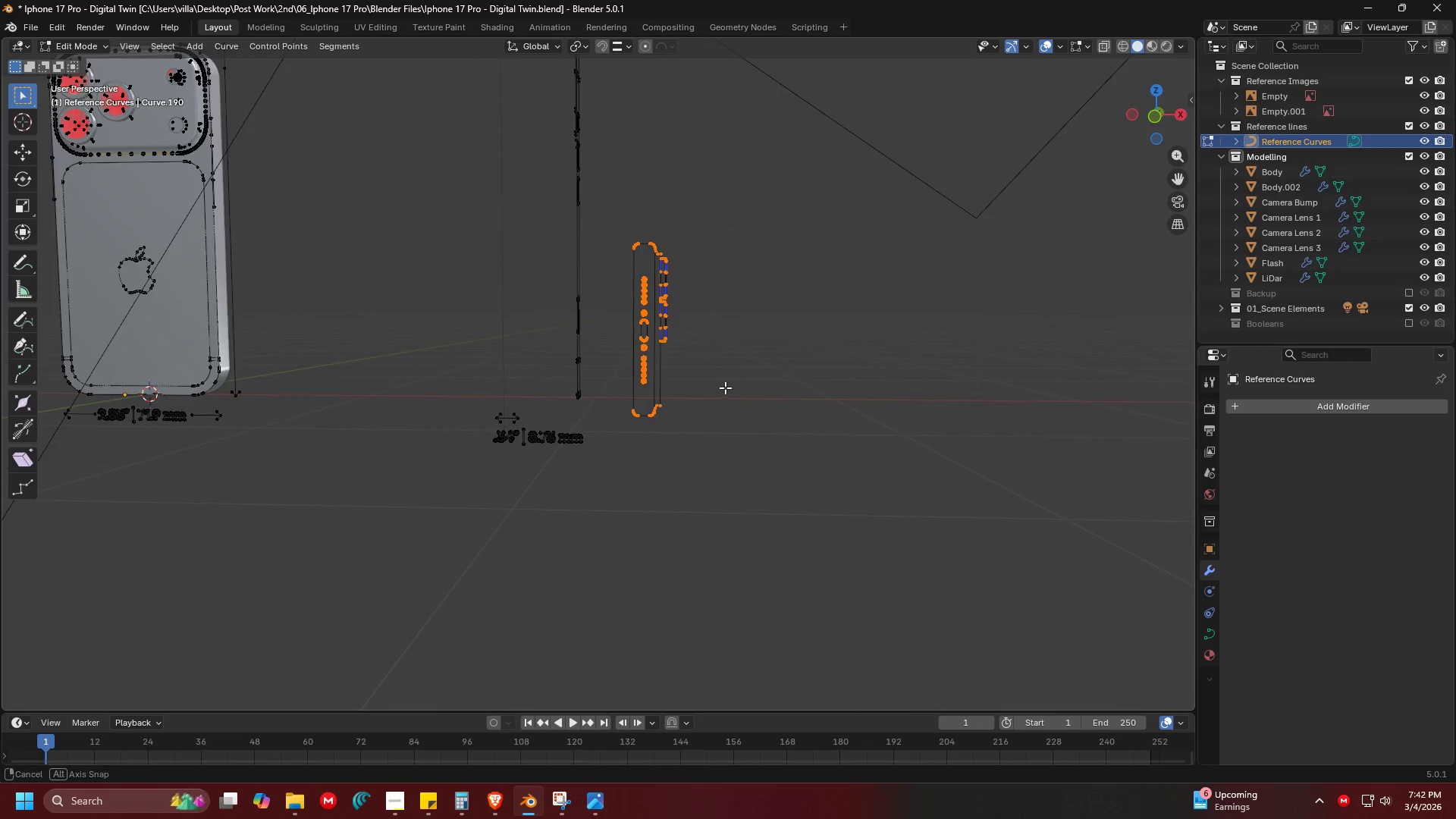 
scroll: coordinate [733, 363], scroll_direction: up, amount: 4.0
 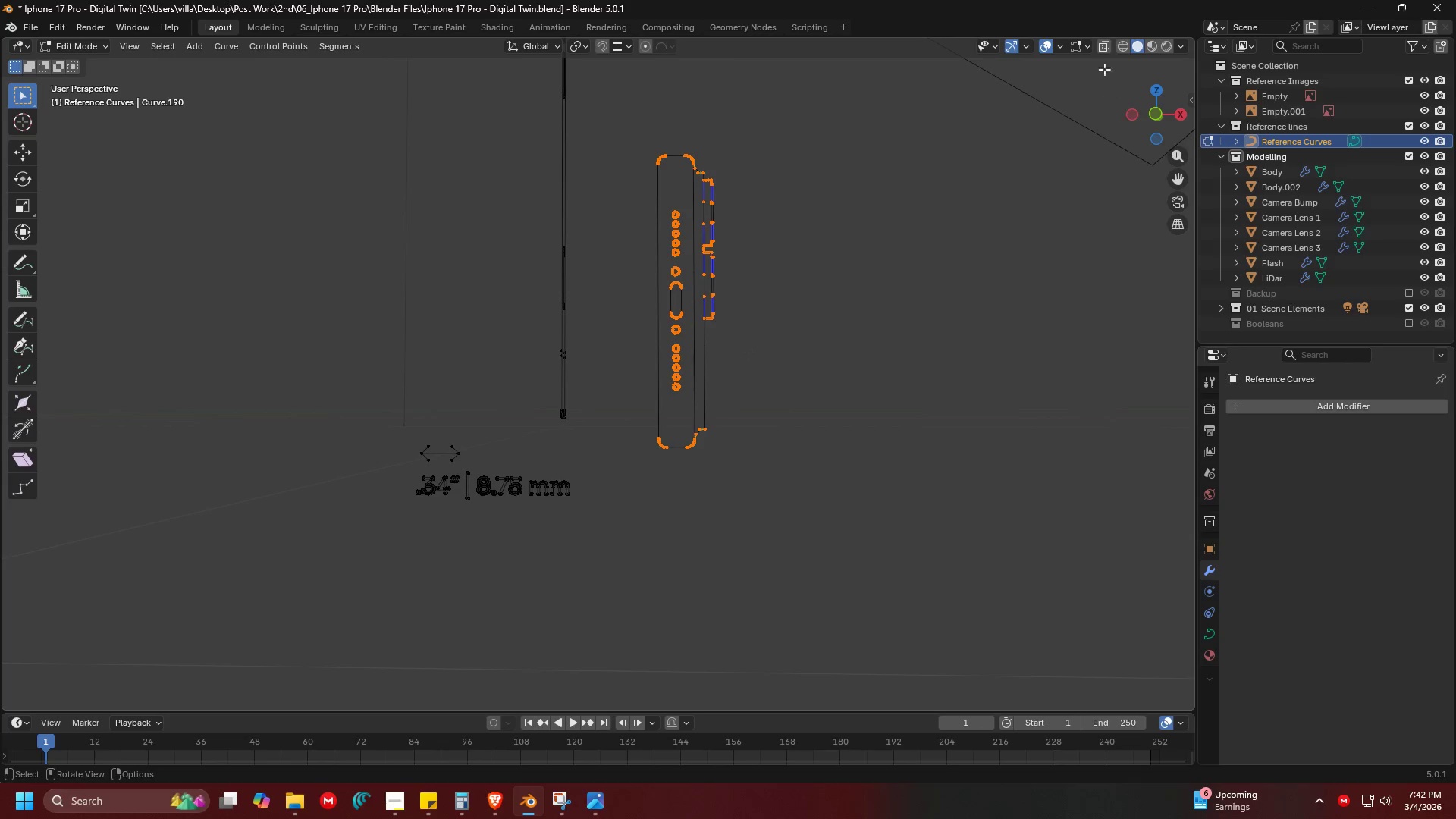 
left_click([1102, 49])
 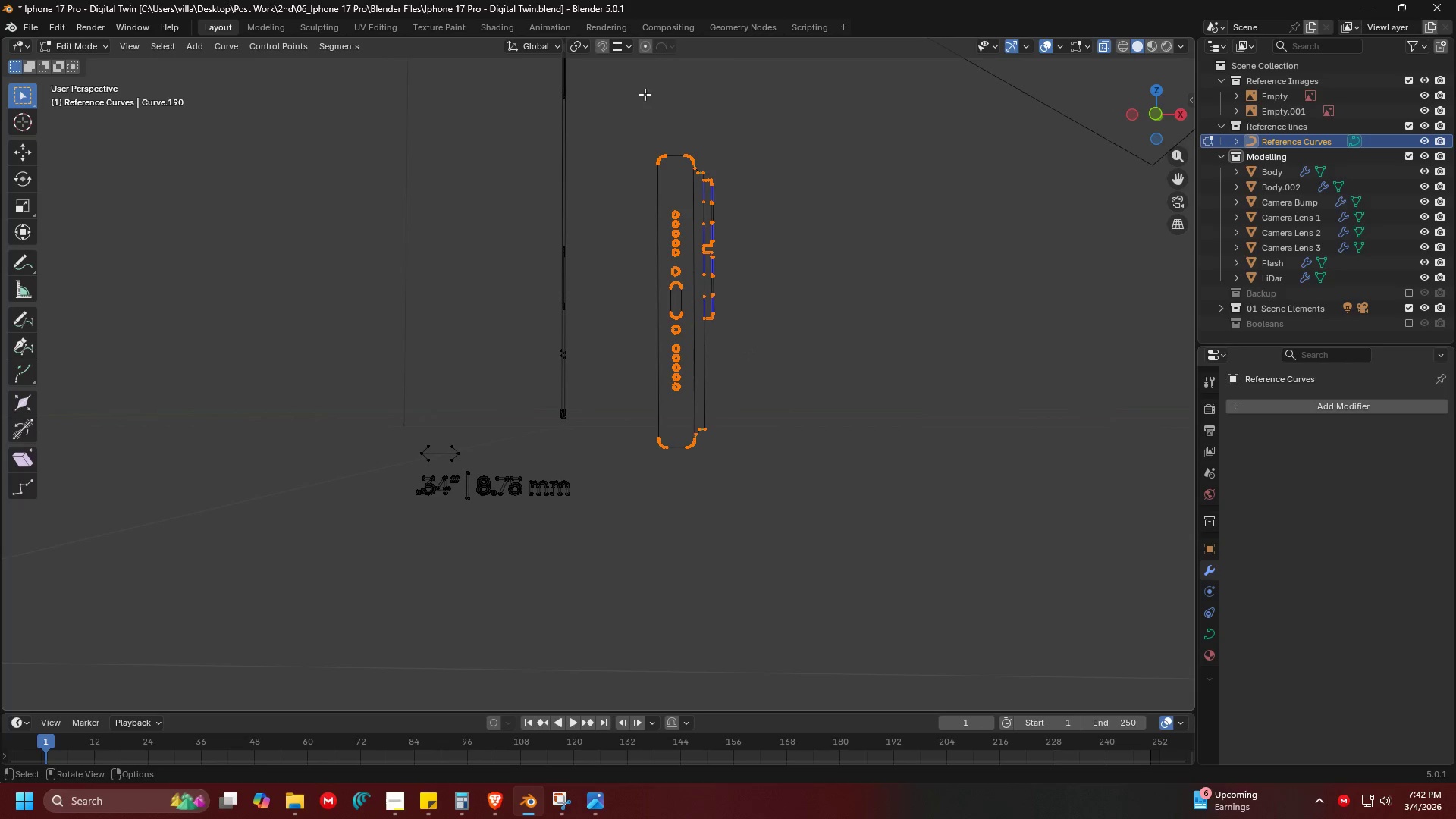 
left_click_drag(start_coordinate=[623, 115], to_coordinate=[798, 605])
 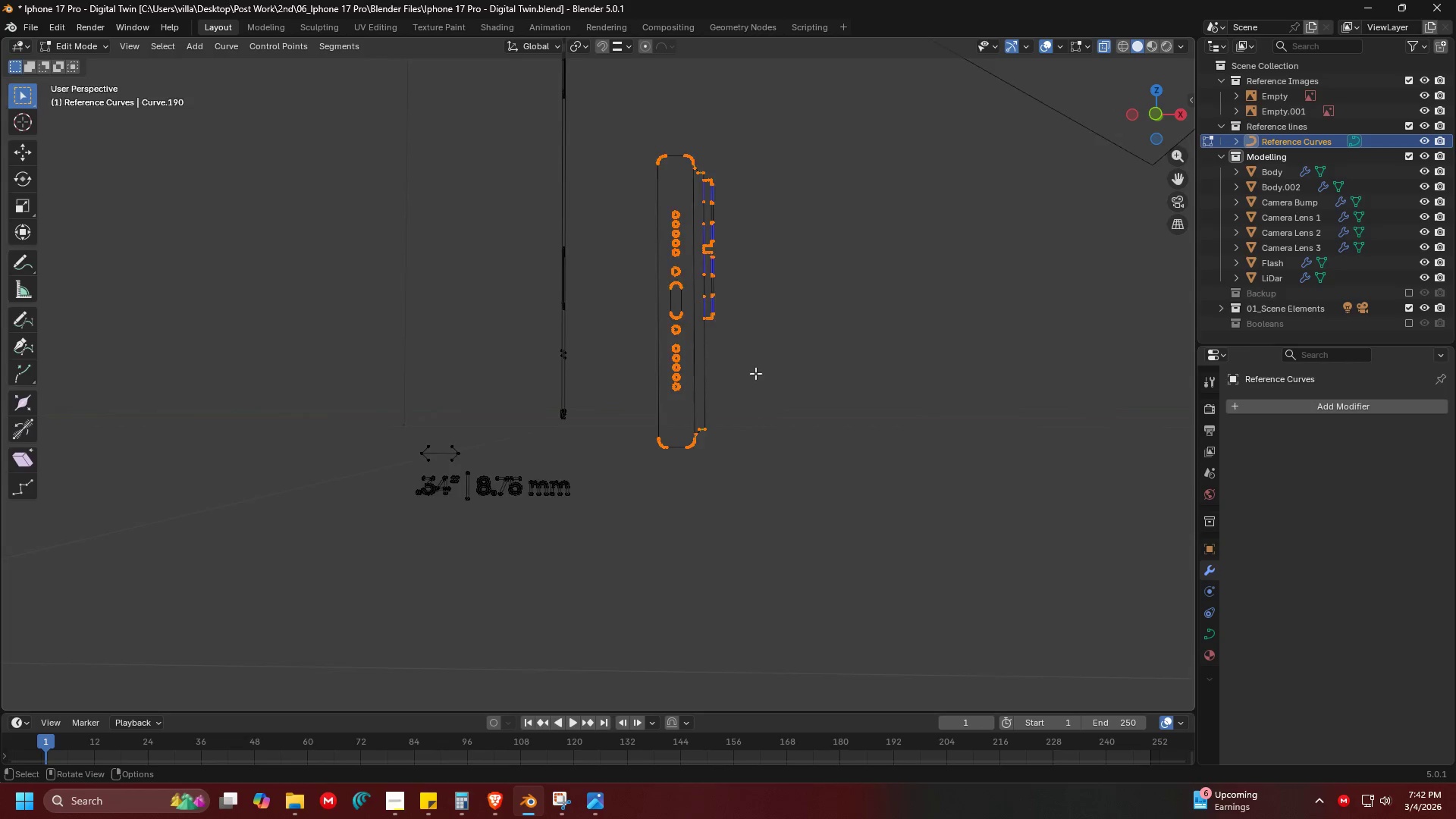 
scroll: coordinate [717, 468], scroll_direction: down, amount: 6.0
 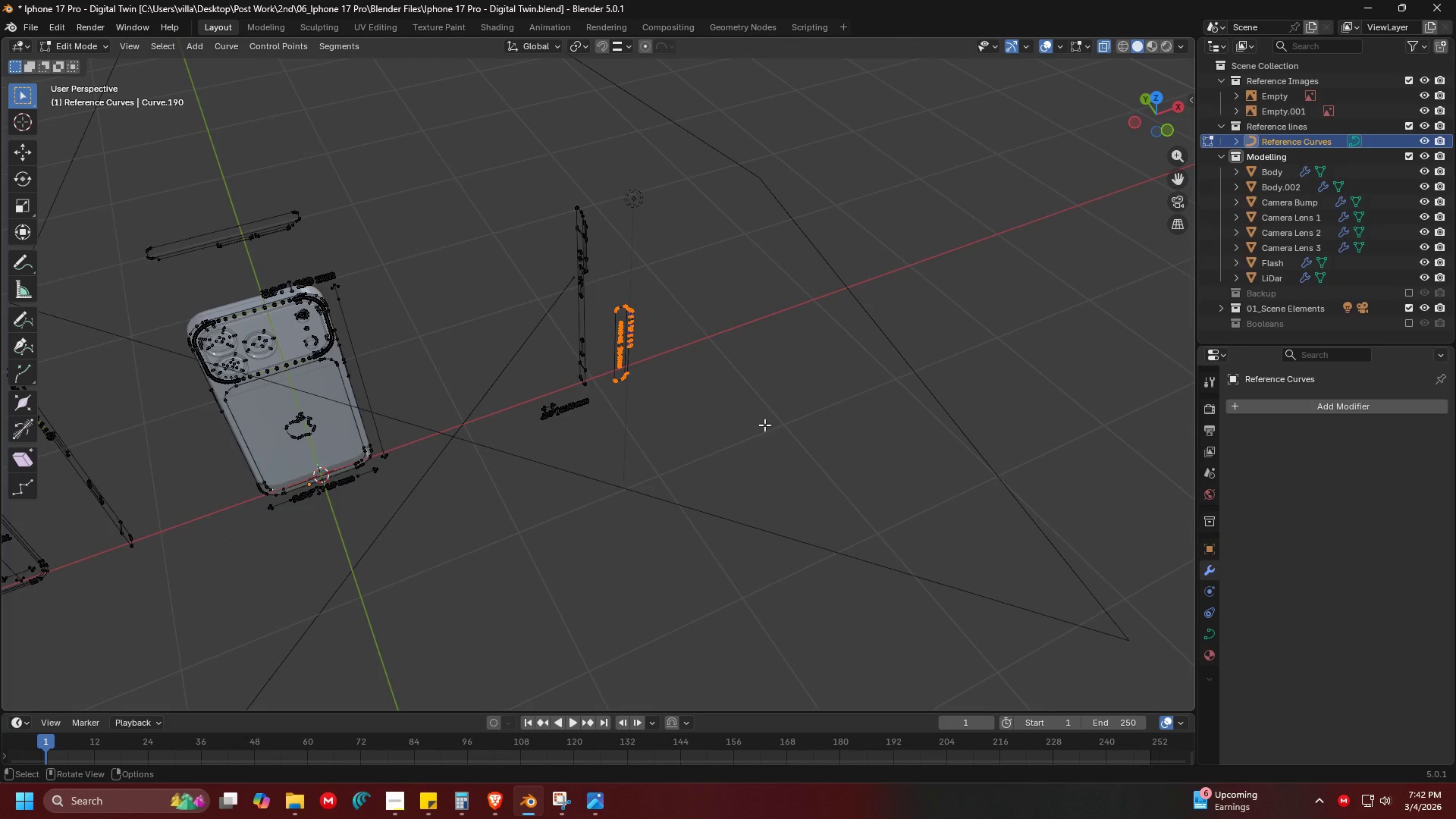 
type(rx90)
 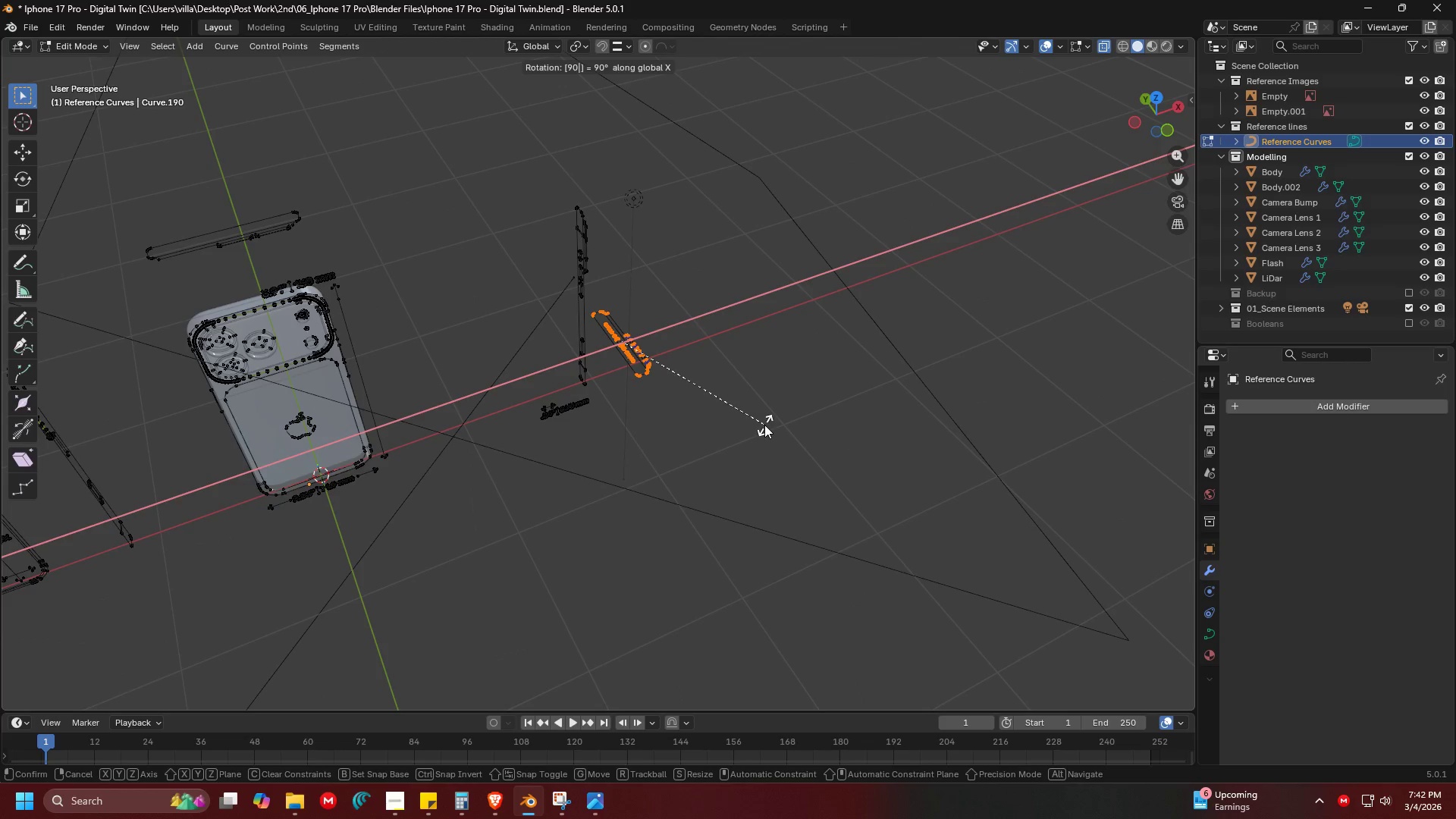 
key(Enter)
 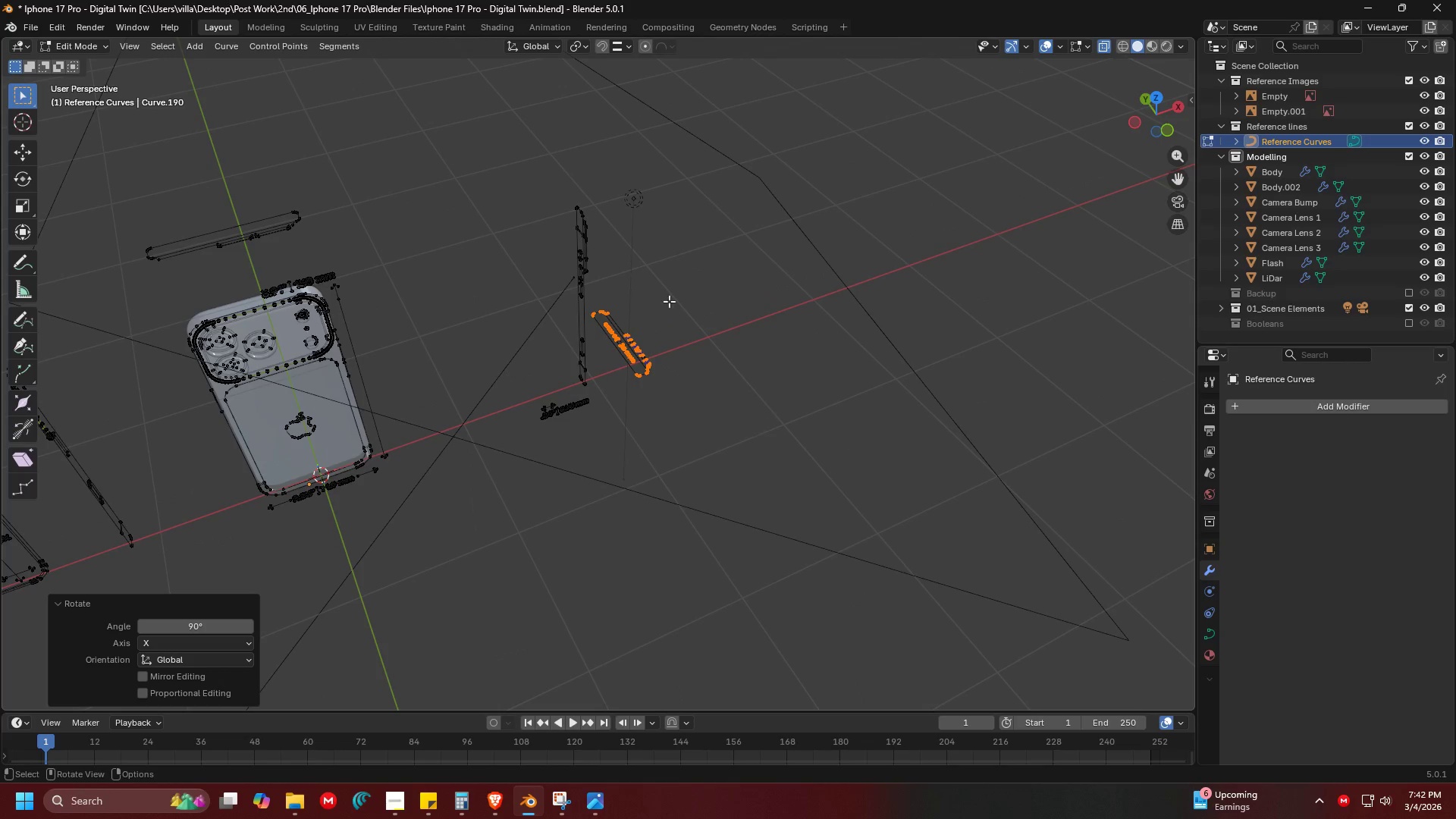 
key(Shift+ShiftLeft)
 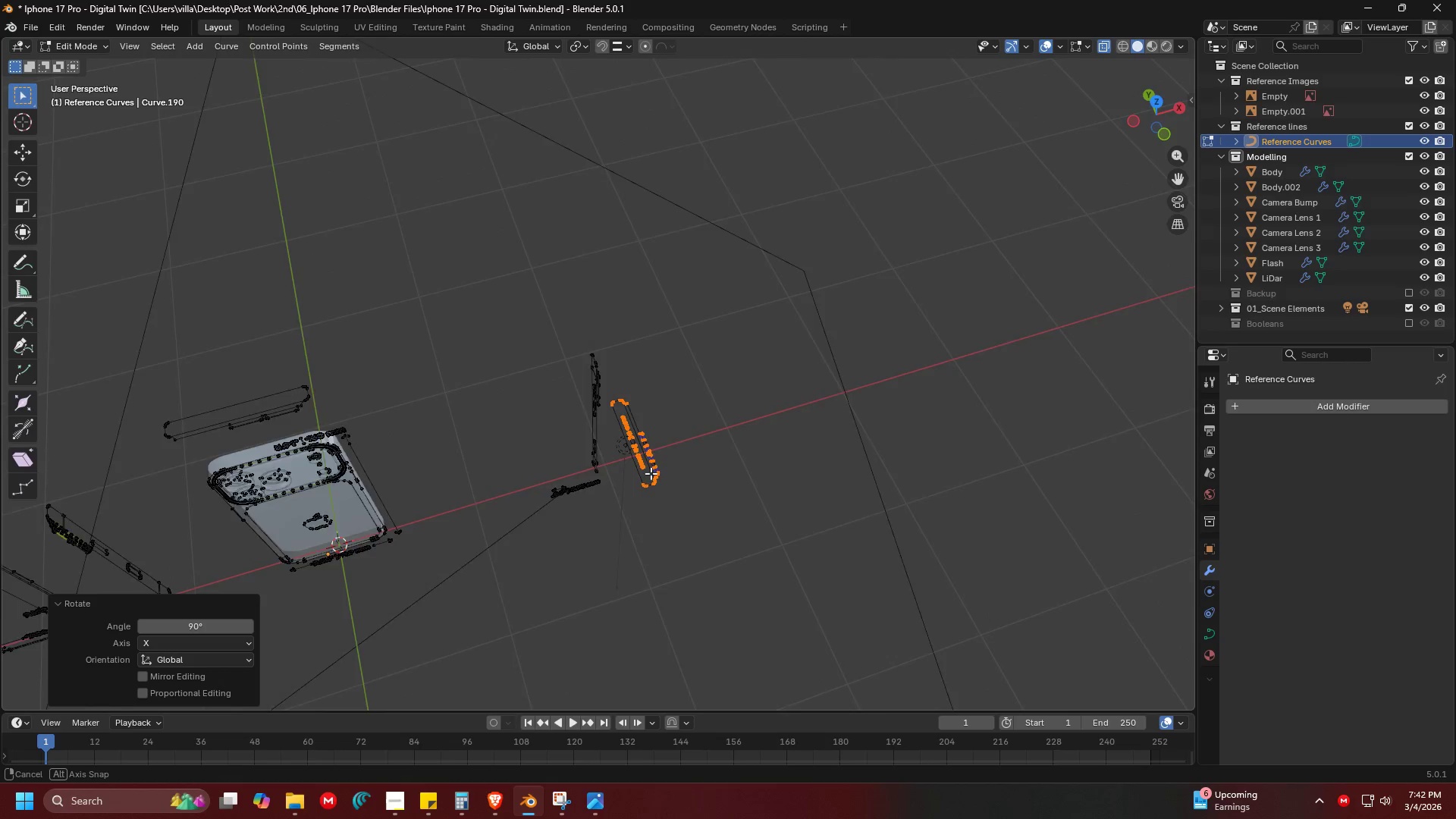 
key(Shift+ShiftLeft)
 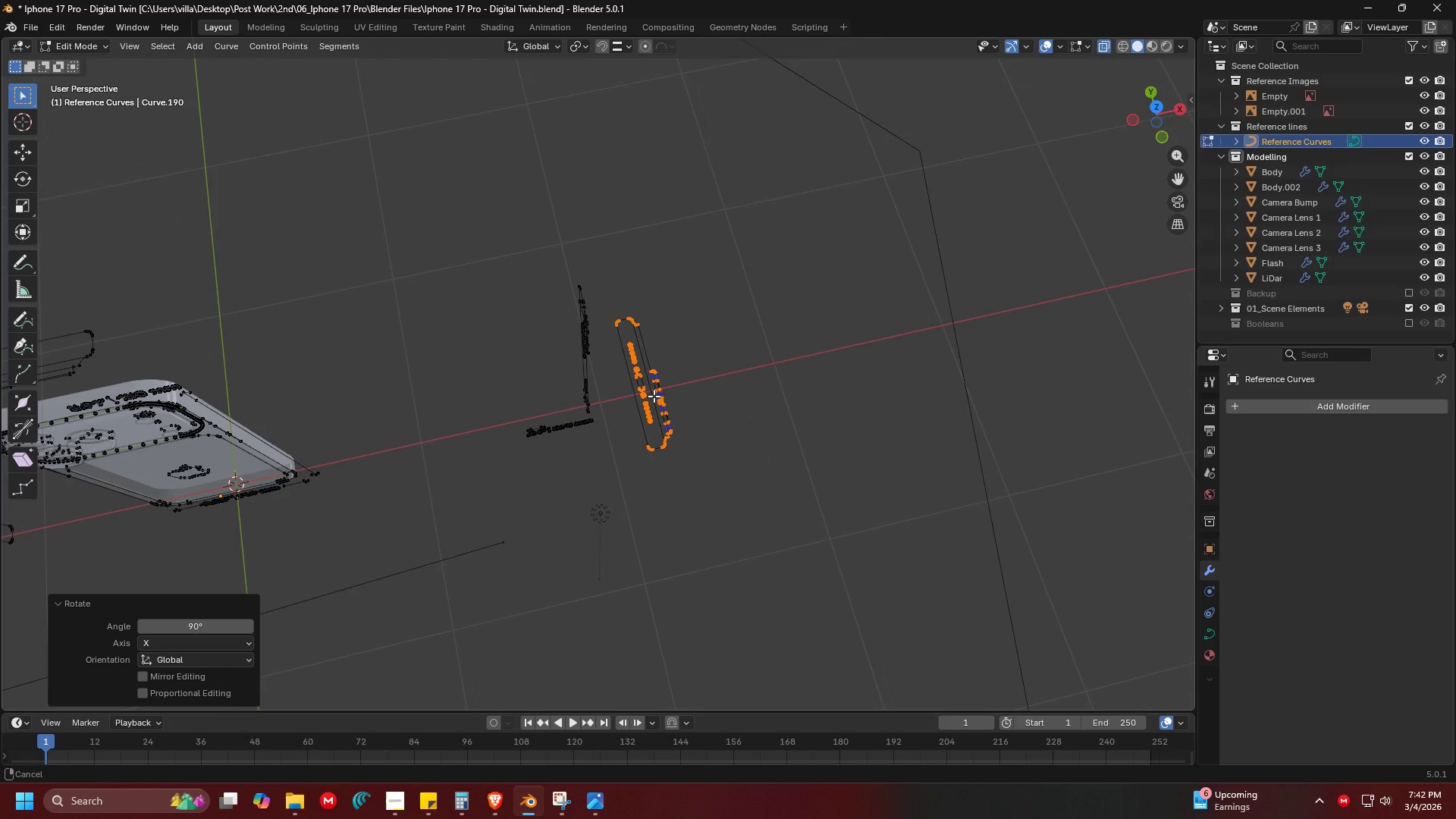 
scroll: coordinate [641, 498], scroll_direction: up, amount: 2.0
 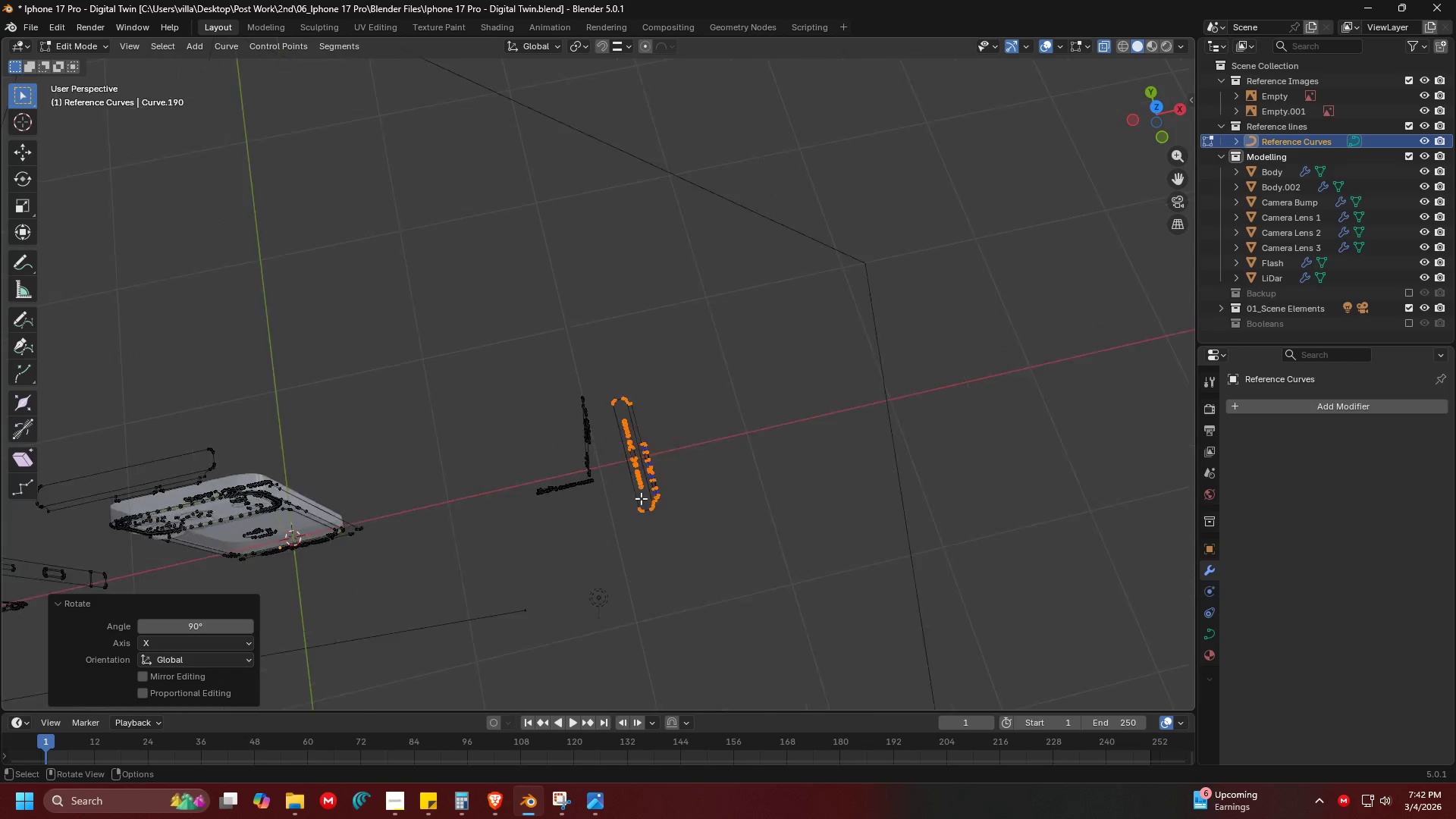 
middle_click([728, 451])
 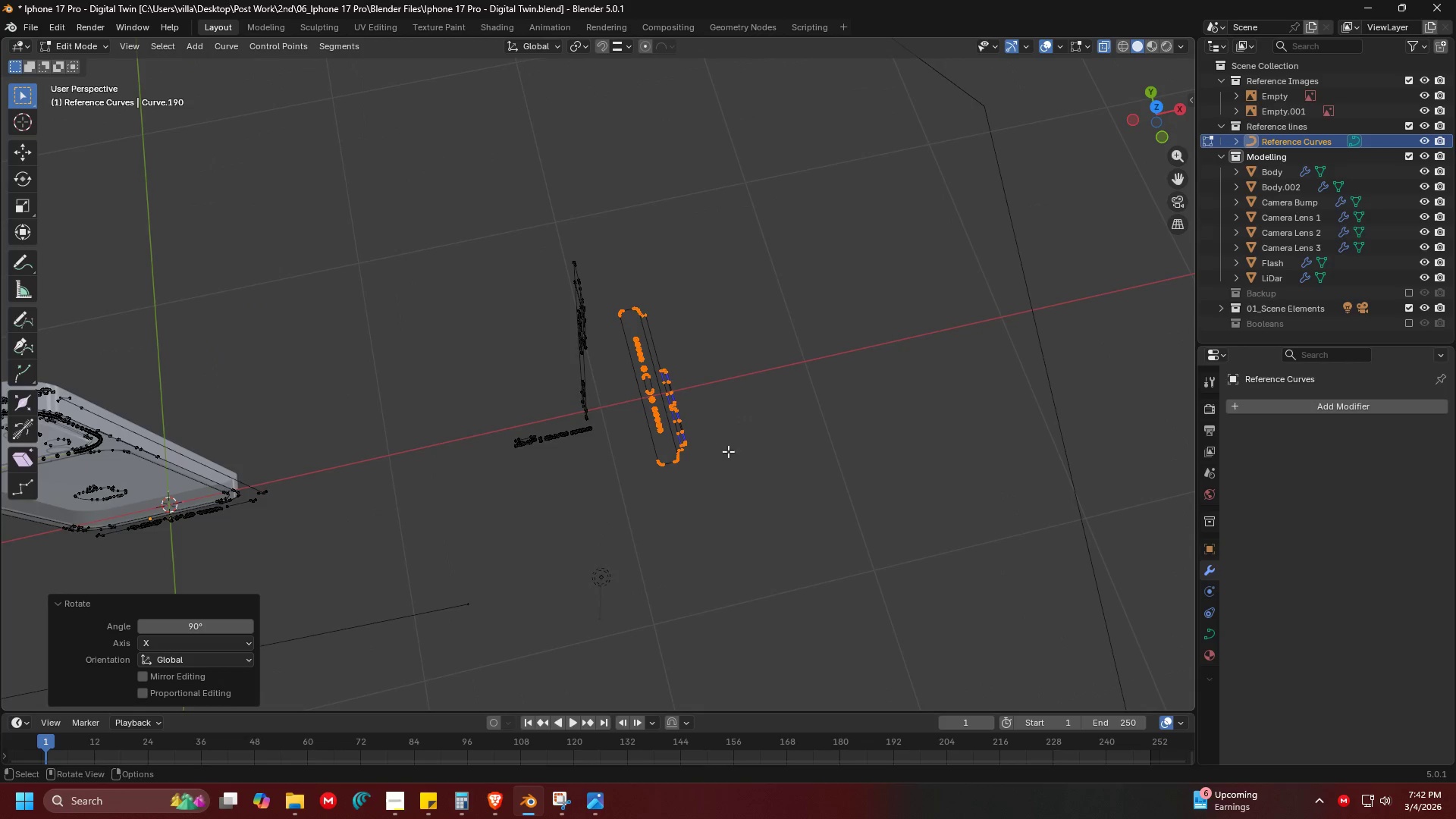 
key(Shift+ShiftLeft)
 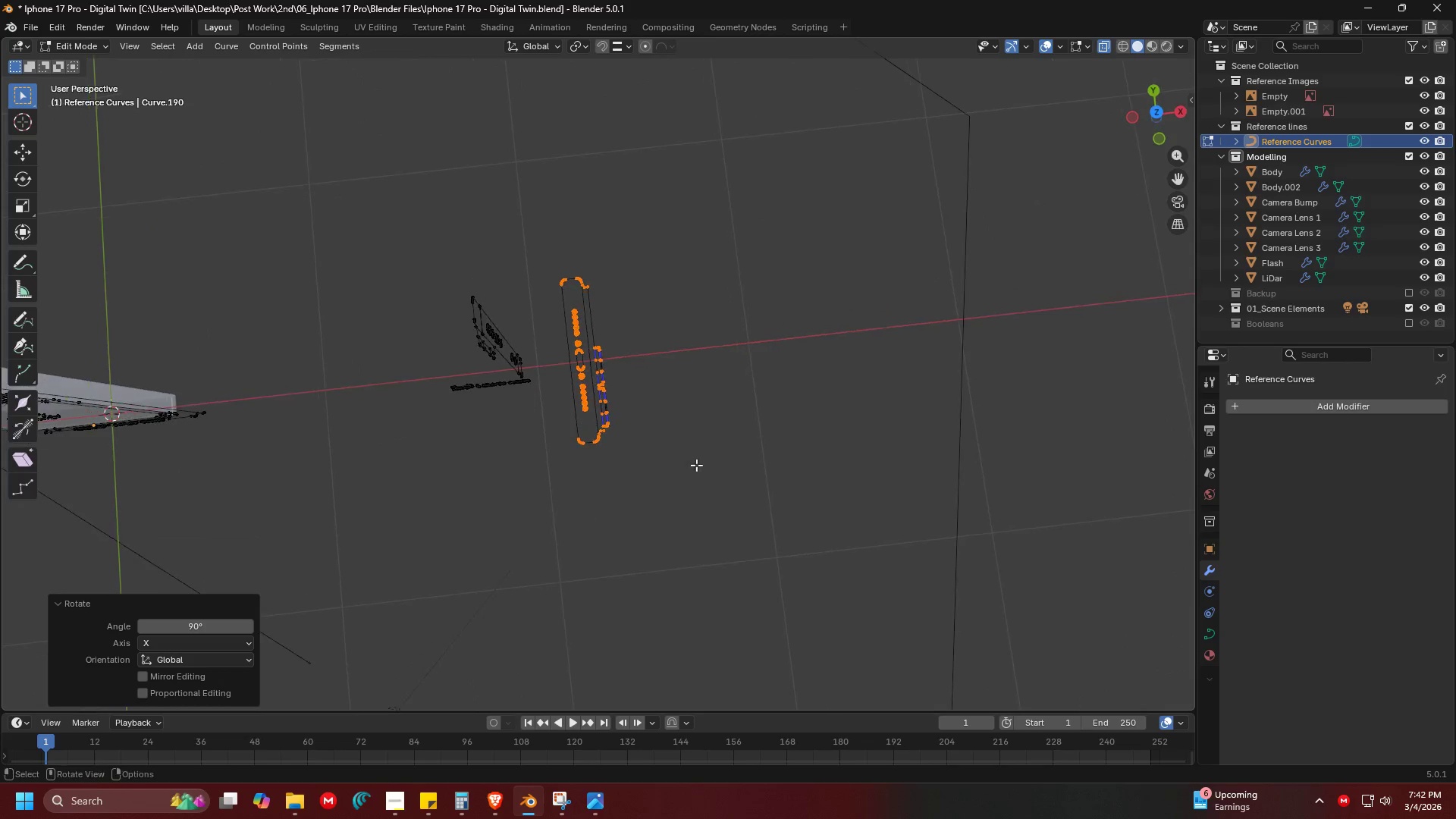 
scroll: coordinate [728, 451], scroll_direction: up, amount: 2.0
 